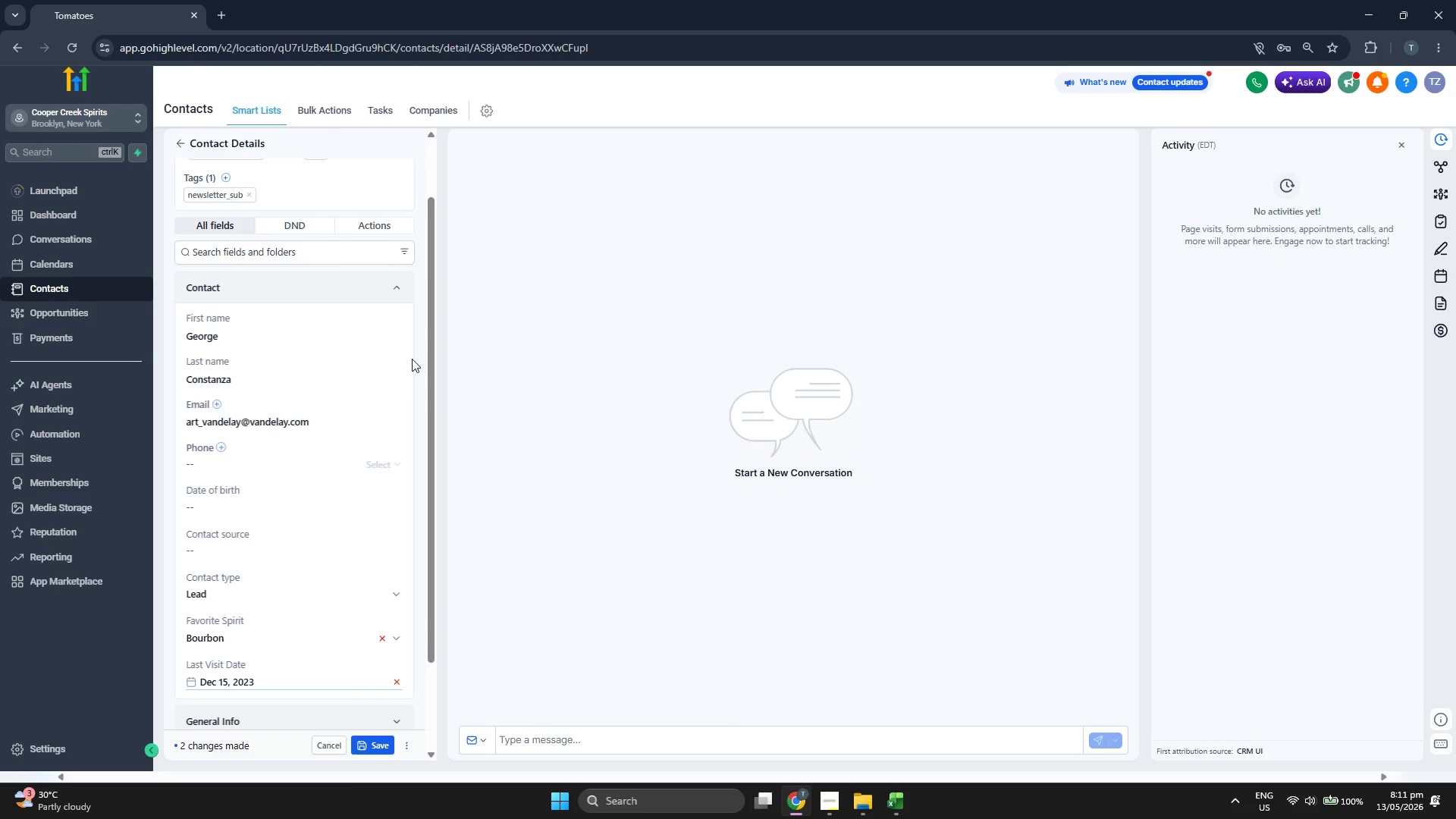 
scroll: coordinate [412, 359], scroll_direction: up, amount: 1.0
 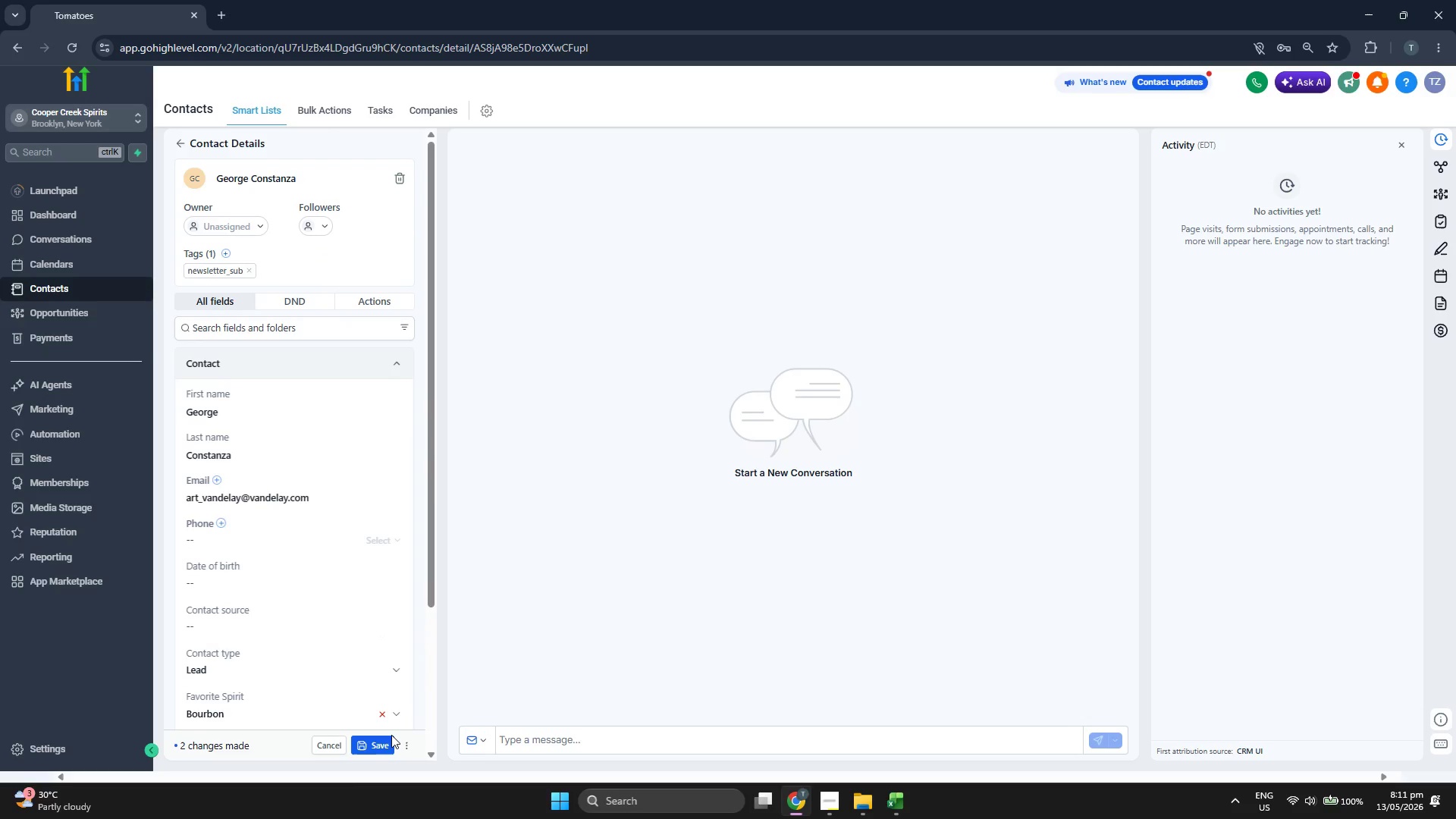 
left_click([390, 736])
 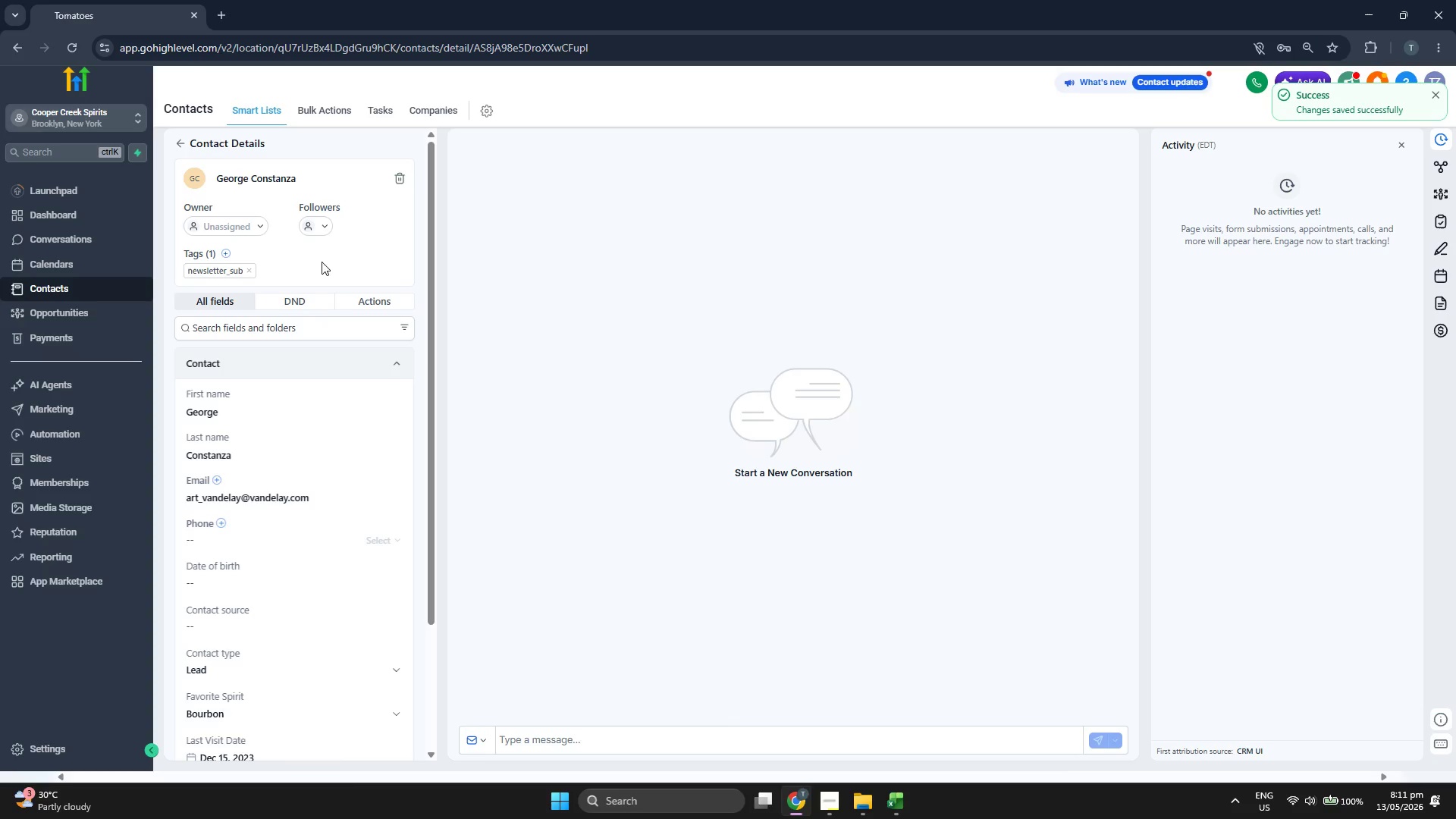 
left_click([180, 143])
 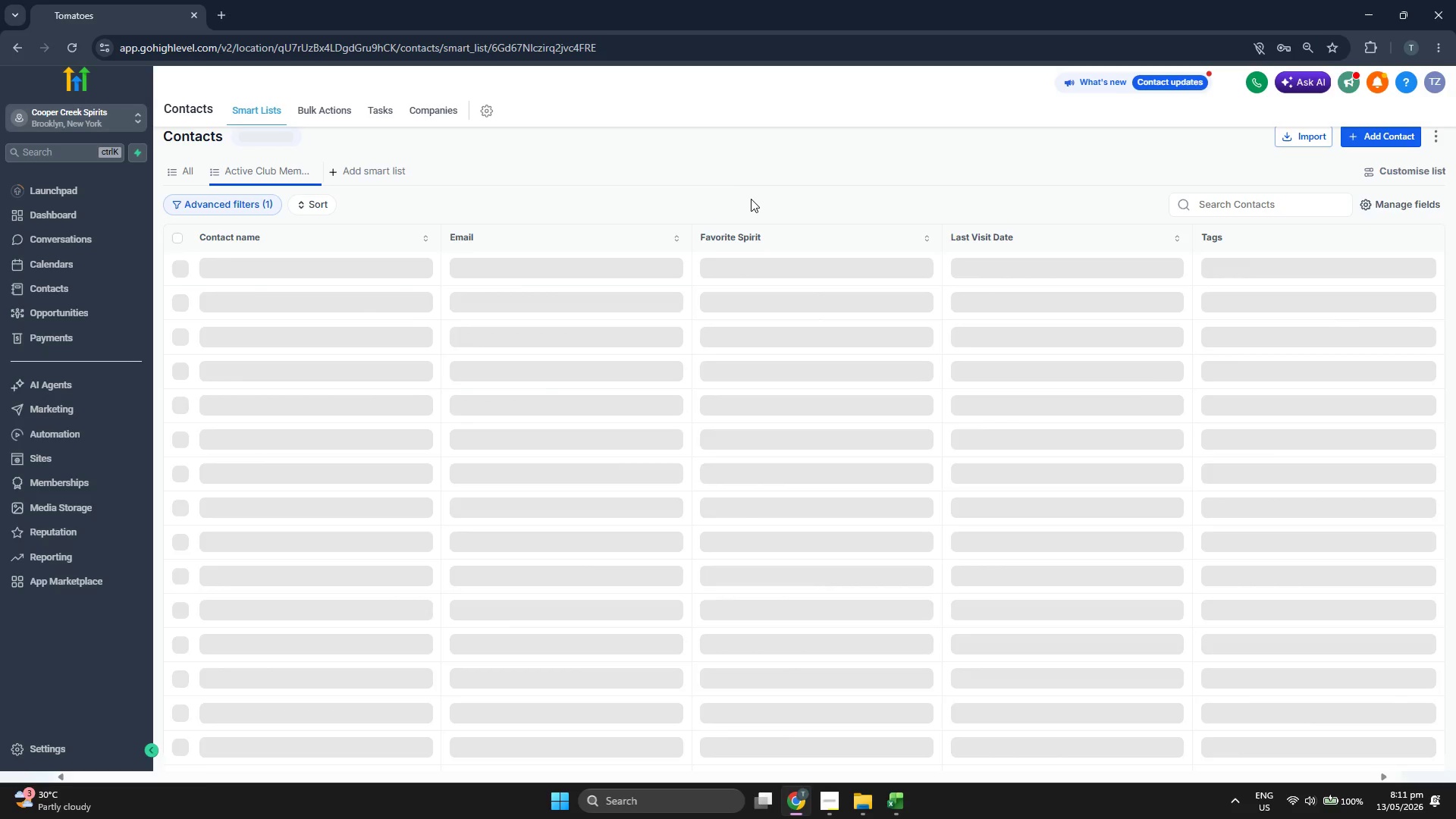 
wait(16.73)
 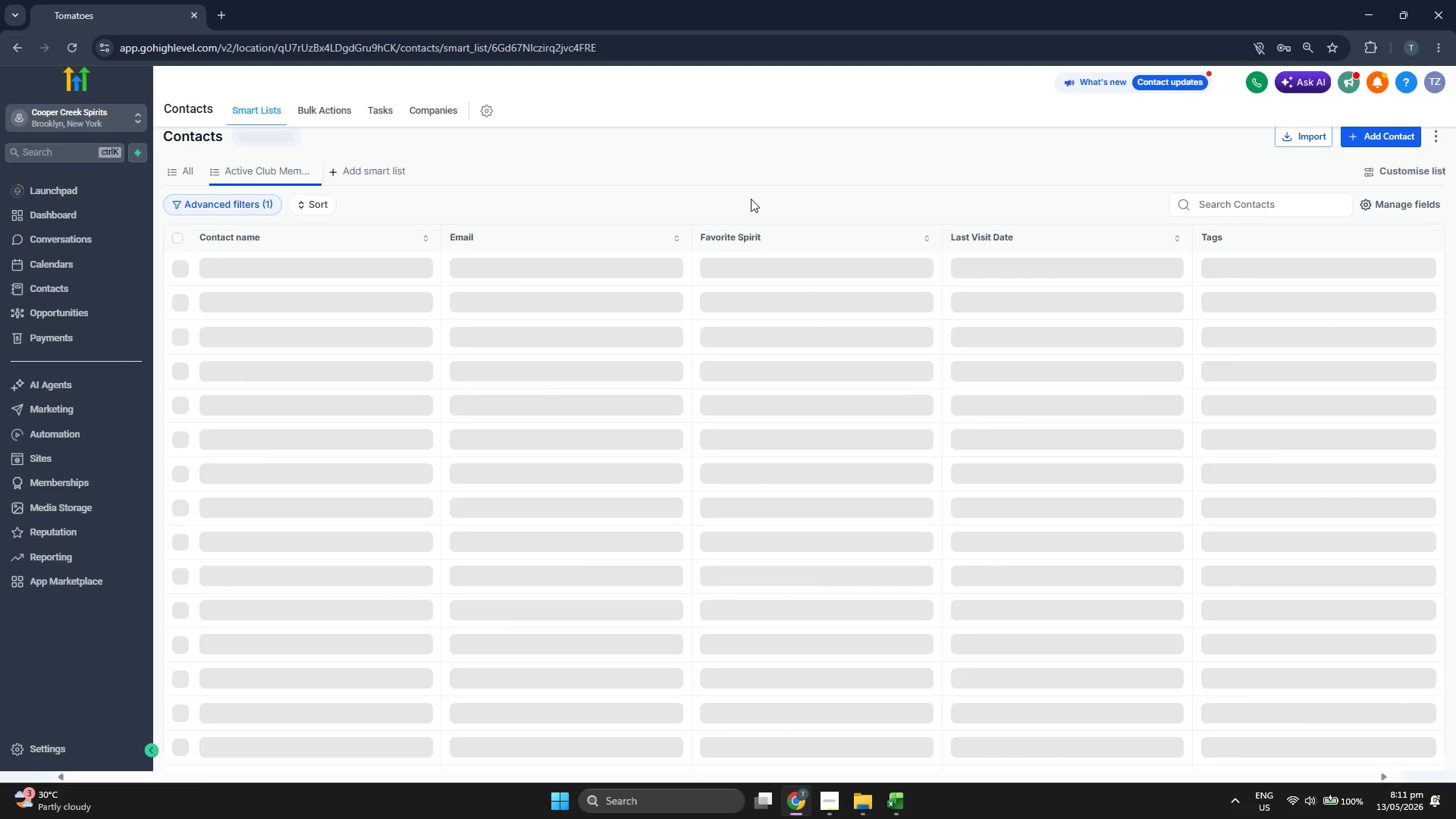 
key(ArrowDown)
 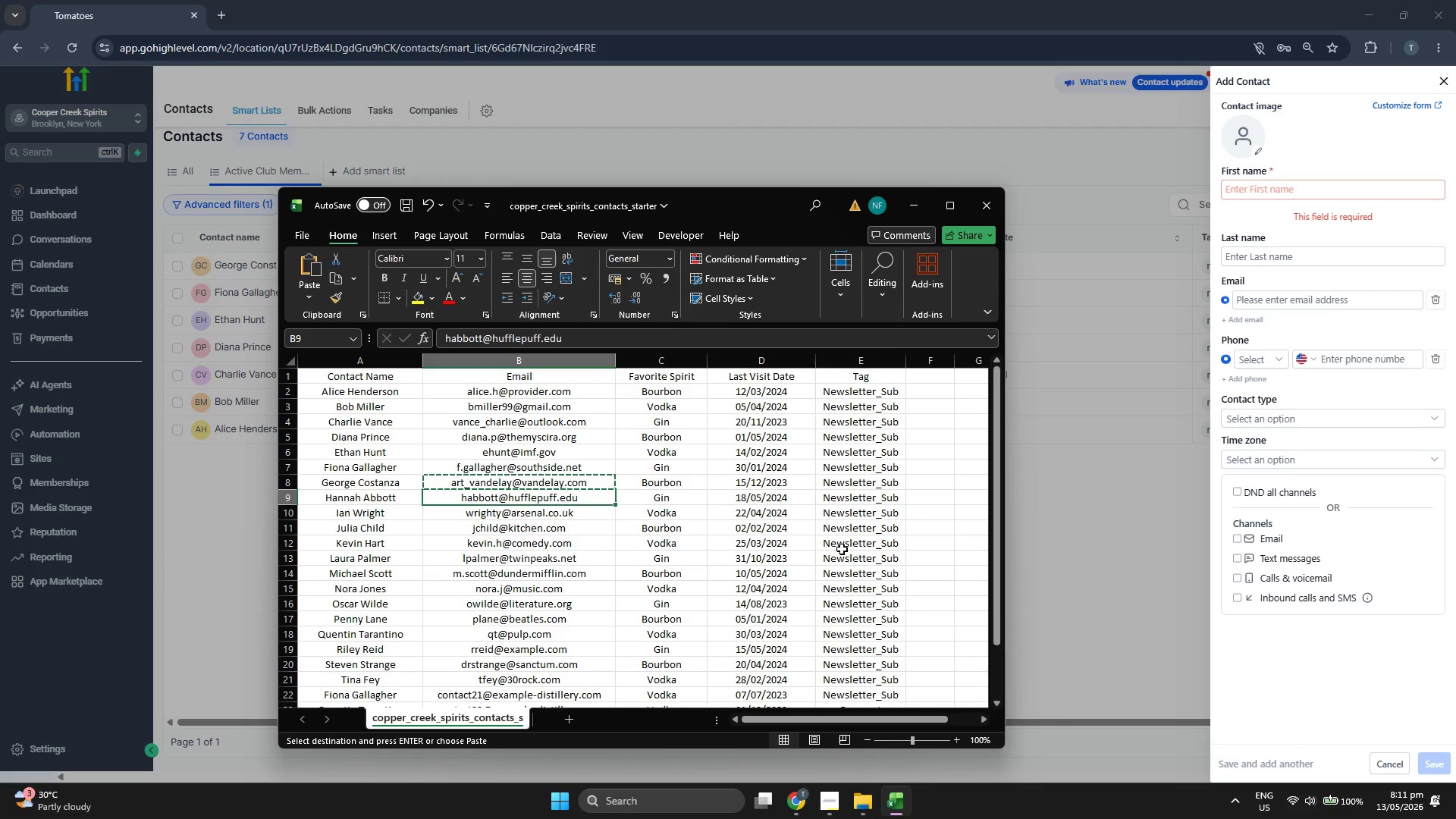 
key(Control+C)
 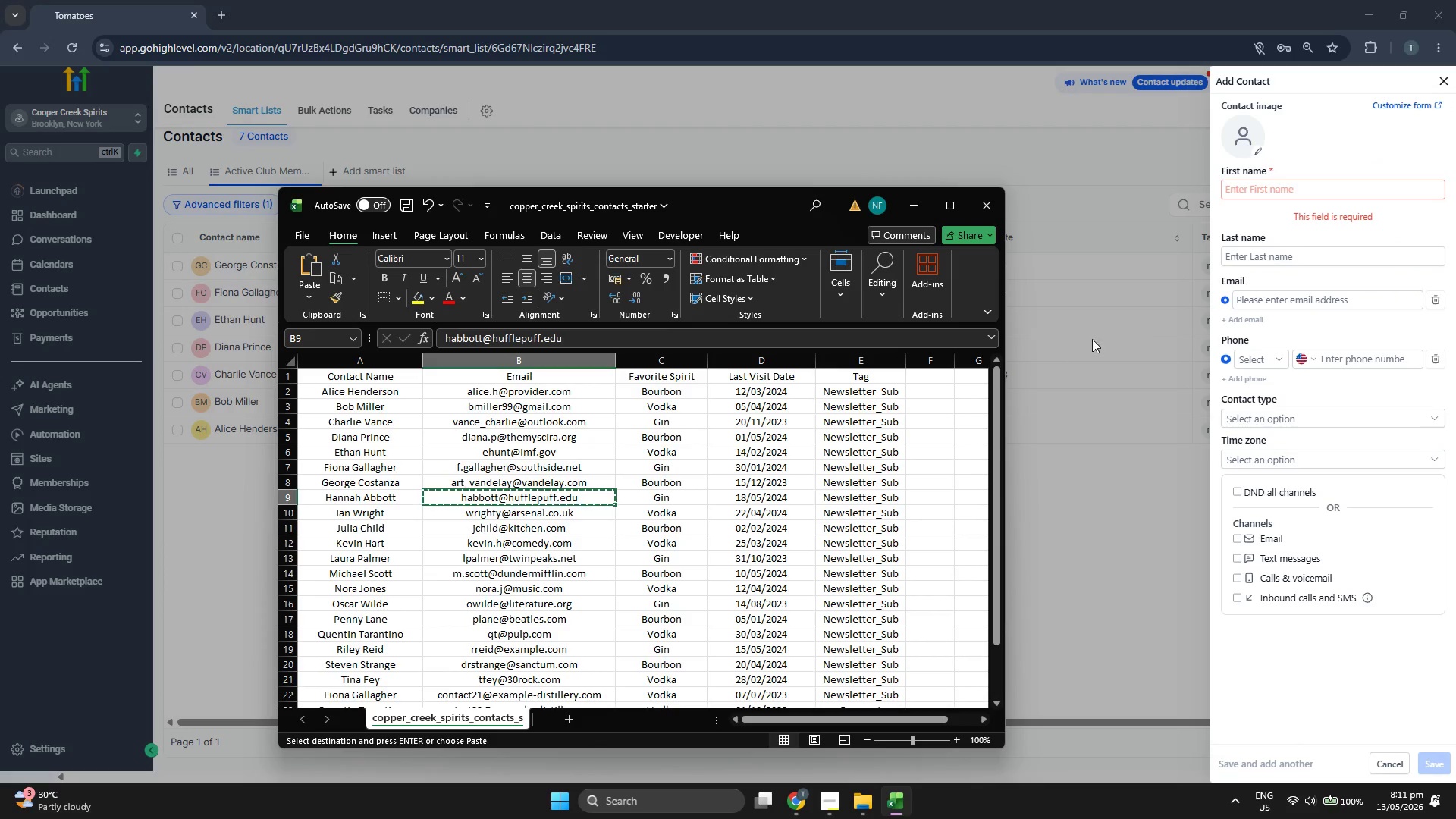 
left_click([1257, 303])
 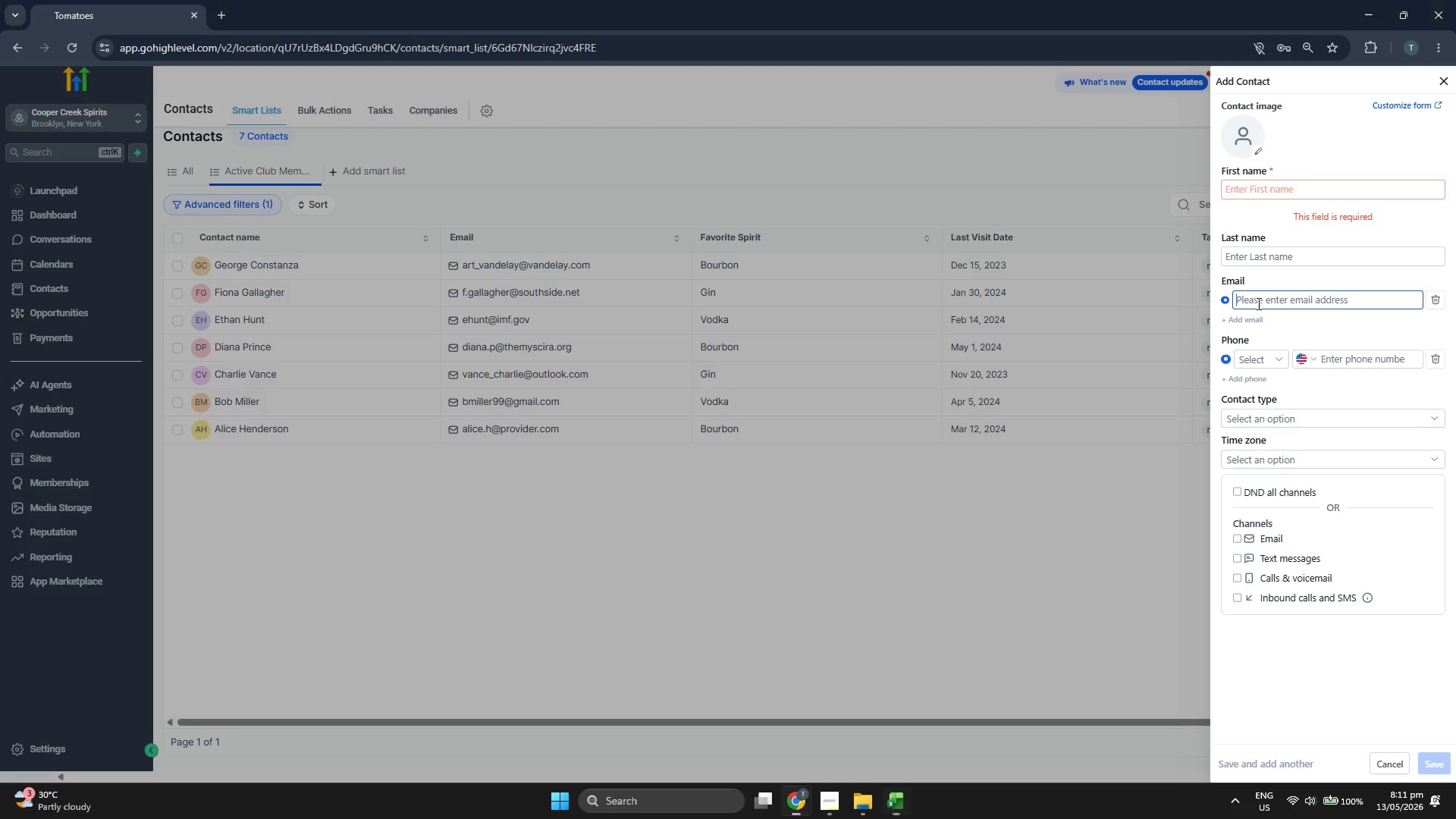 
key(Control+ControlLeft)
 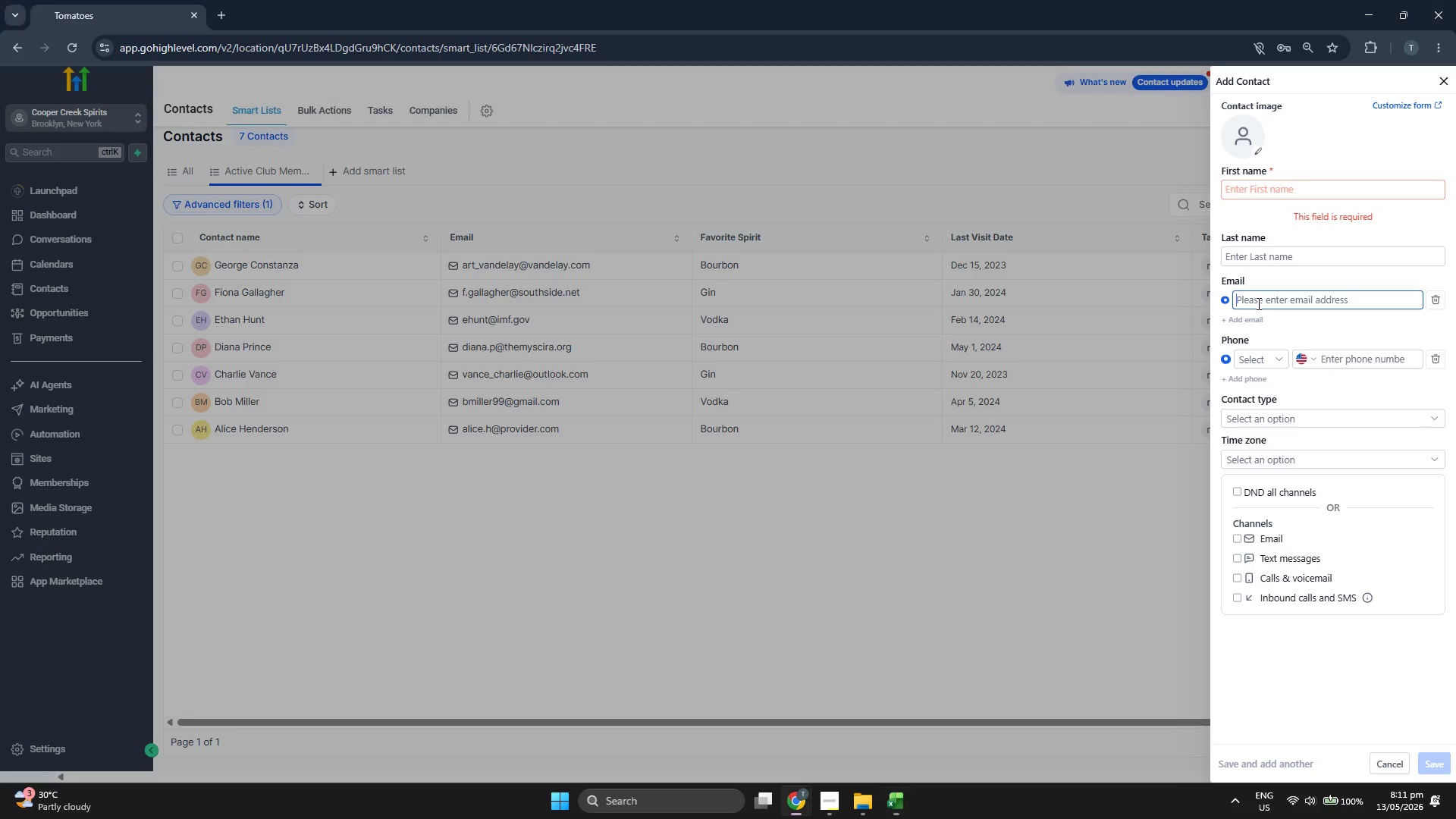 
key(Control+V)
 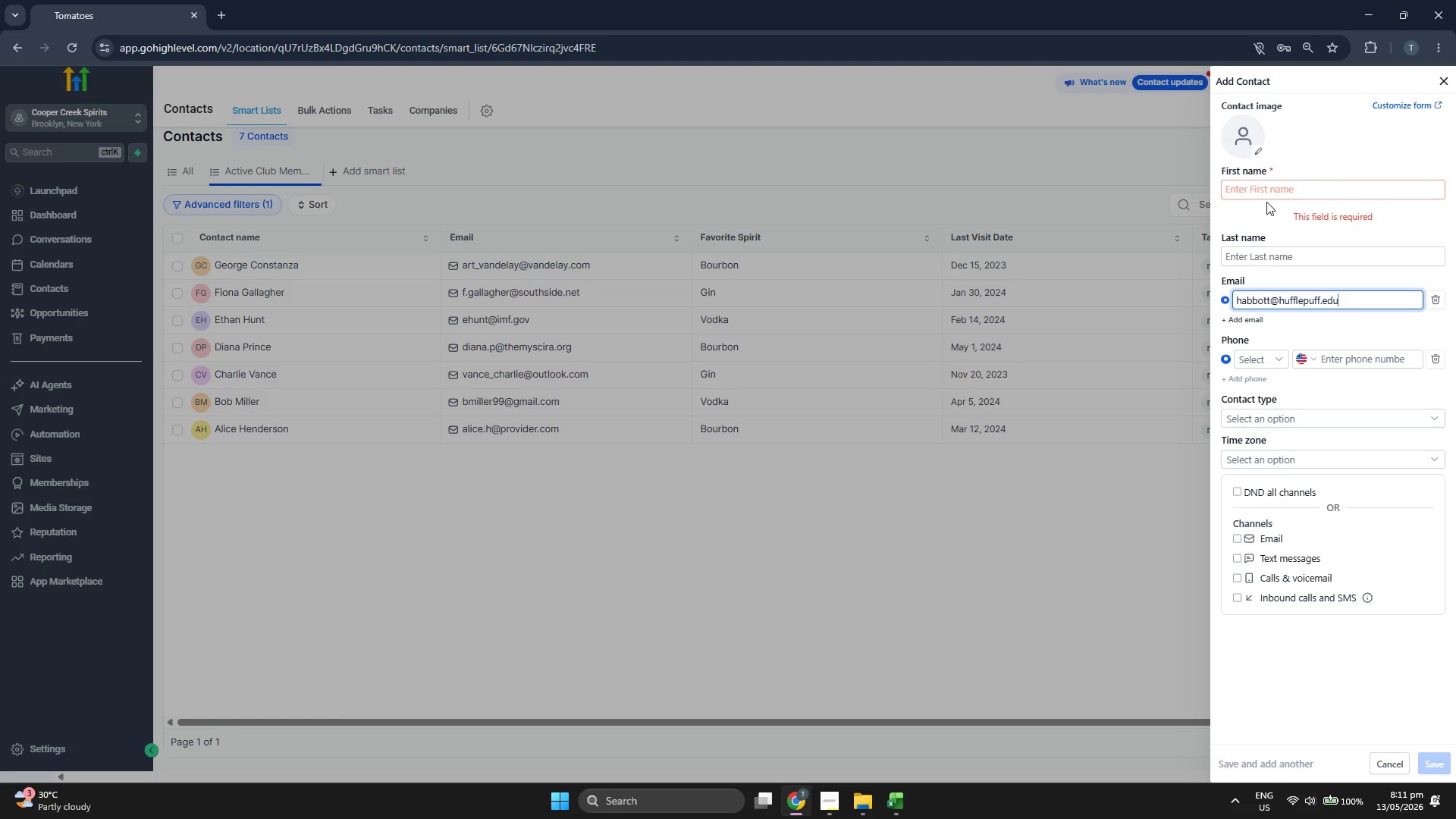 
left_click([1269, 193])
 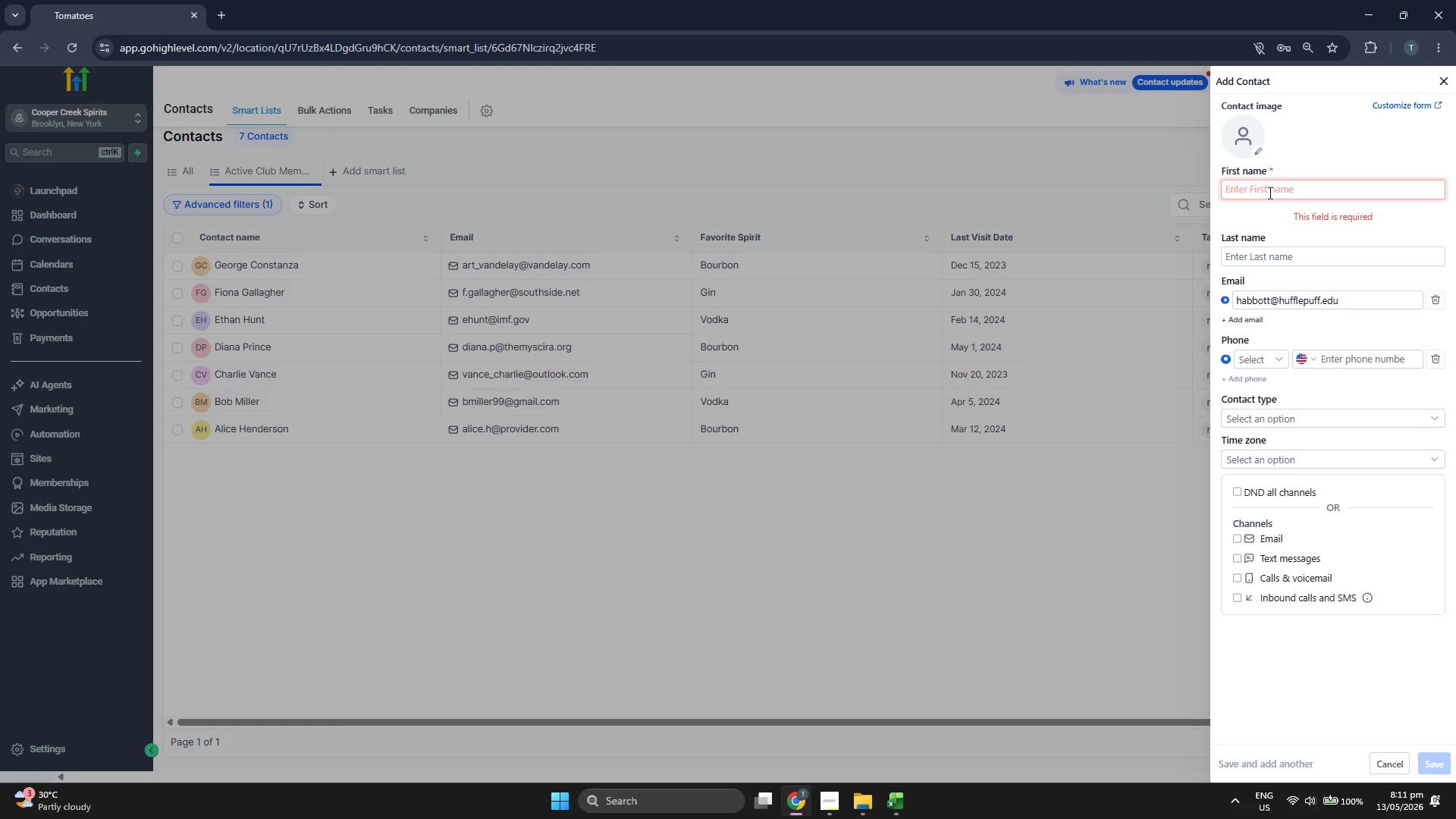 
type(Hannah)
key(Tab)
type(abb)
key(Backspace)
key(Backspace)
type(BBOTT)
 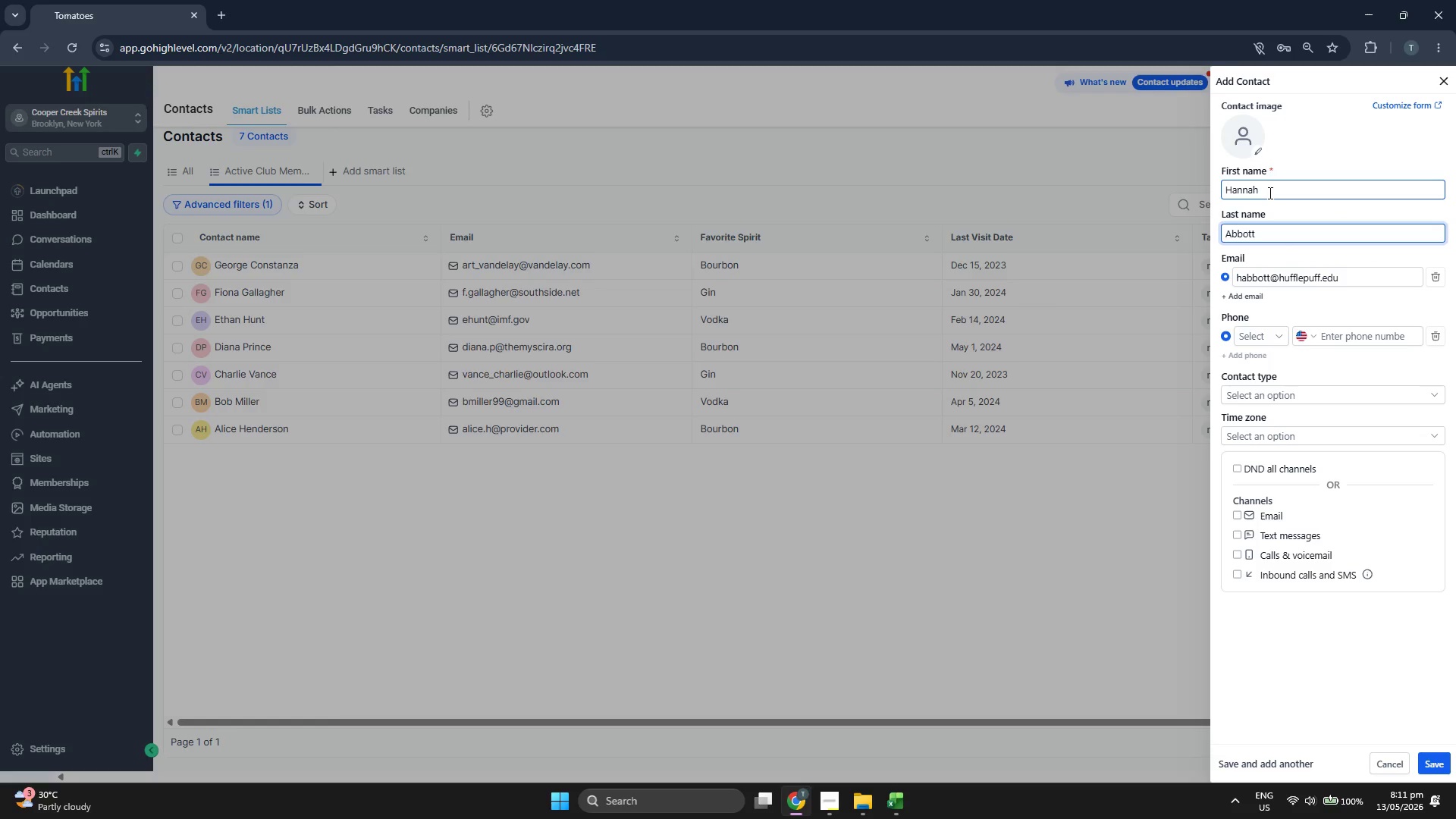 
hold_key(key=CapsLock, duration=0.34)
 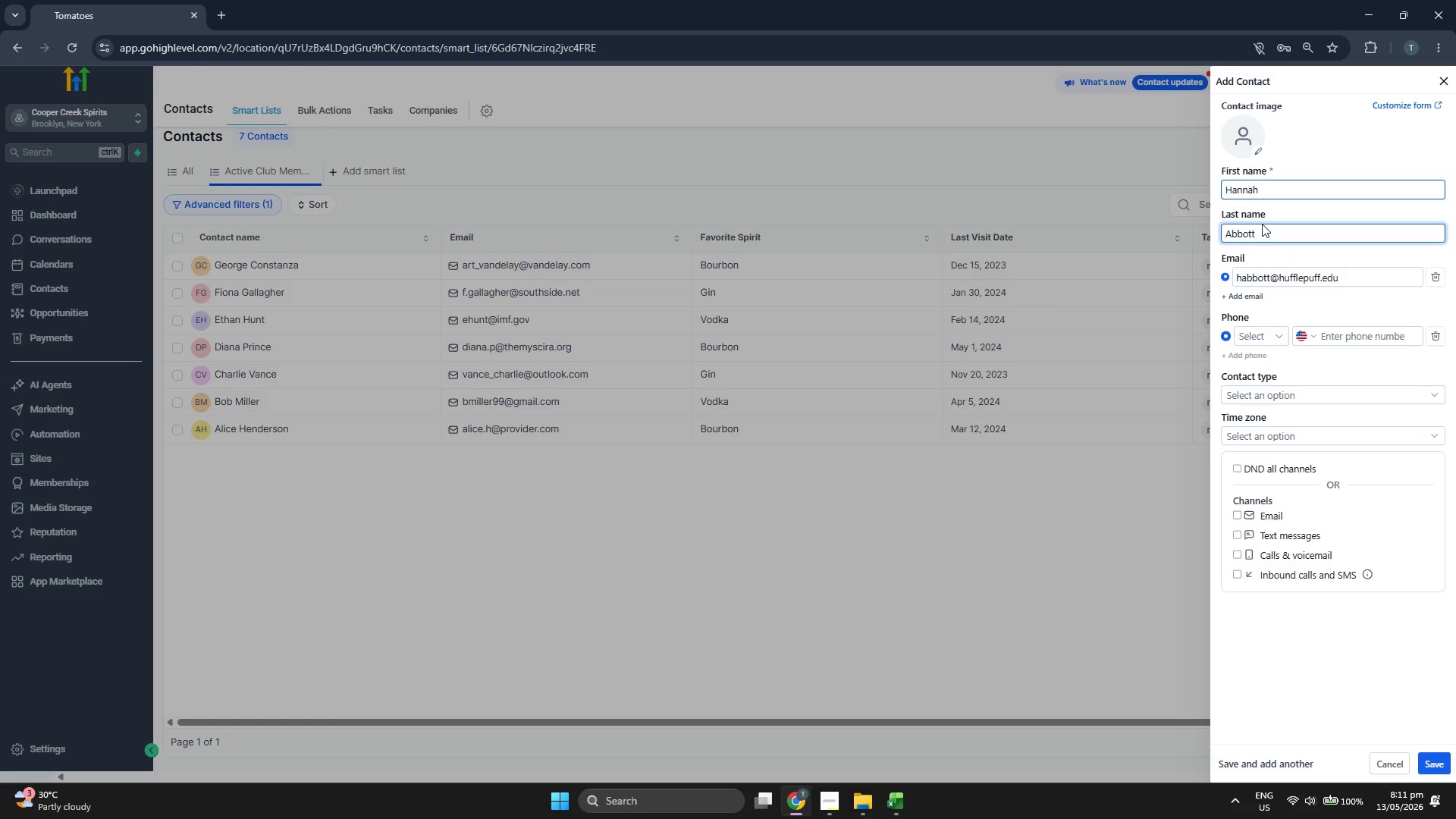 
left_click([1440, 764])
 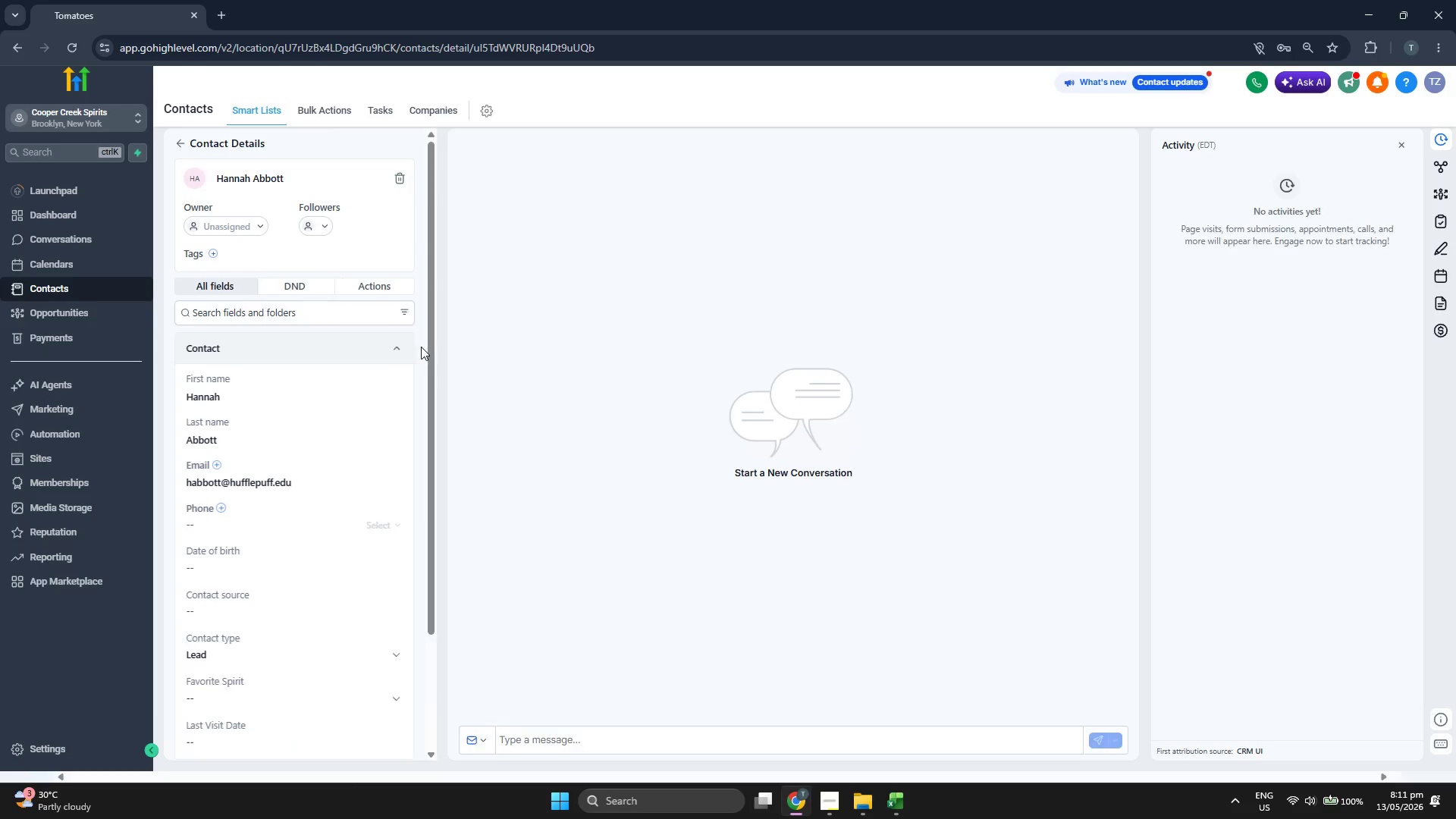 
wait(5.97)
 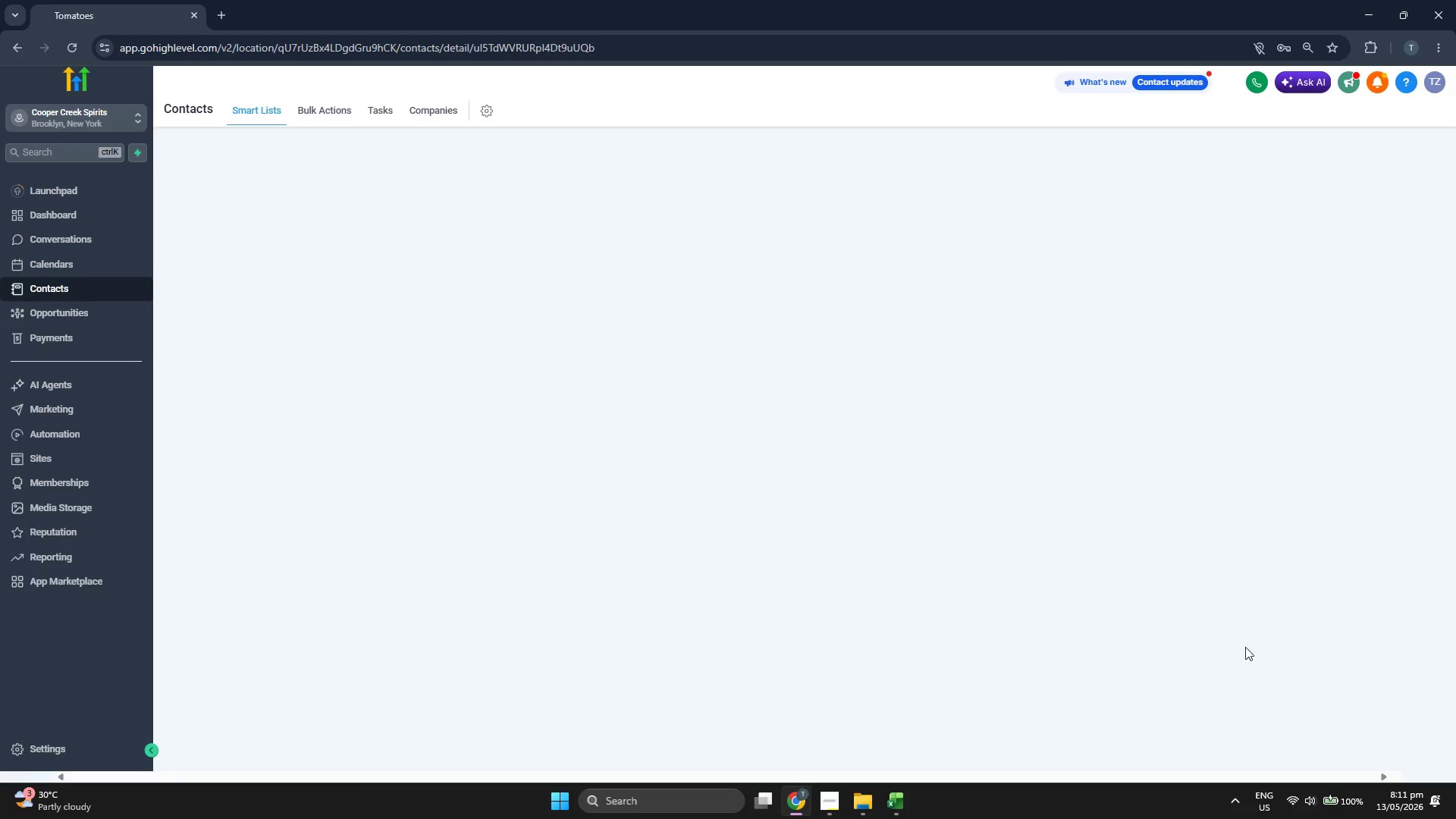 
scroll: coordinate [422, 346], scroll_direction: down, amount: 1.0
 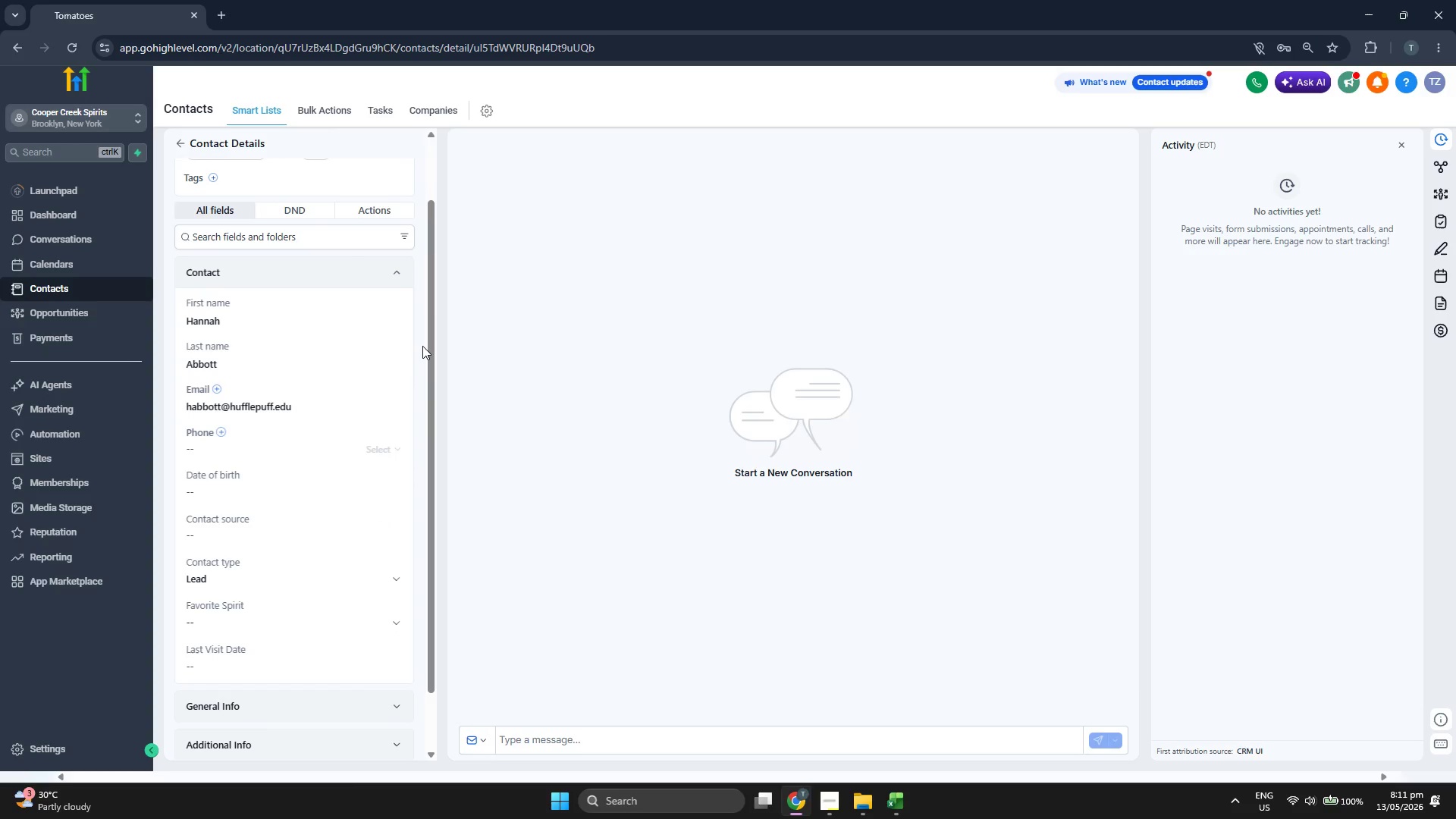 
scroll: coordinate [422, 346], scroll_direction: up, amount: 1.0
 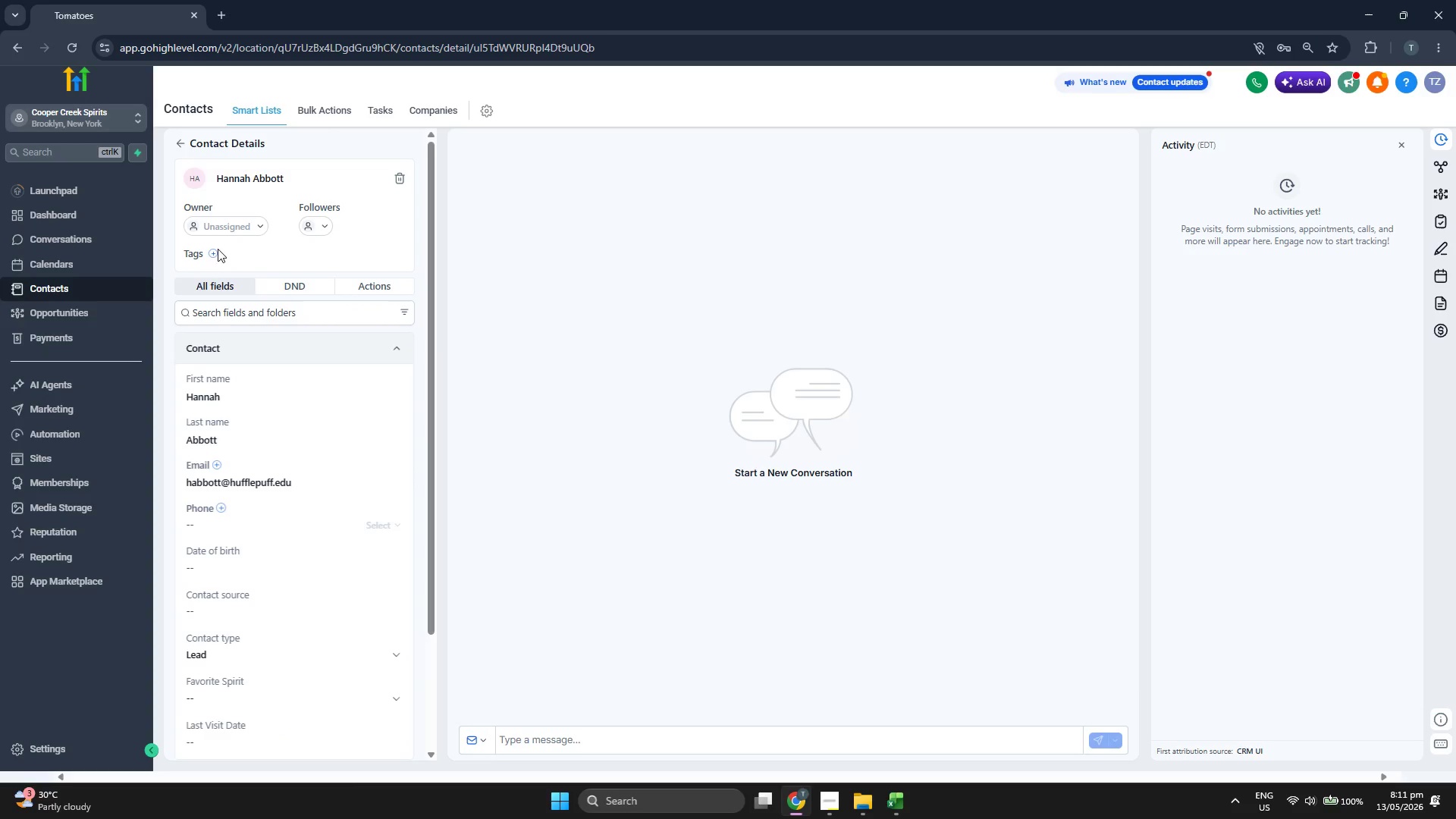 
left_click([212, 250])
 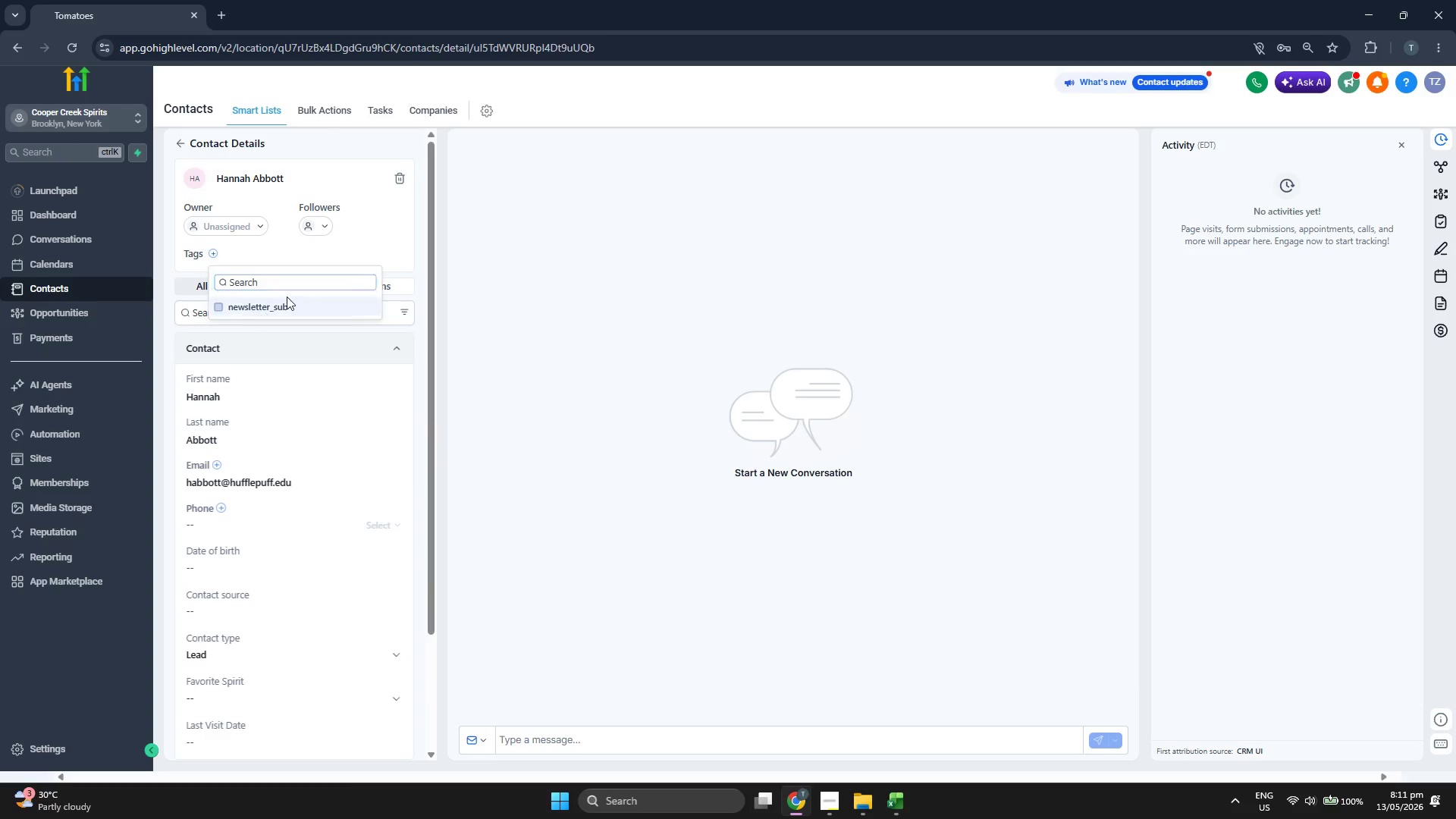 
double_click([392, 245])
 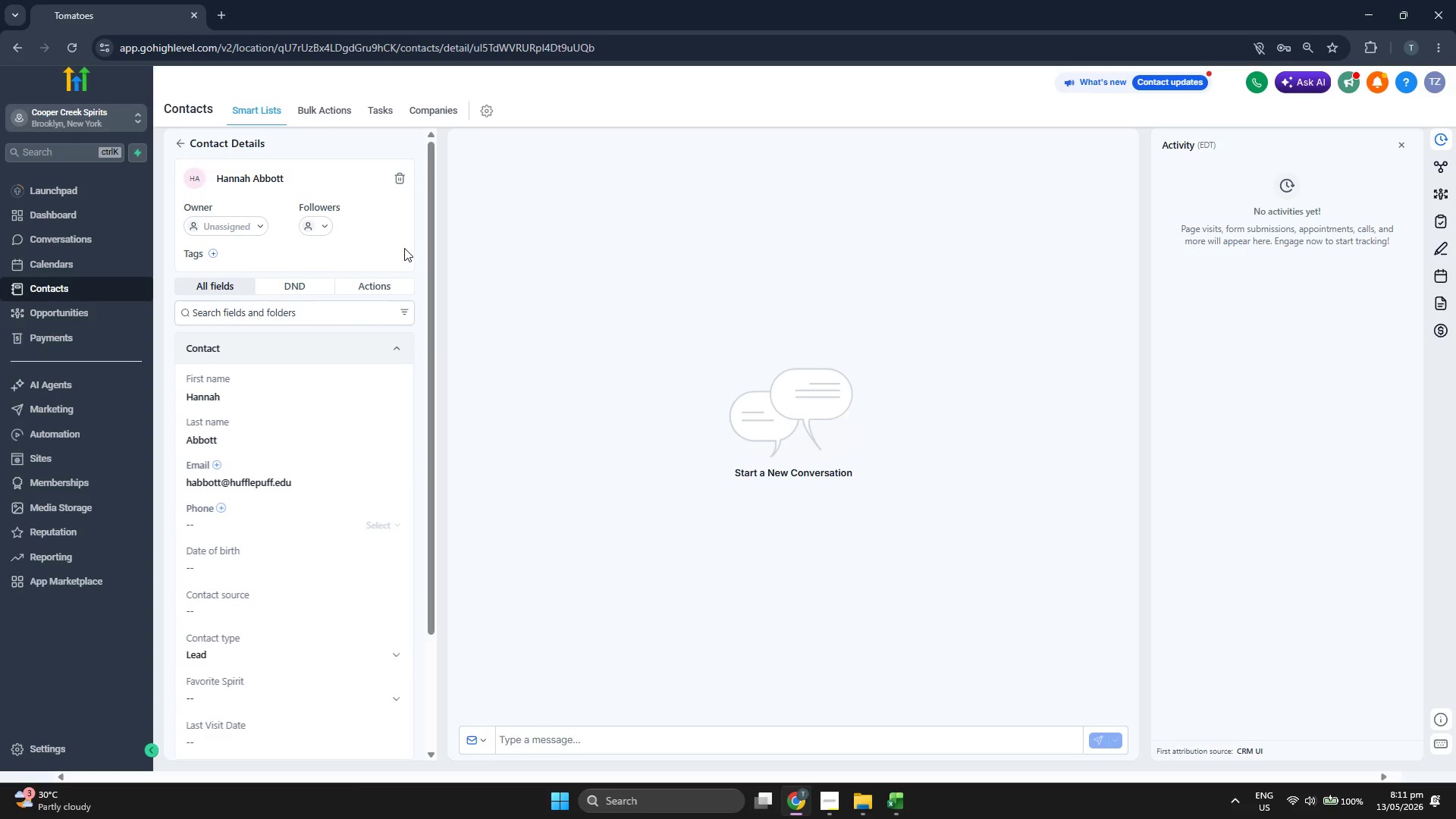 
scroll: coordinate [405, 248], scroll_direction: down, amount: 1.0
 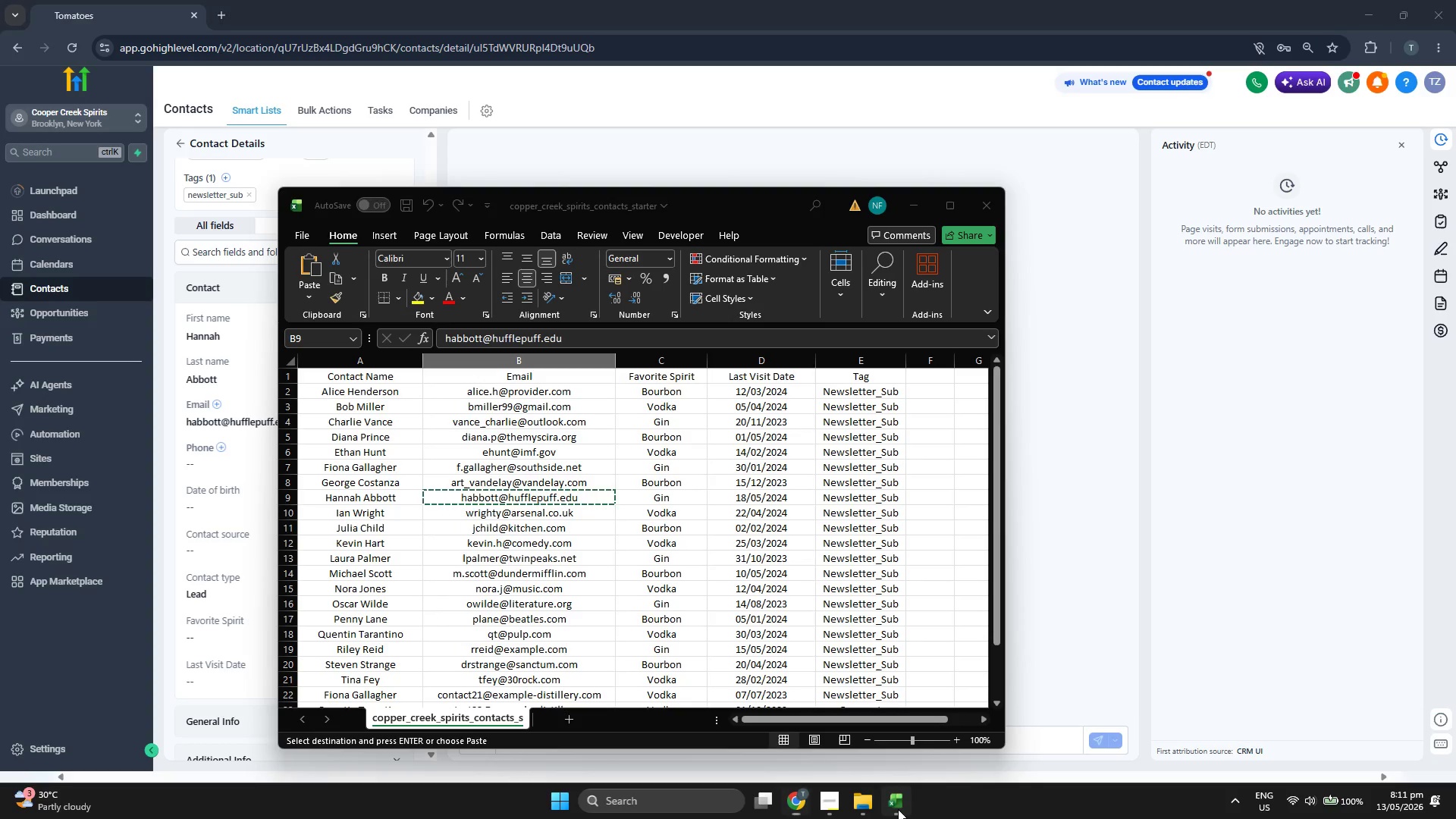 
key(ArrowRight)
 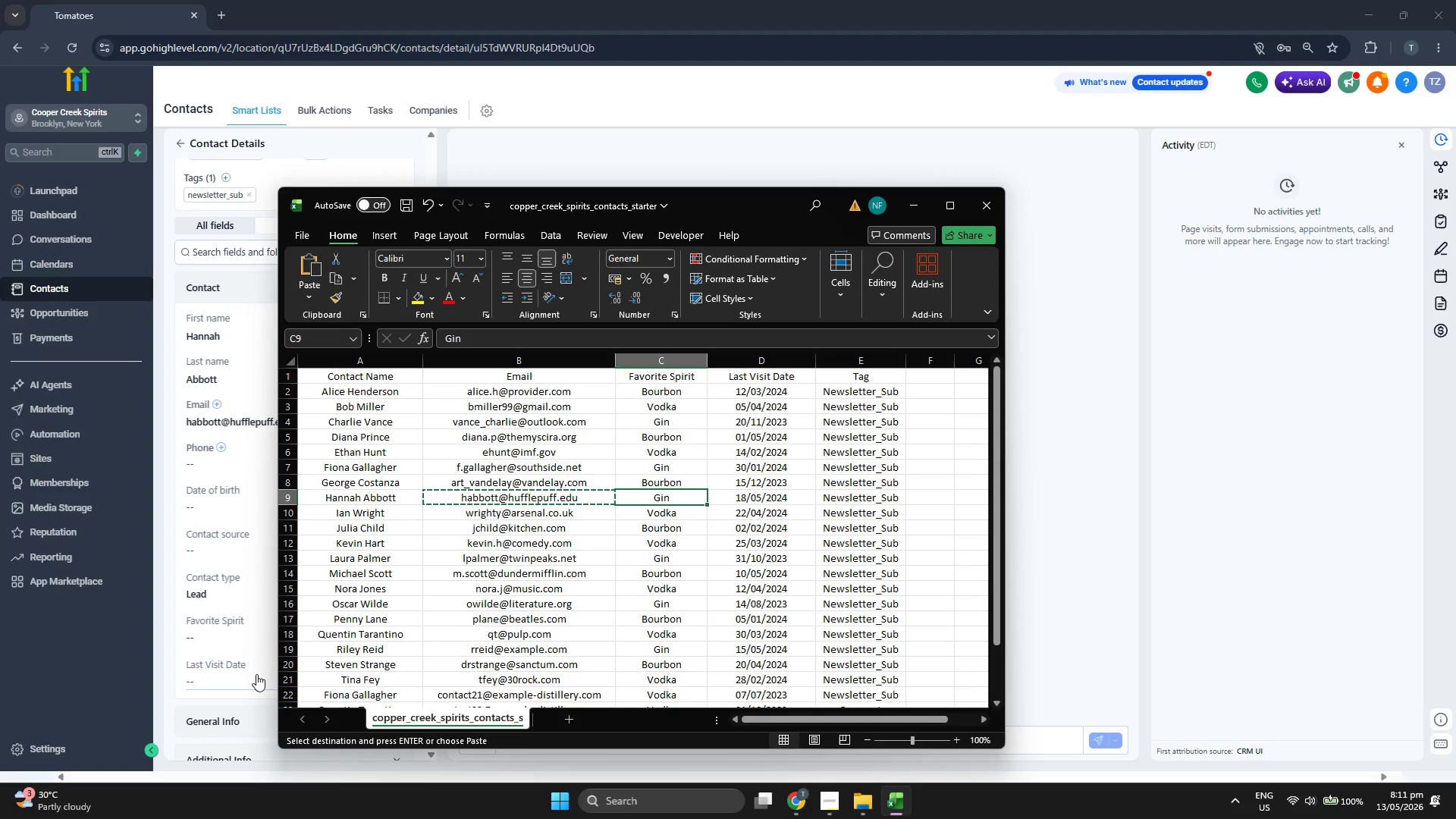 
left_click([217, 637])
 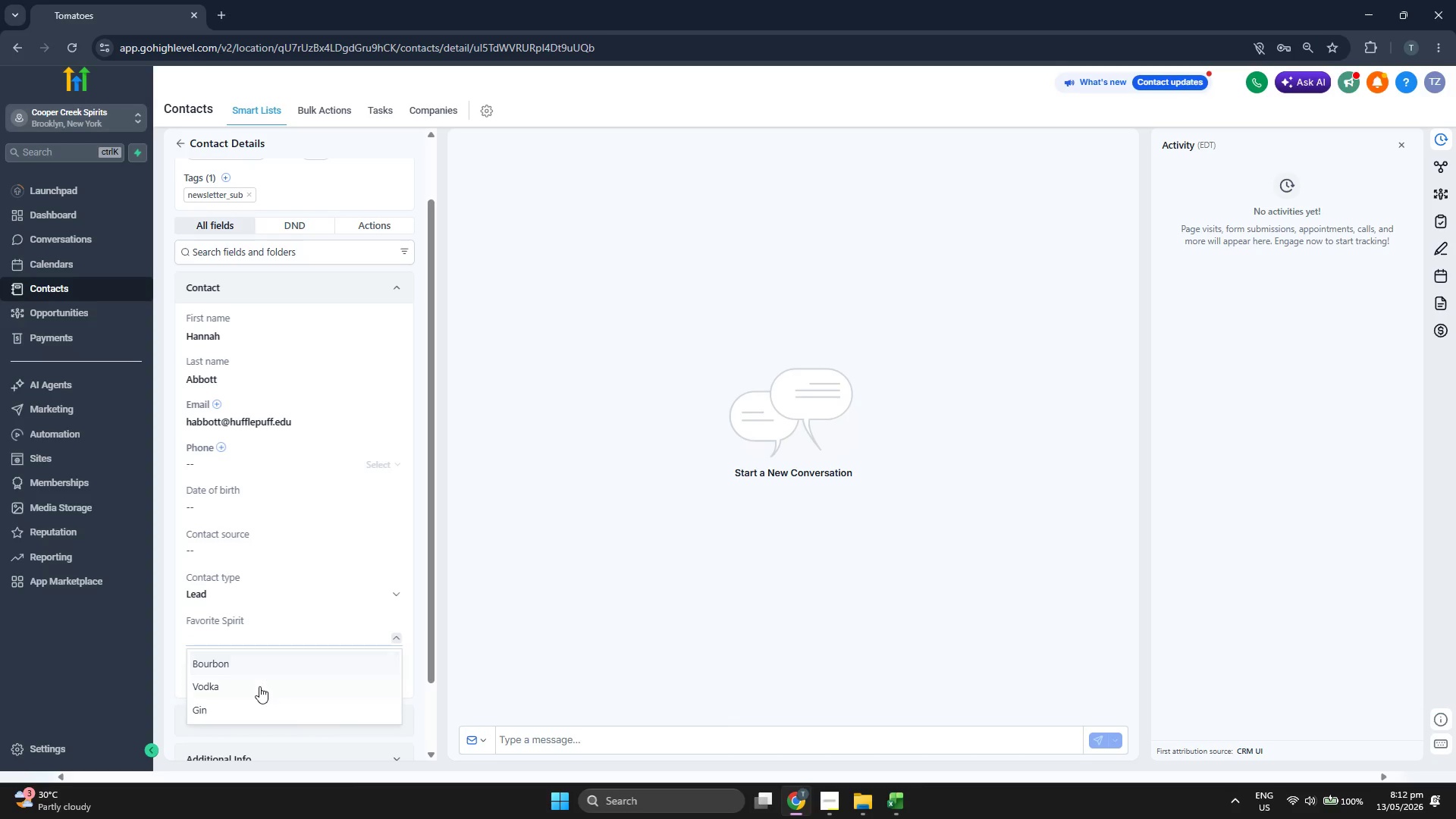 
left_click([256, 703])
 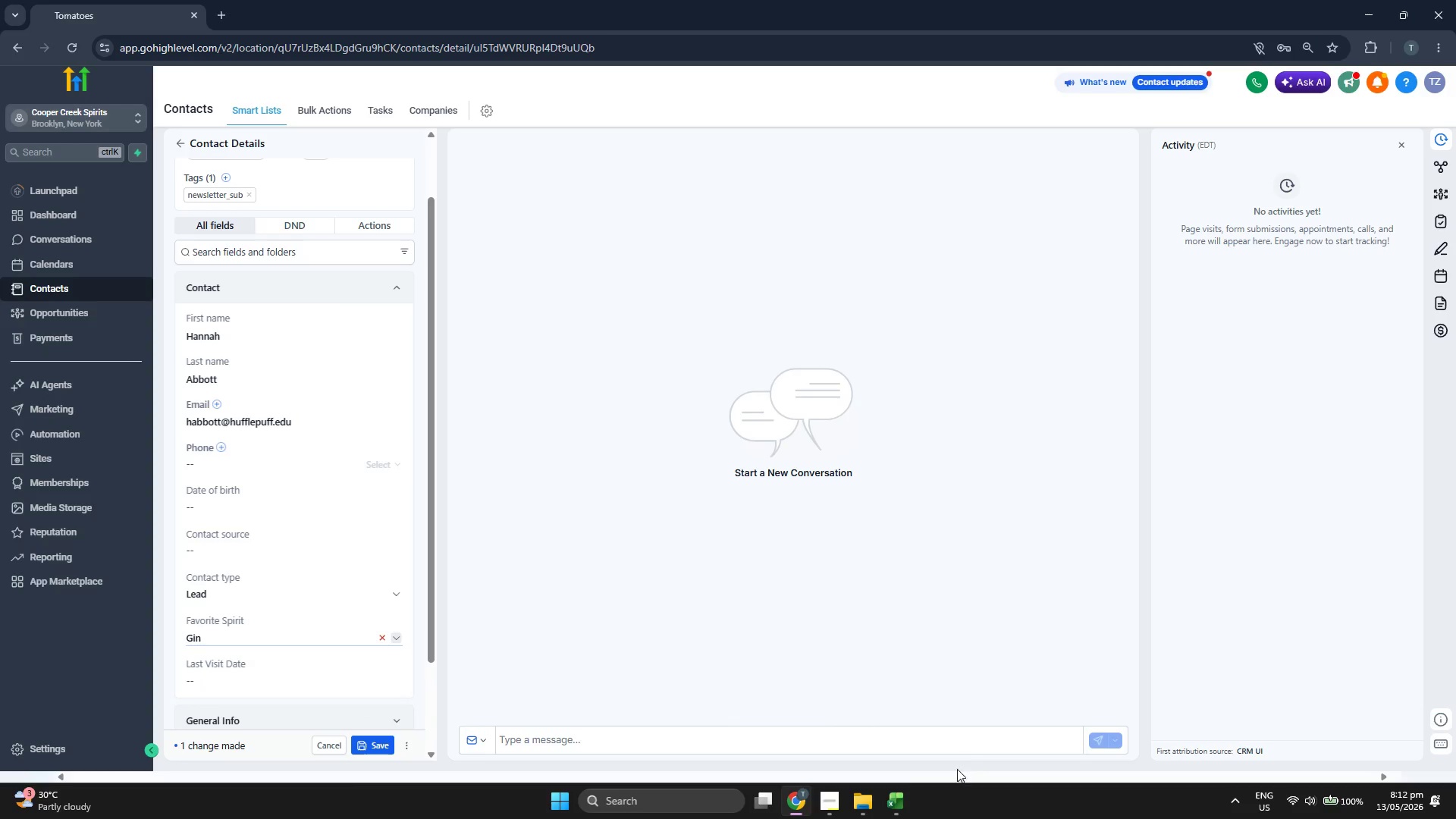 
left_click([899, 801])
 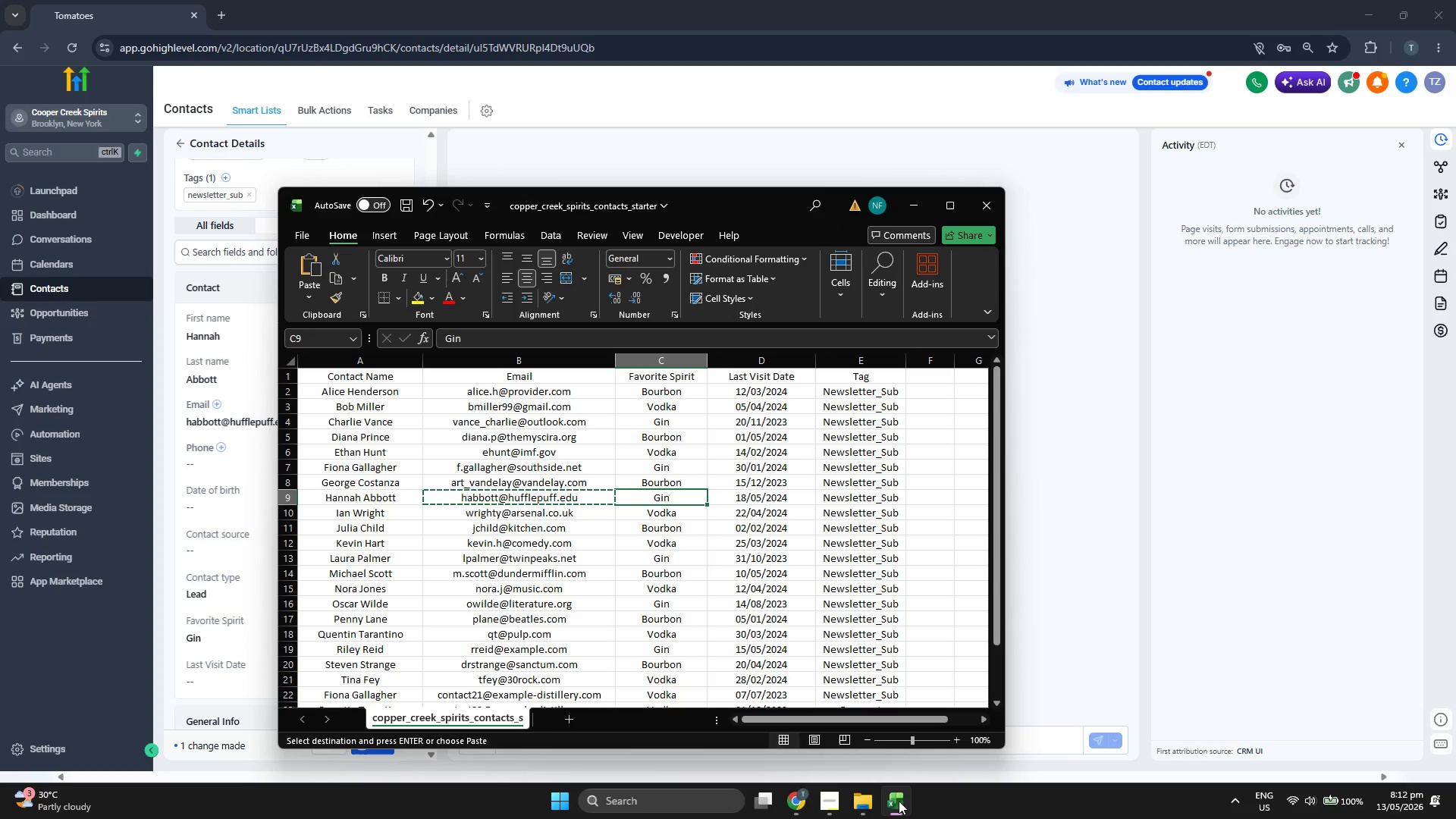 
left_click([899, 801])
 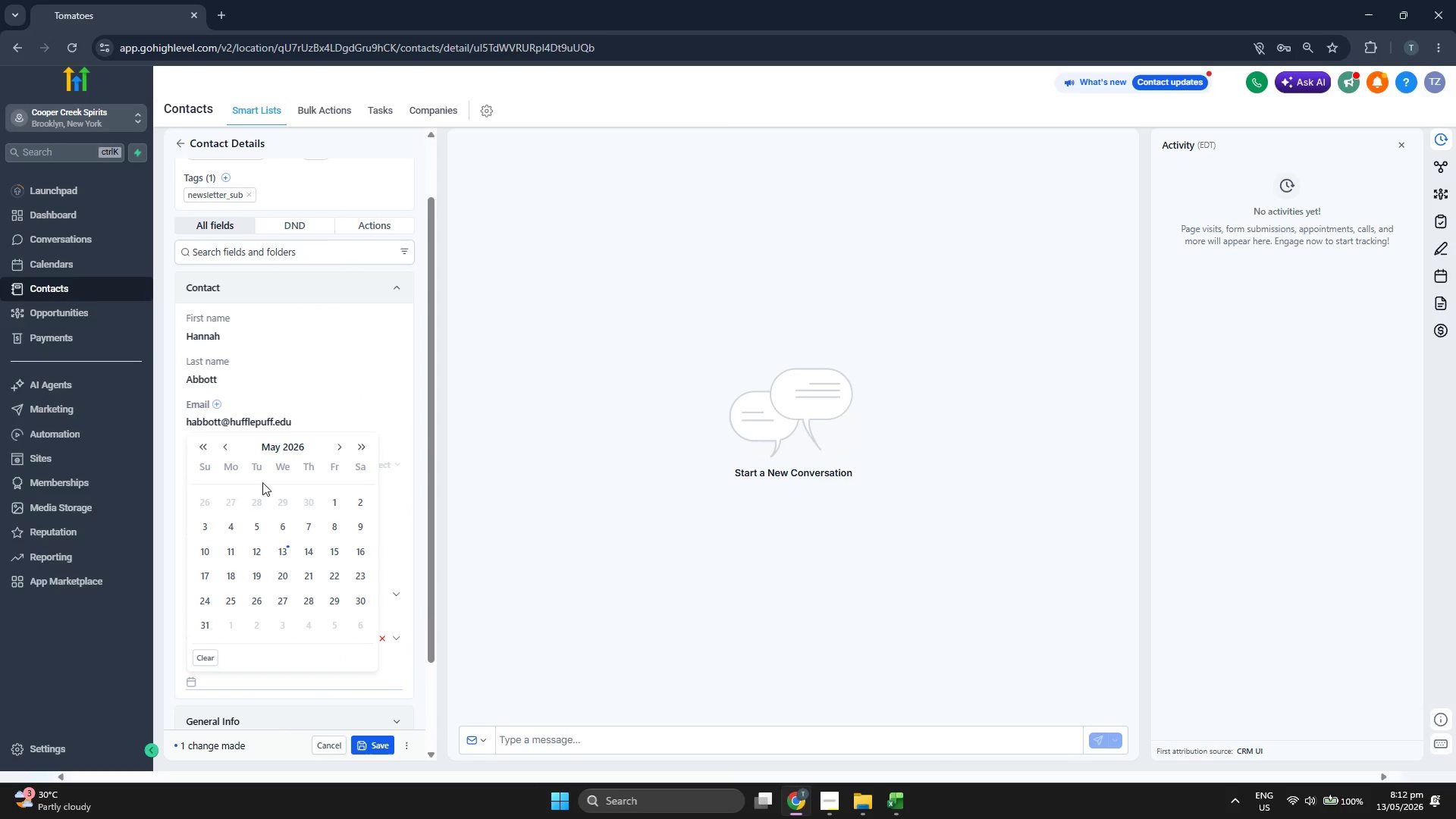 
left_click([269, 453])
 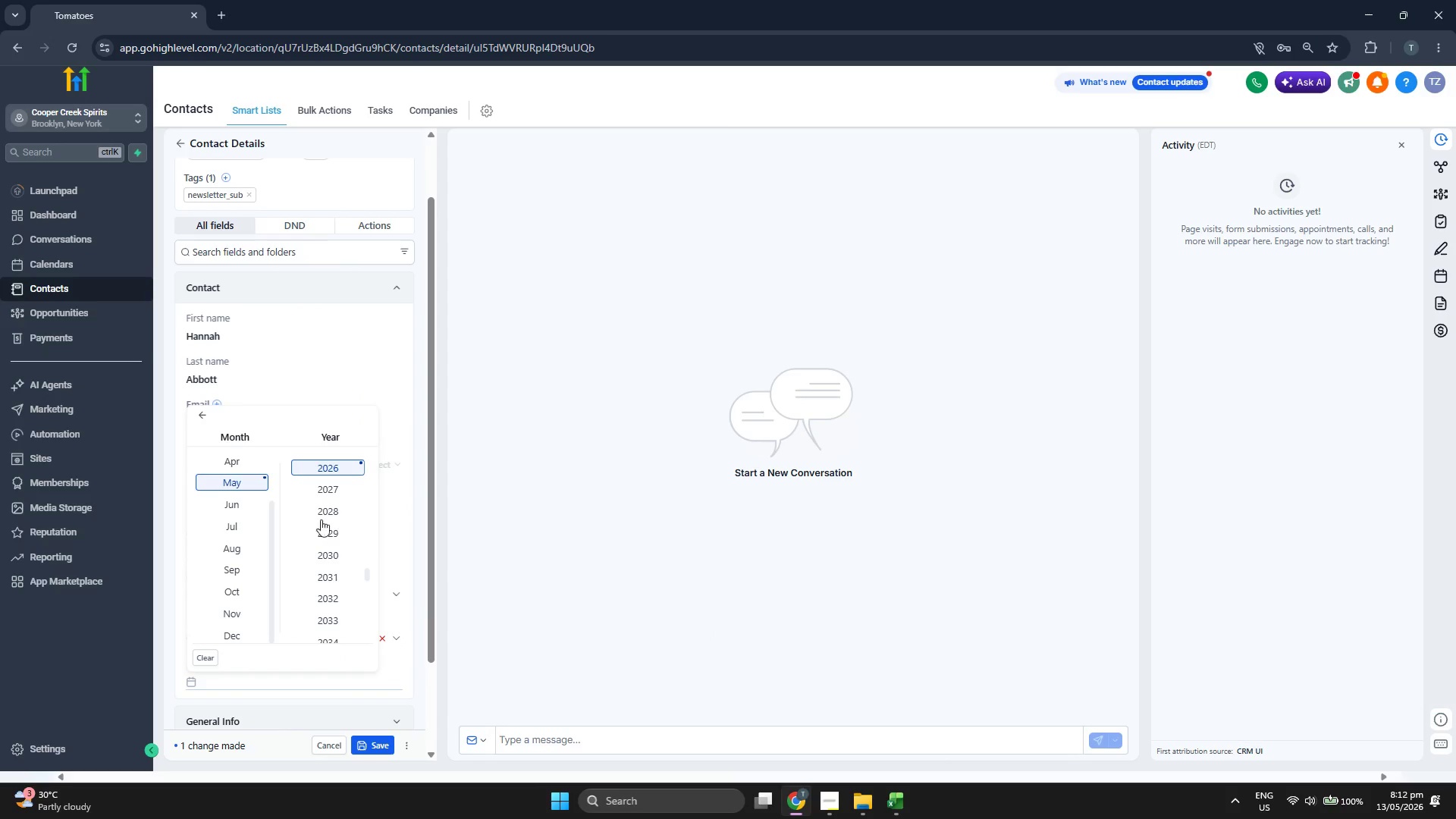 
scroll: coordinate [330, 526], scroll_direction: up, amount: 1.0
 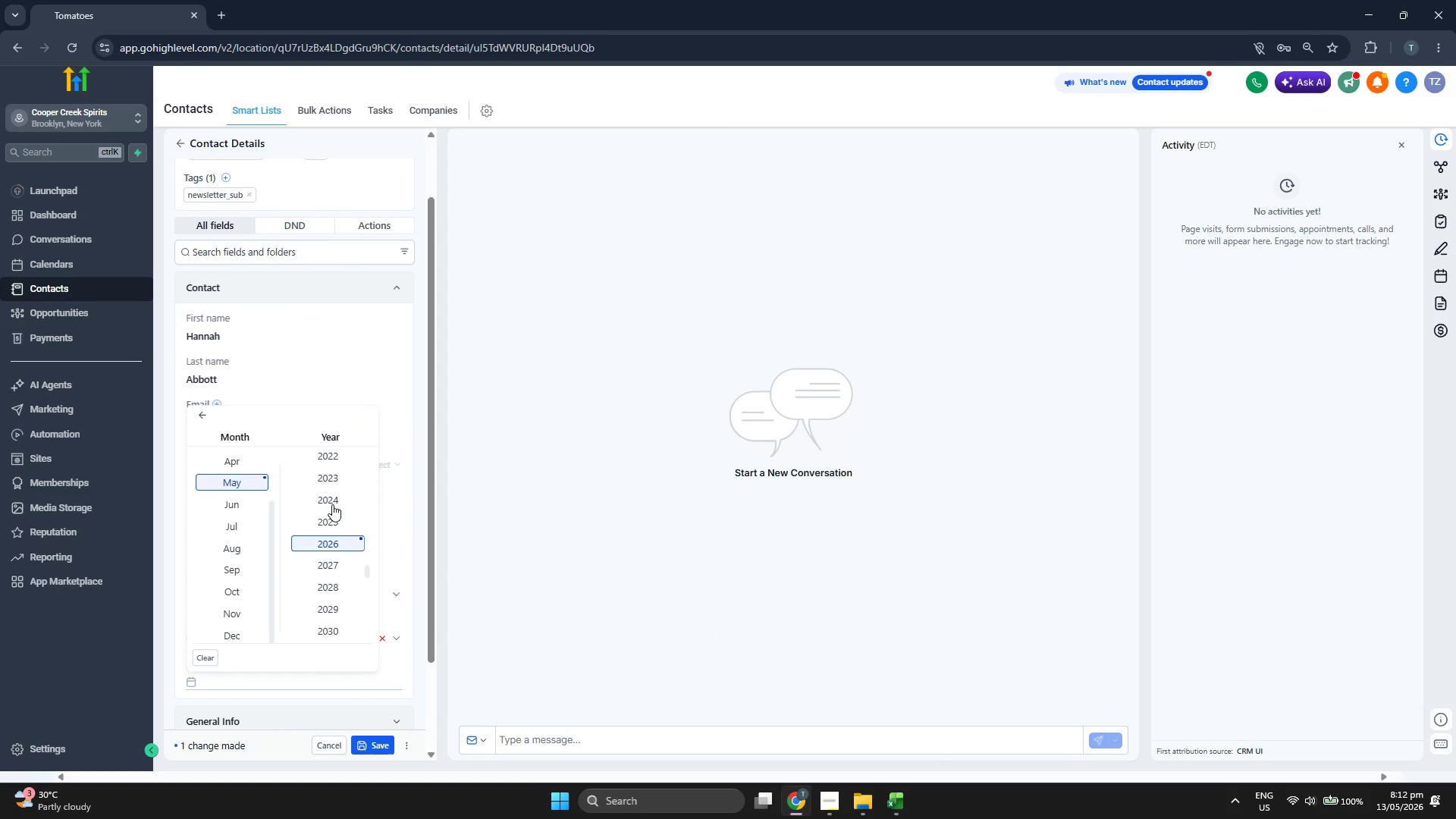 
left_click([332, 499])
 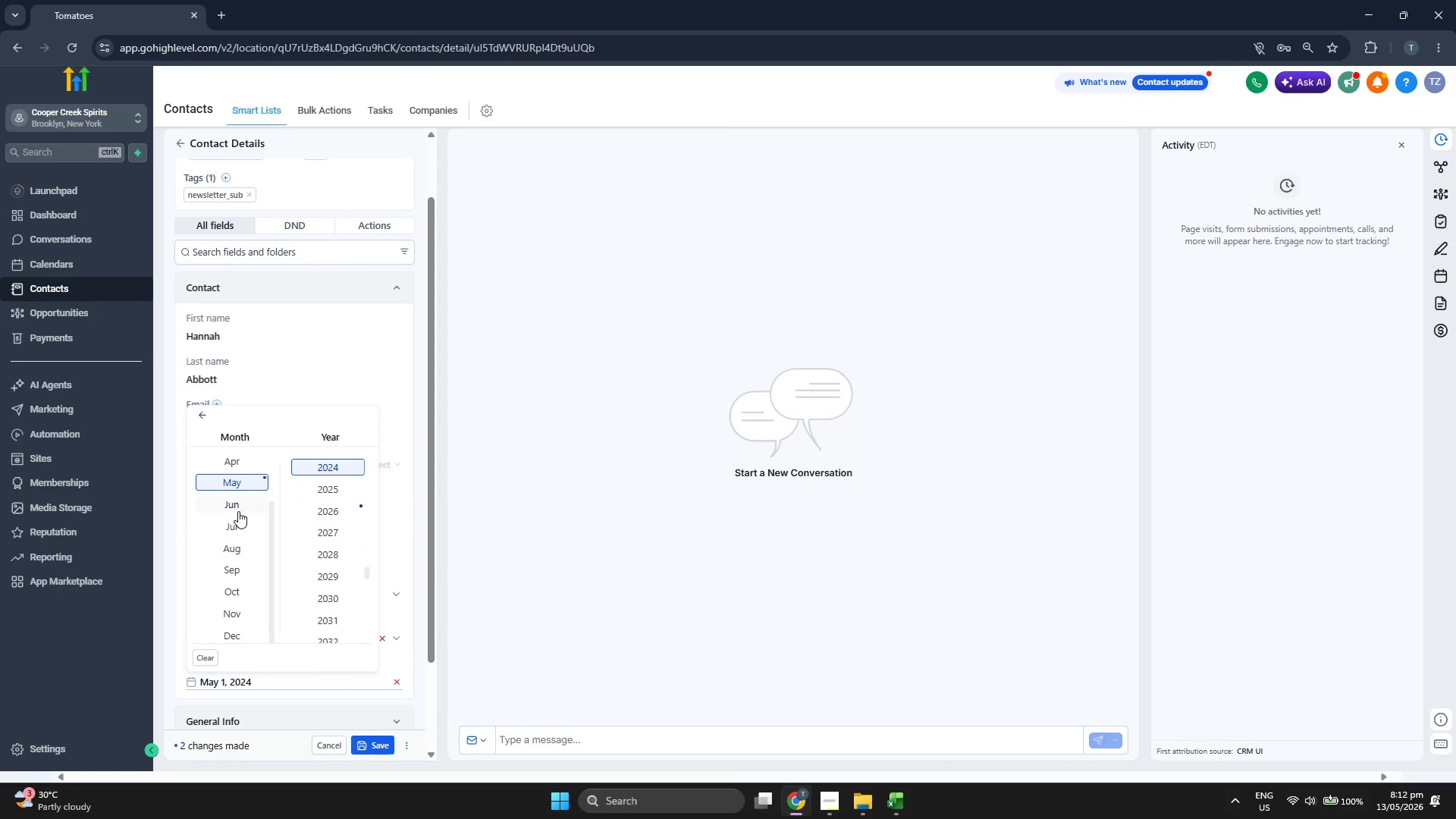 
scroll: coordinate [238, 511], scroll_direction: up, amount: 1.0
 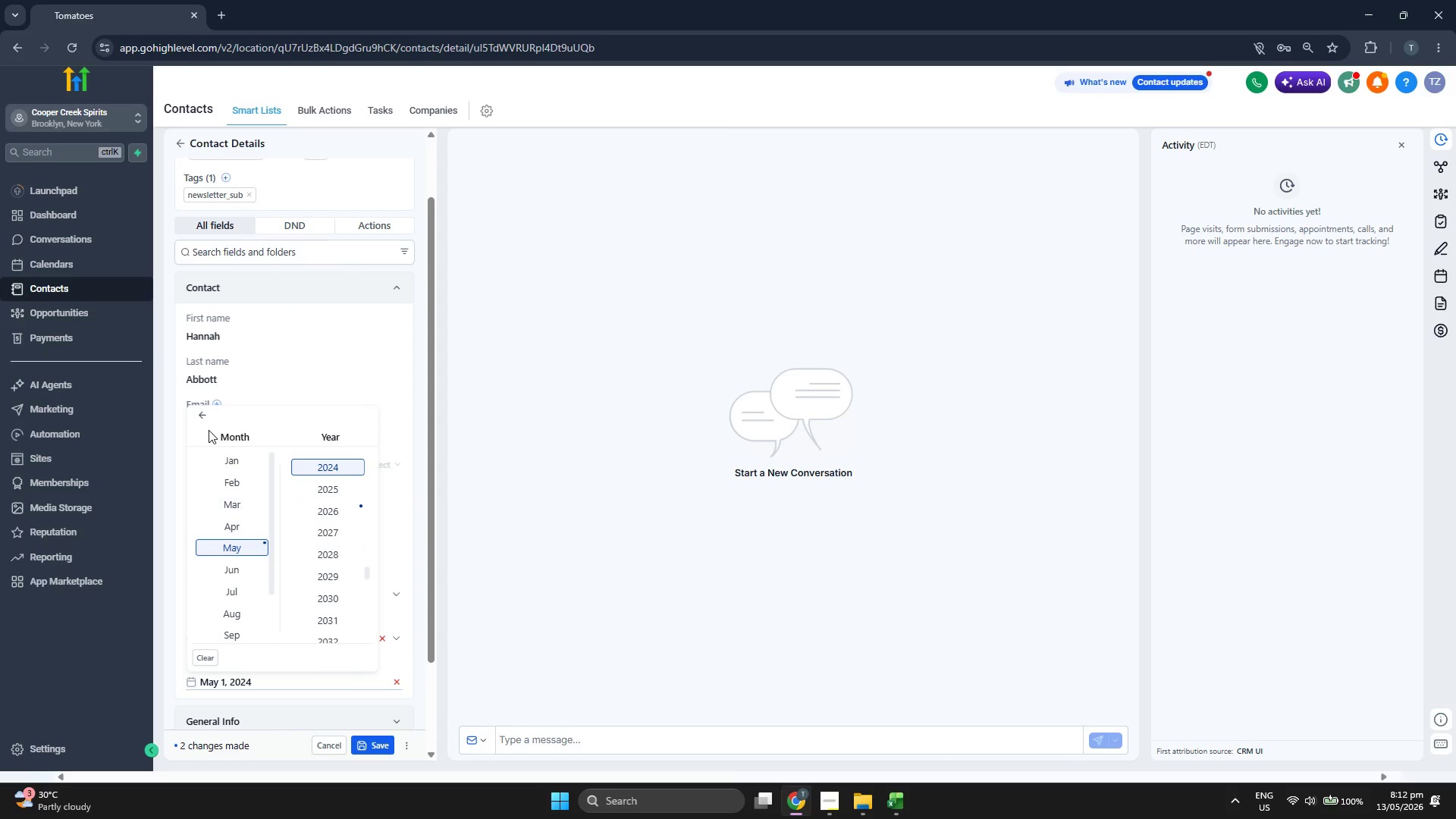 
left_click([204, 419])
 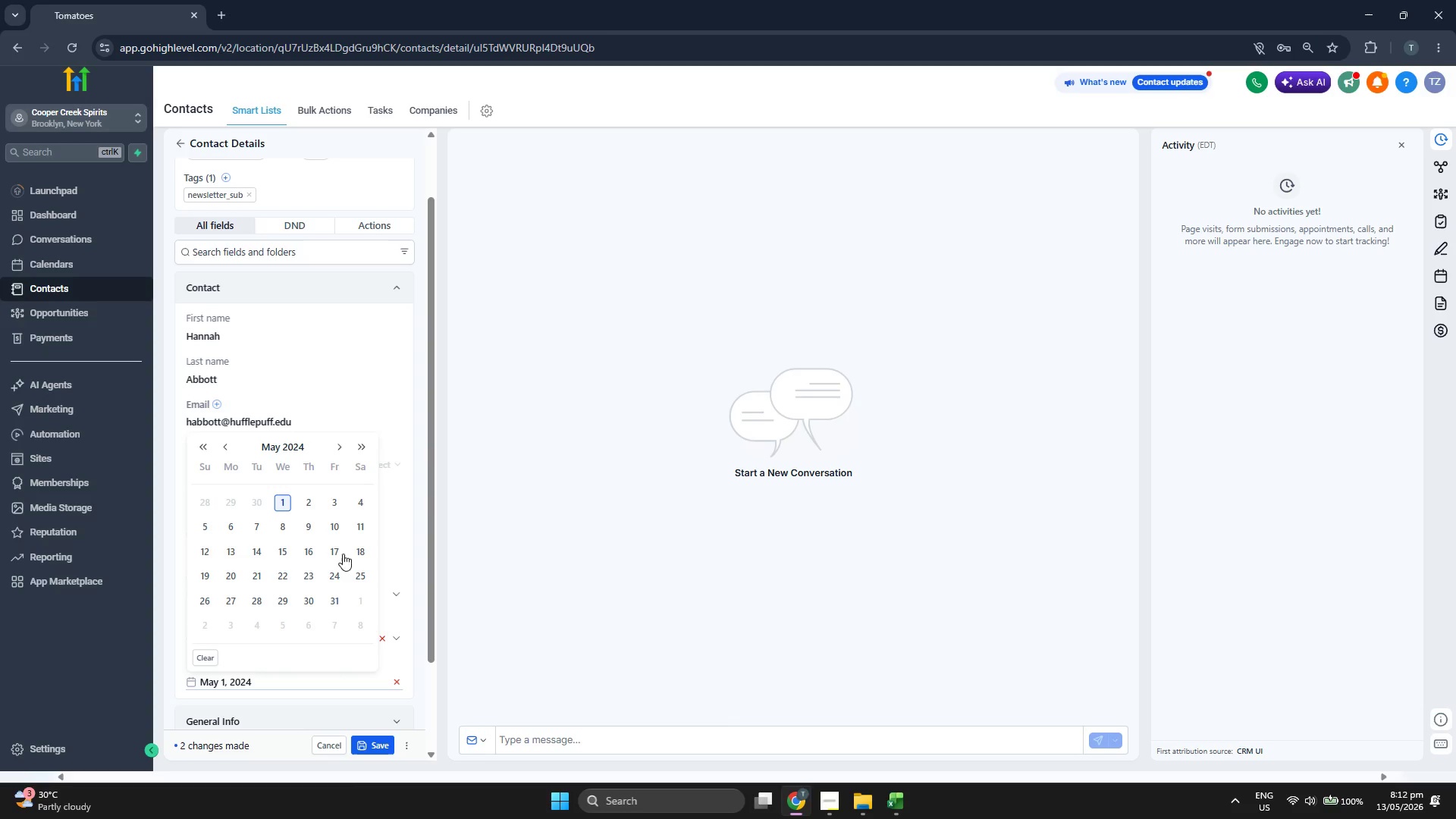 
left_click([366, 548])
 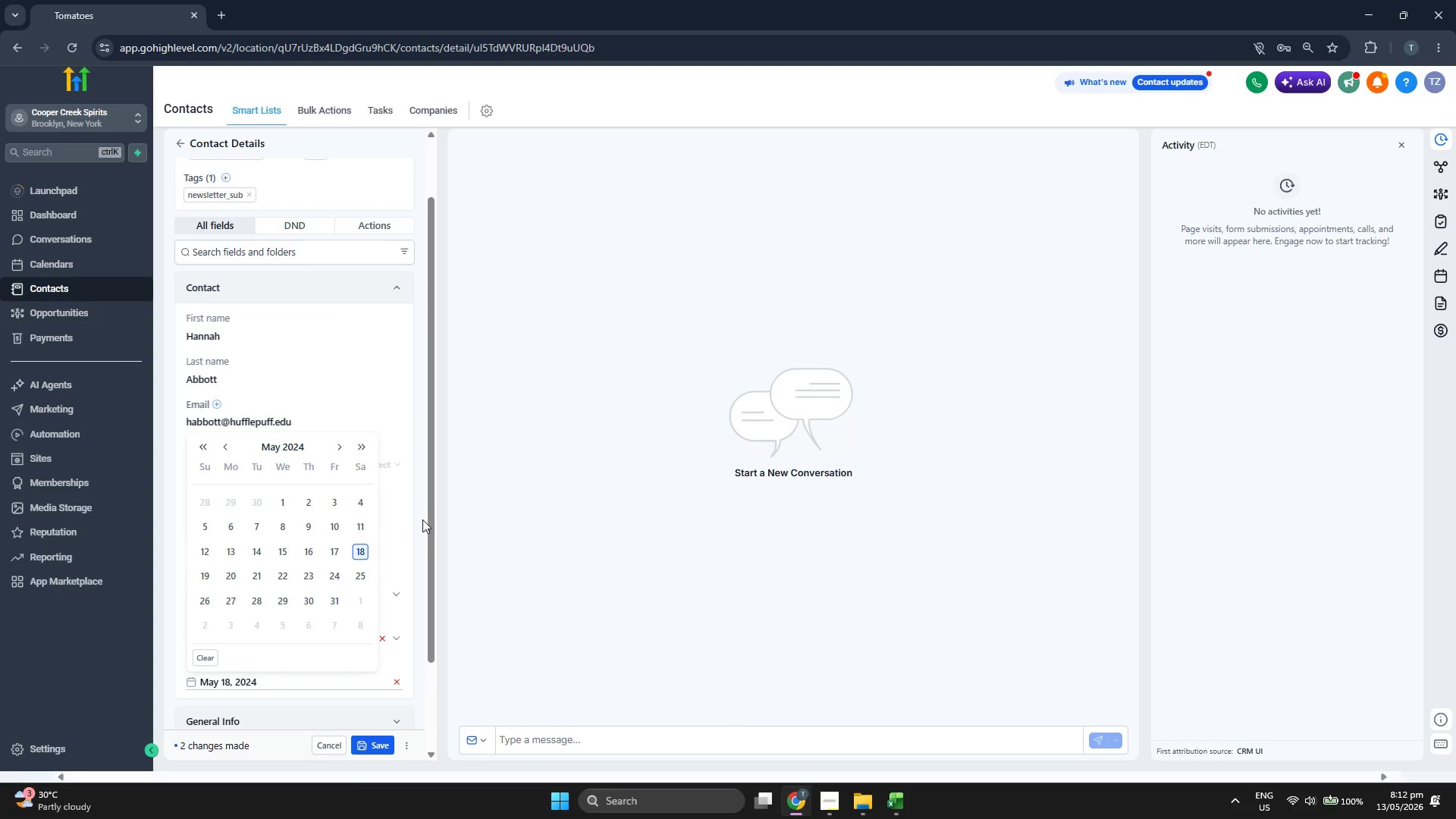 
left_click([420, 515])
 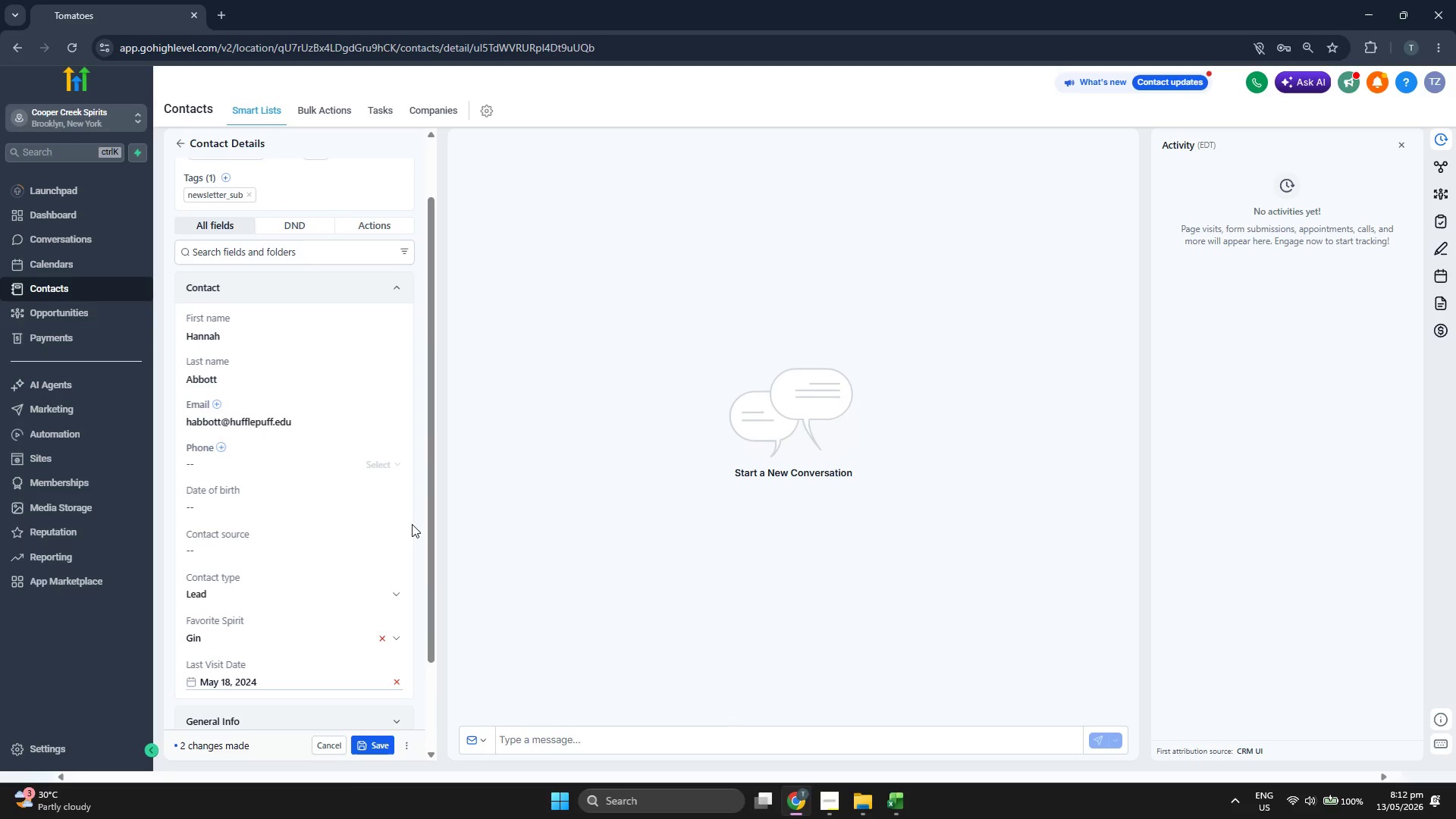 
scroll: coordinate [412, 525], scroll_direction: up, amount: 1.0
 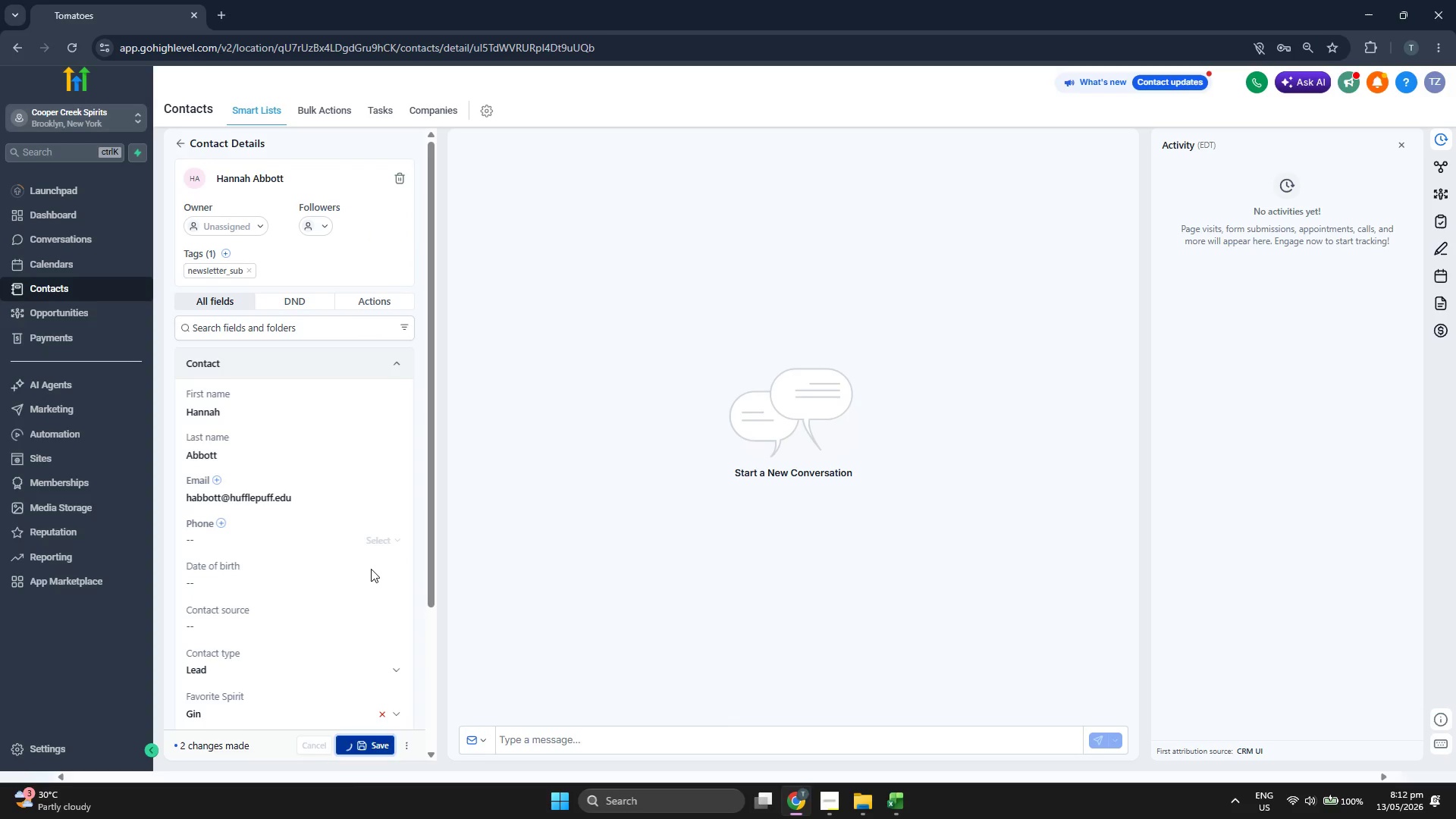 
scroll: coordinate [341, 459], scroll_direction: down, amount: 1.0
 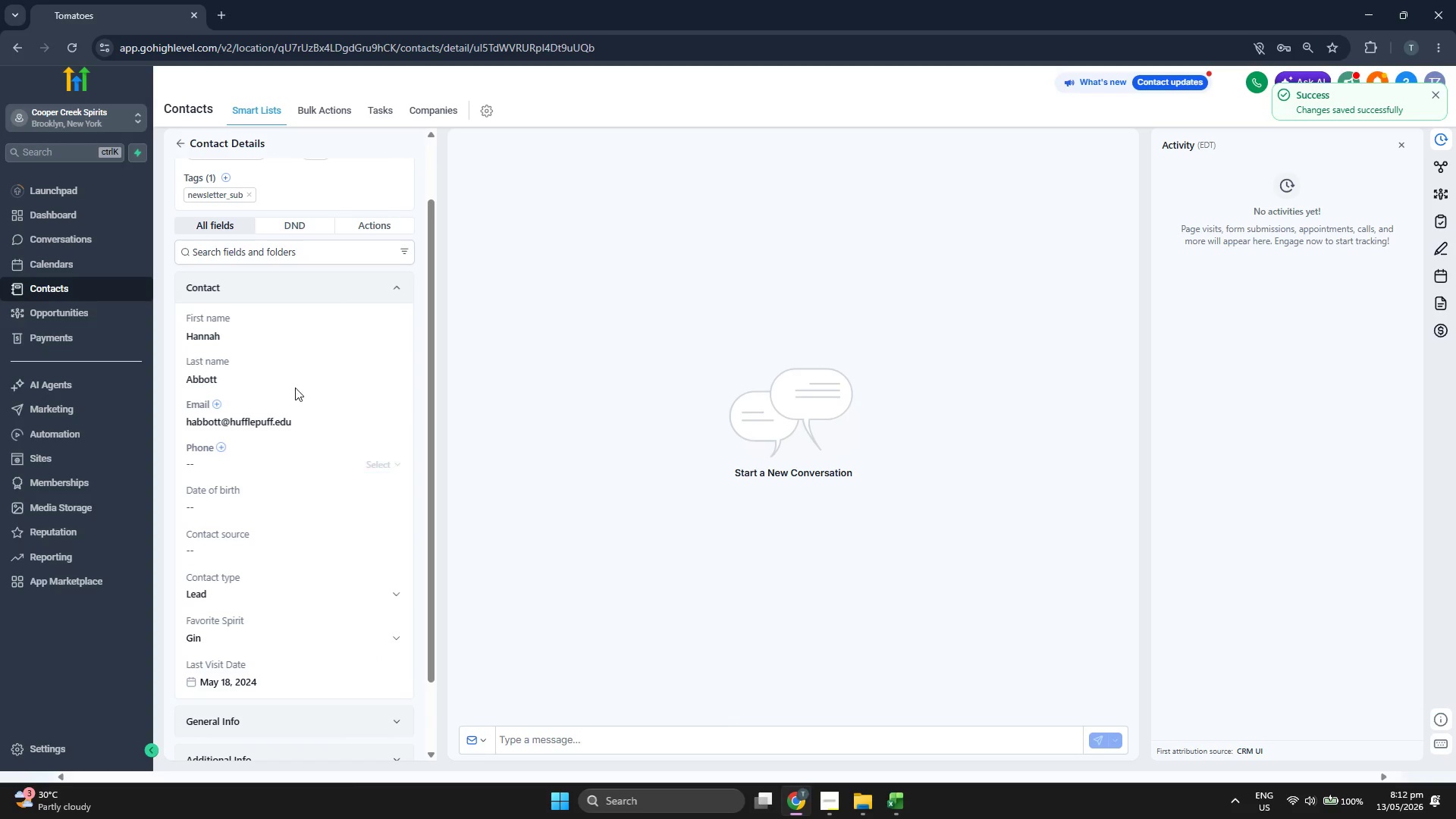 
scroll: coordinate [290, 379], scroll_direction: up, amount: 1.0
 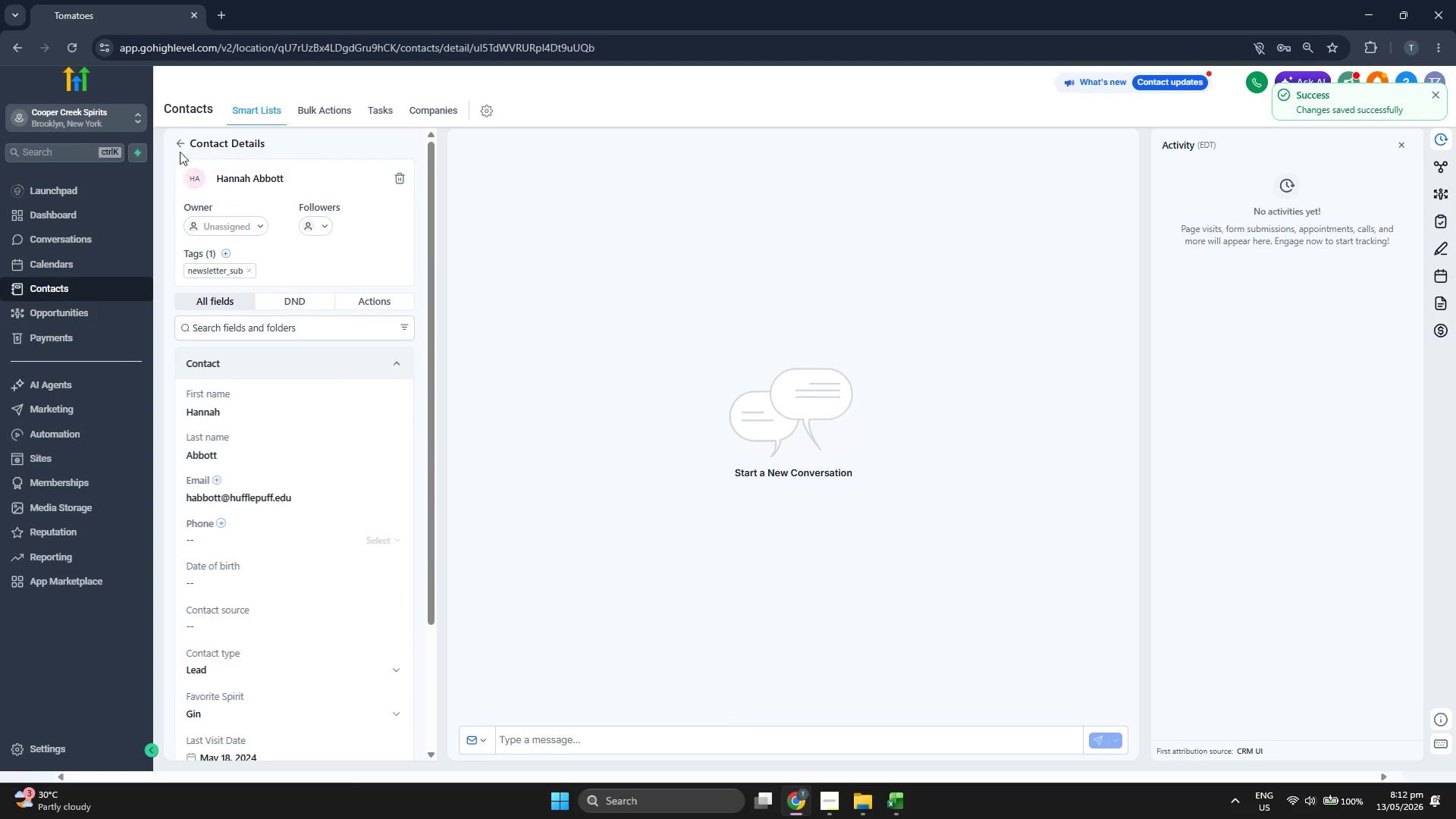 
left_click([181, 144])
 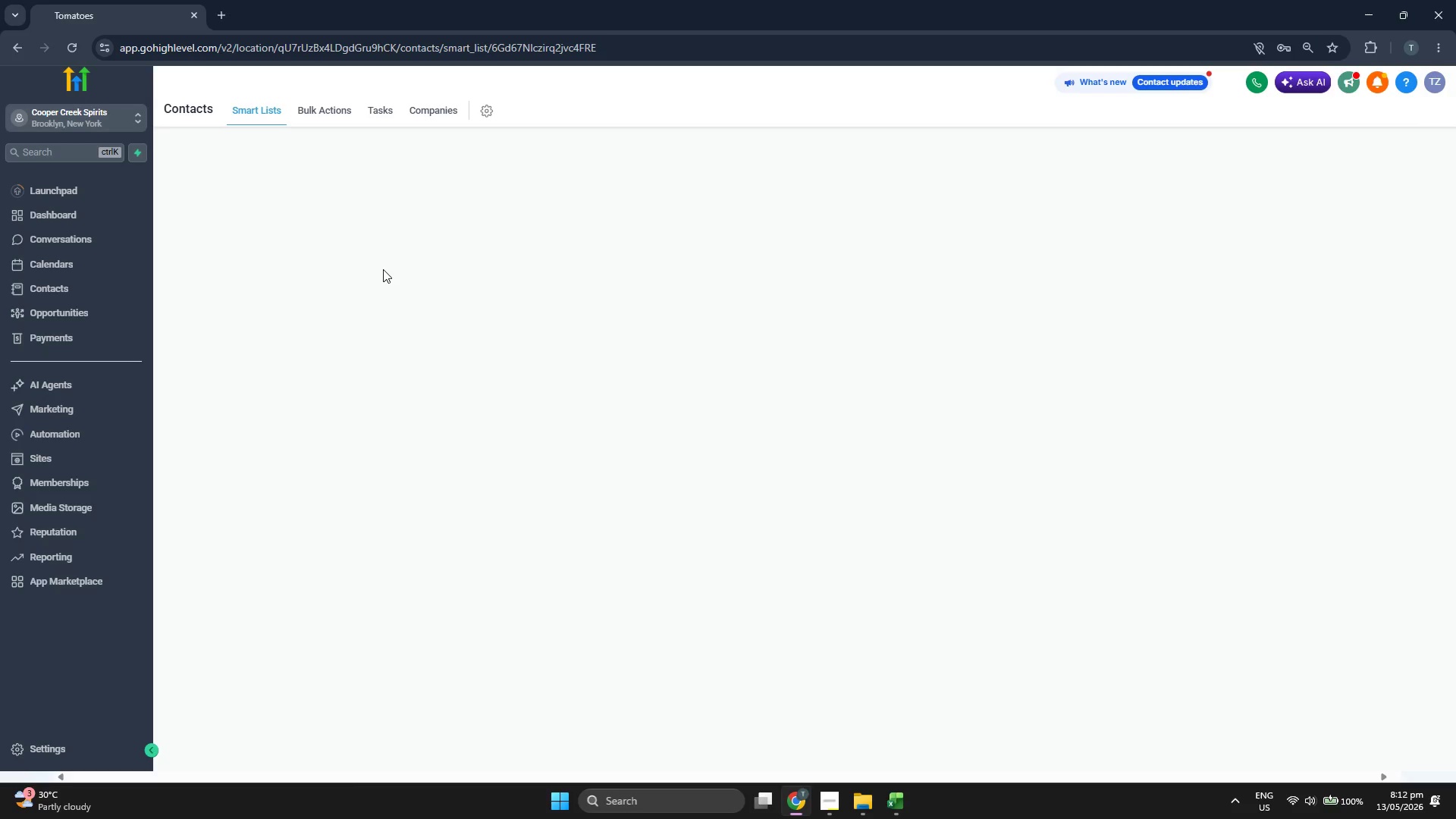 
wait(10.78)
 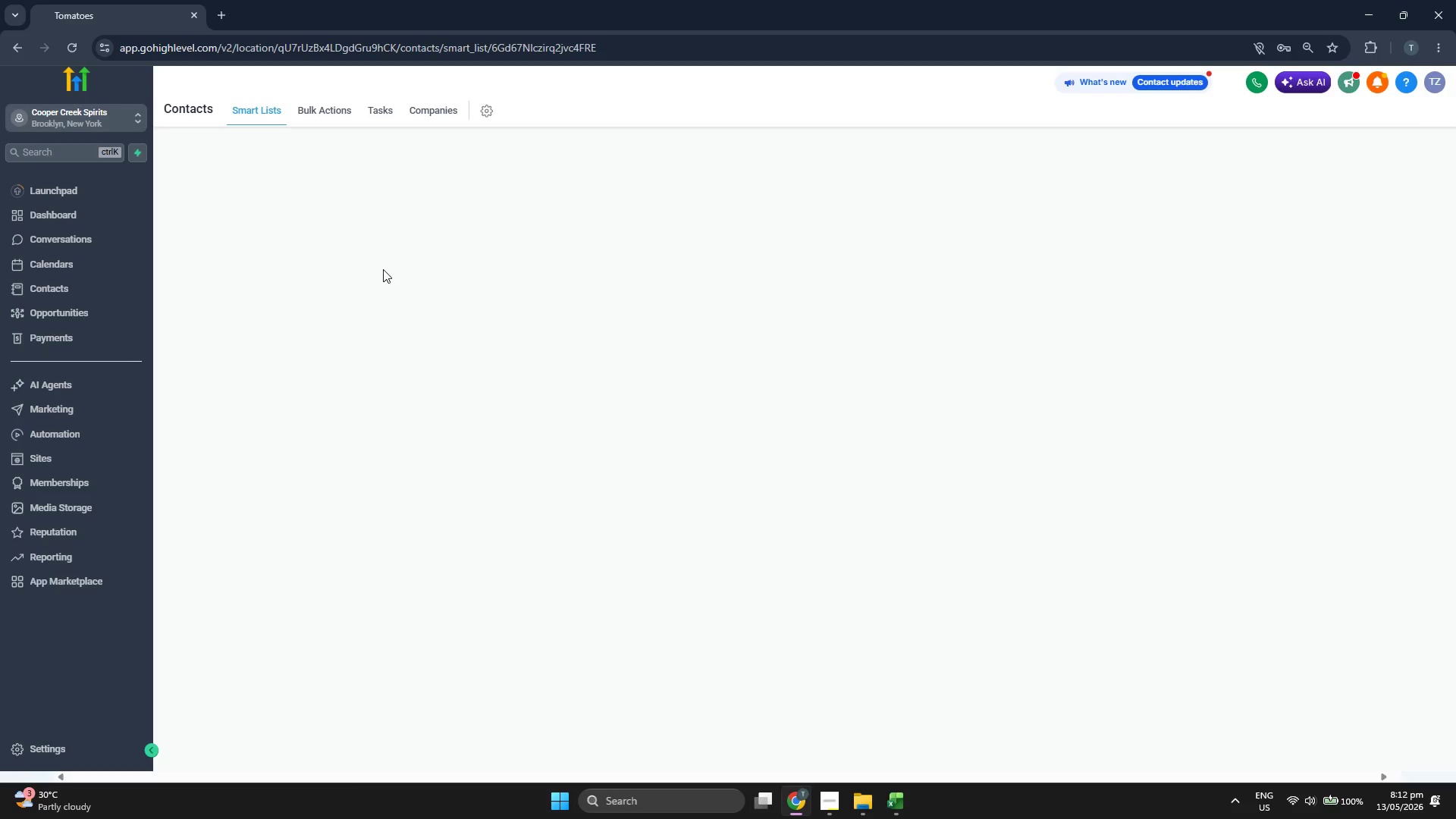 
left_click([1397, 138])
 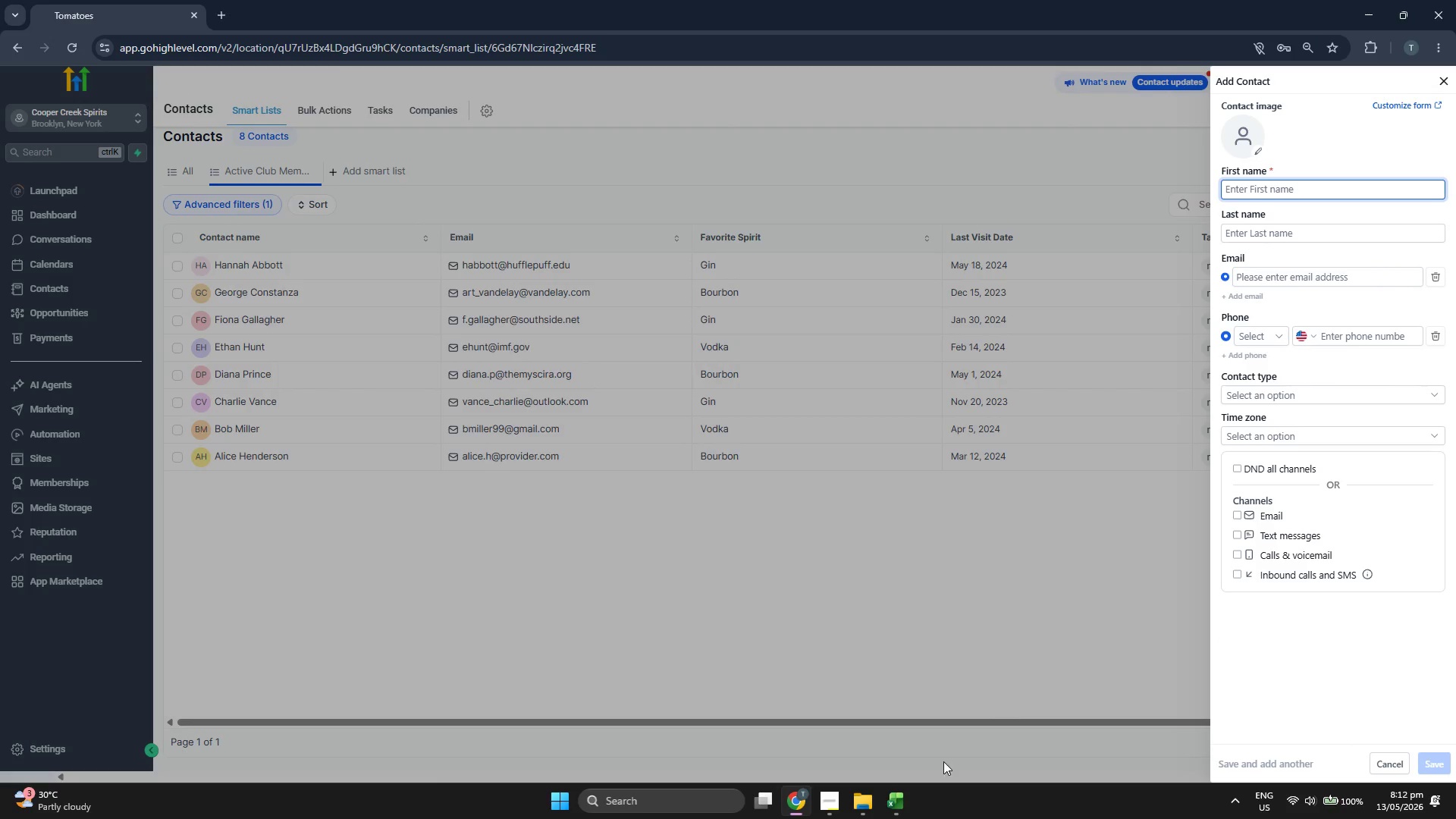 
left_click([898, 808])
 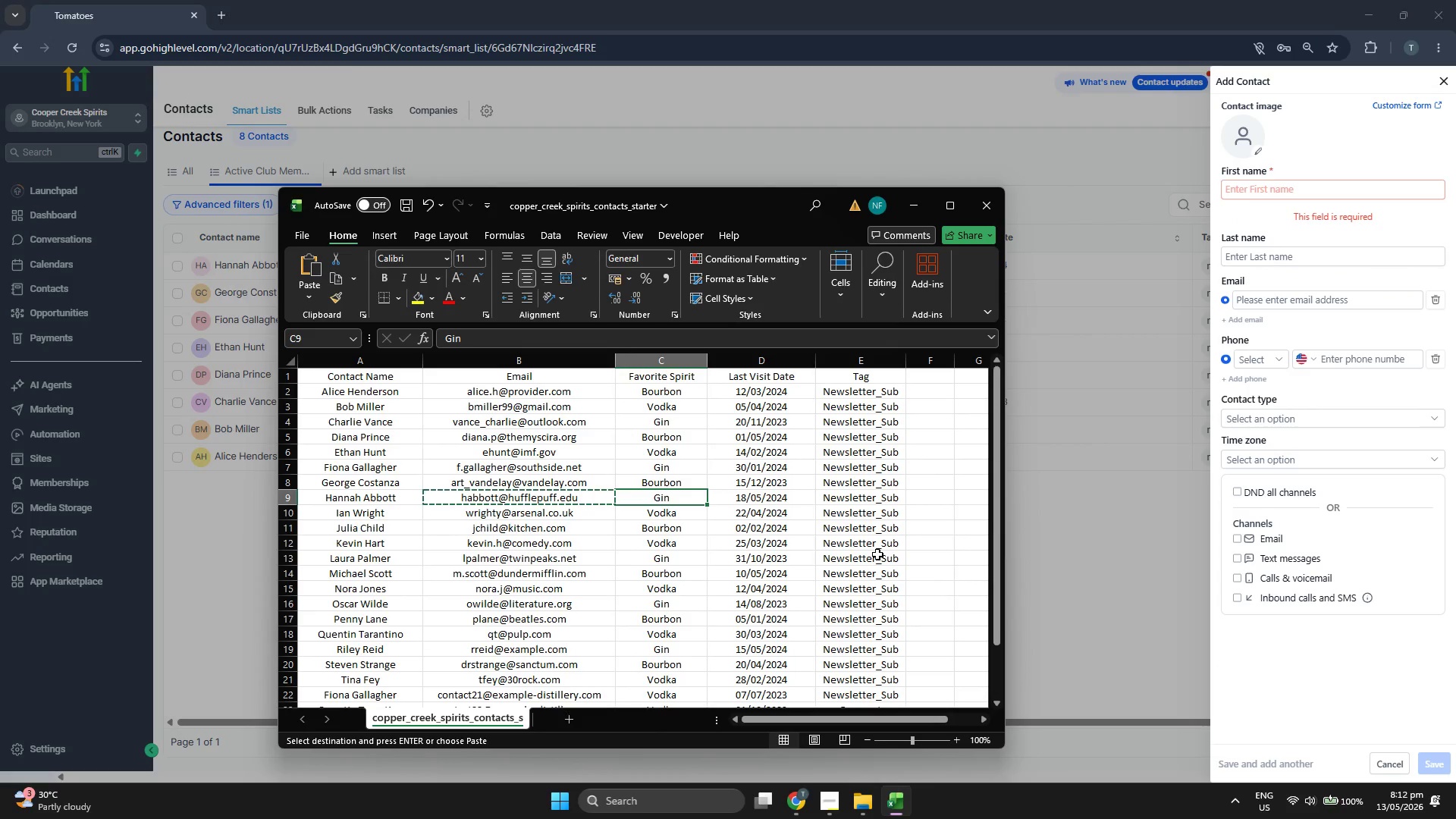 
key(ArrowDown)
 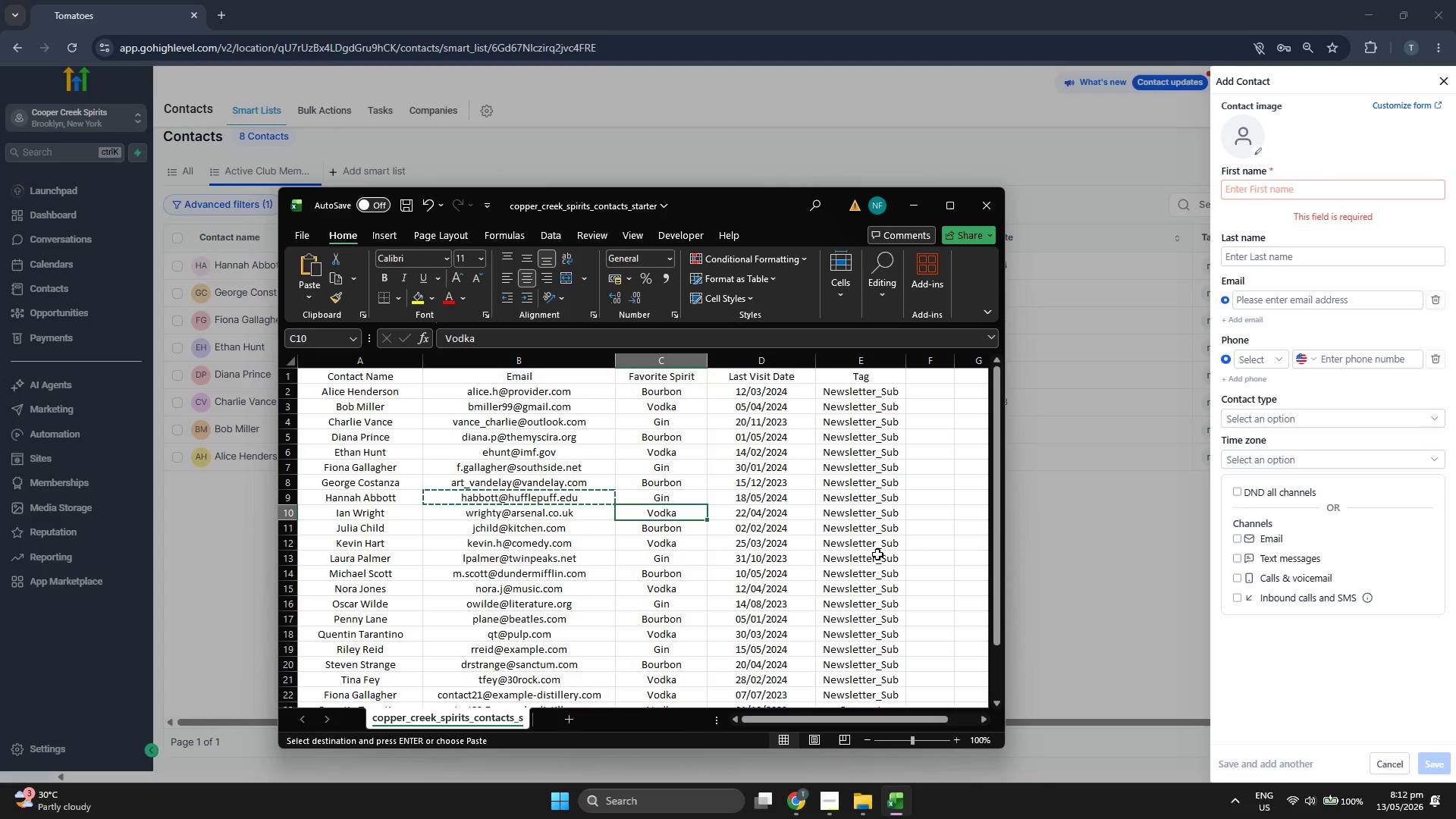 
key(ArrowLeft)
 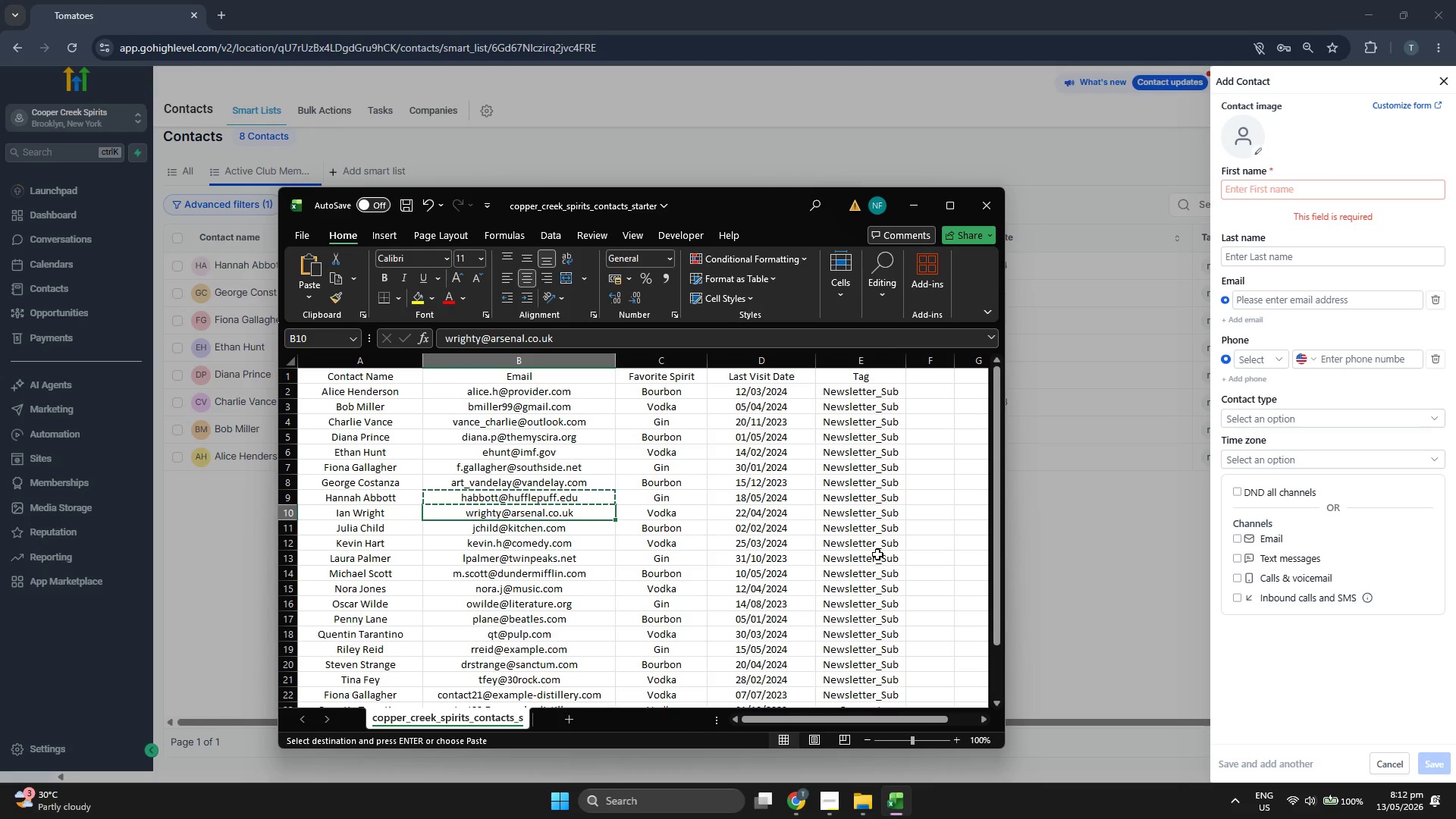 
key(Control+ControlLeft)
 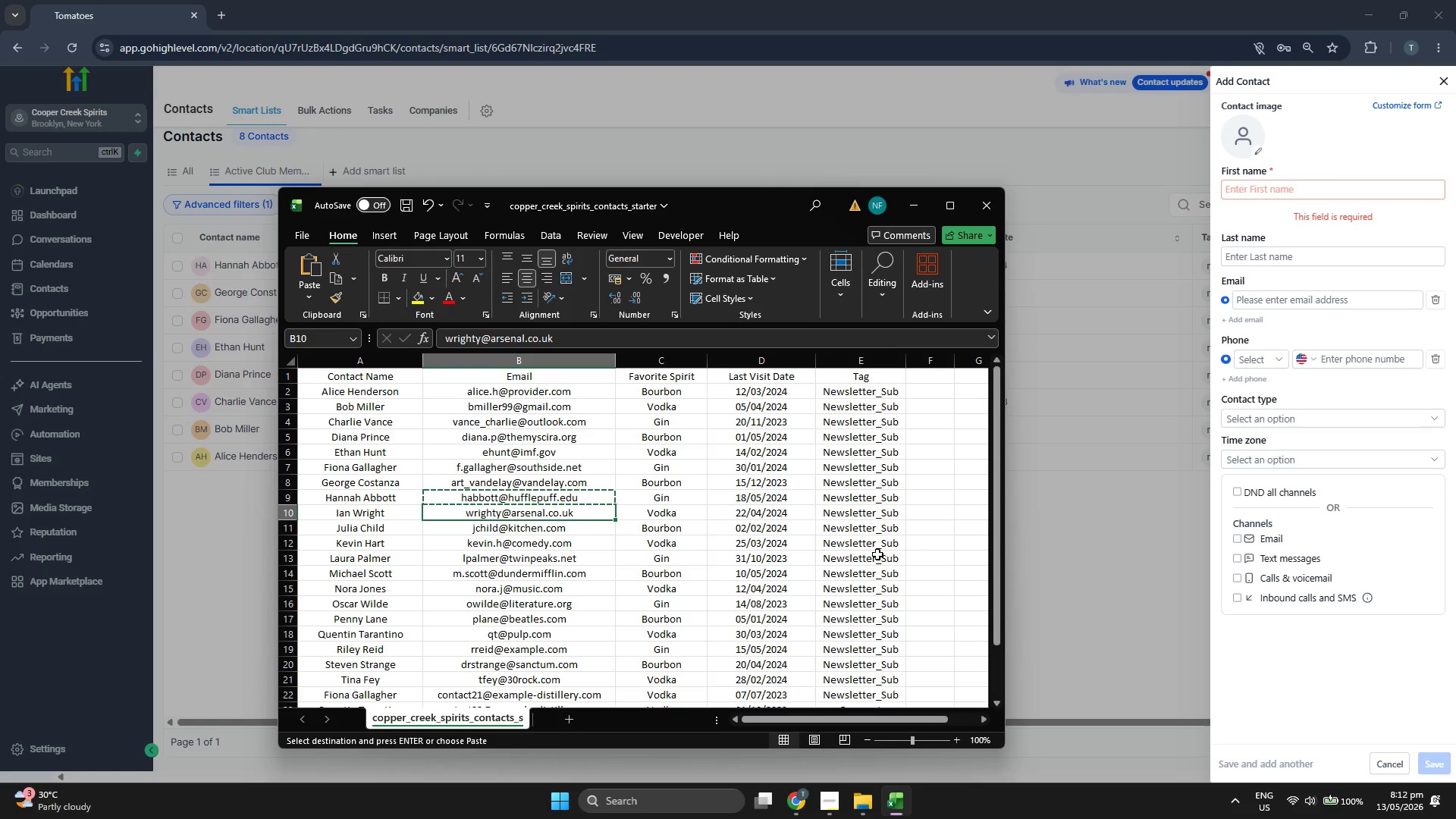 
key(Control+C)
 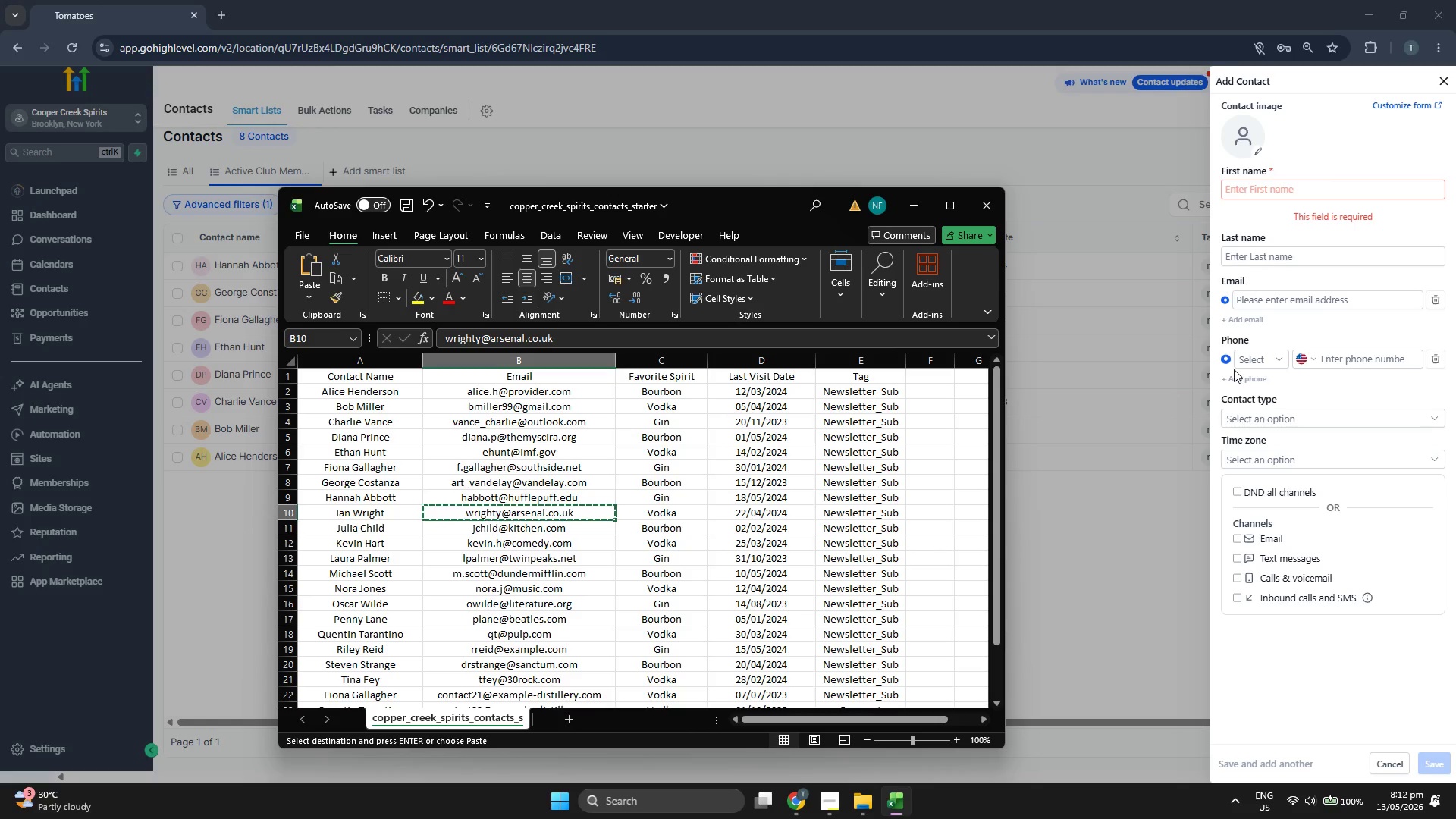 
left_click([1350, 304])
 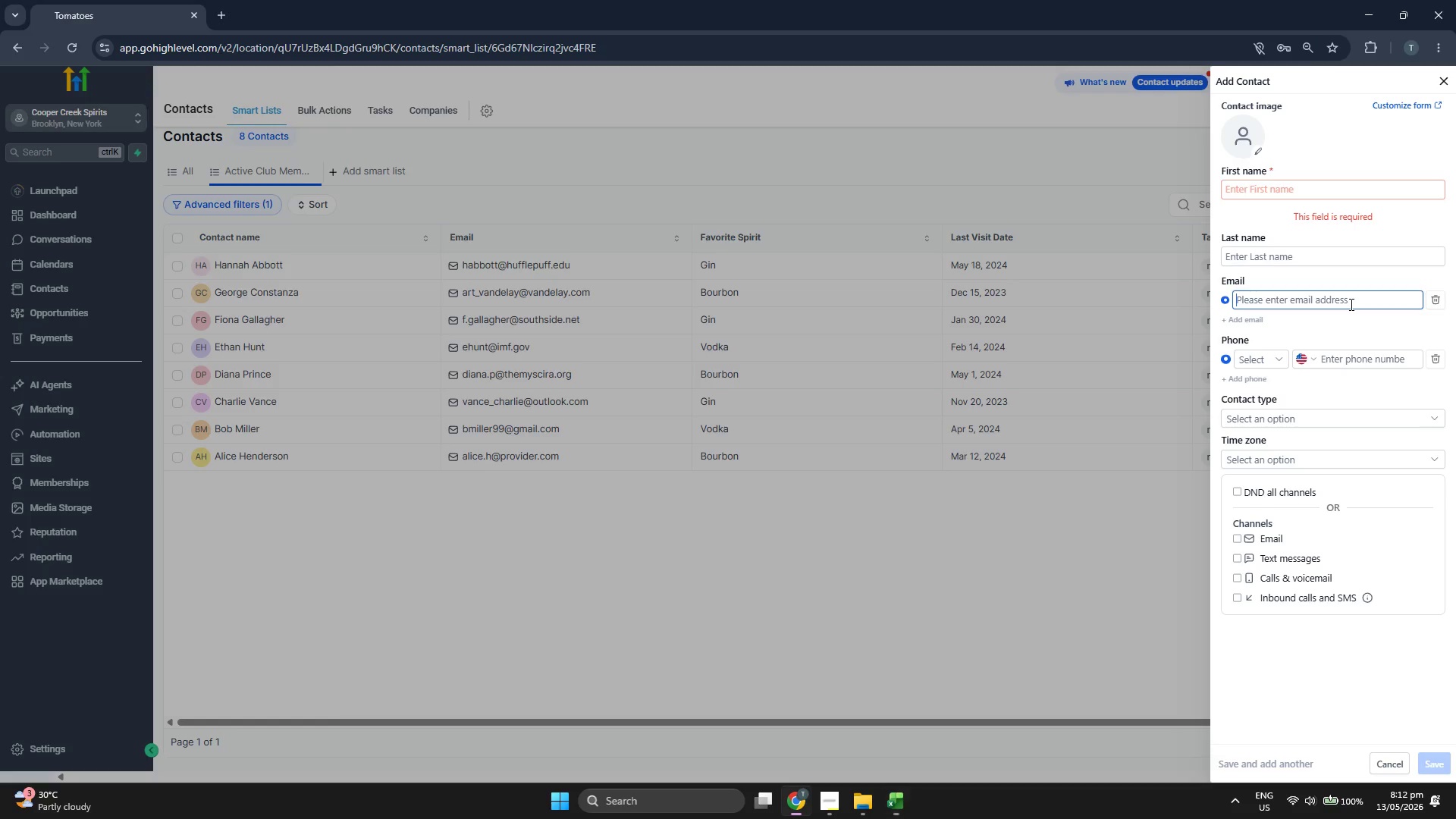 
key(Control+ControlLeft)
 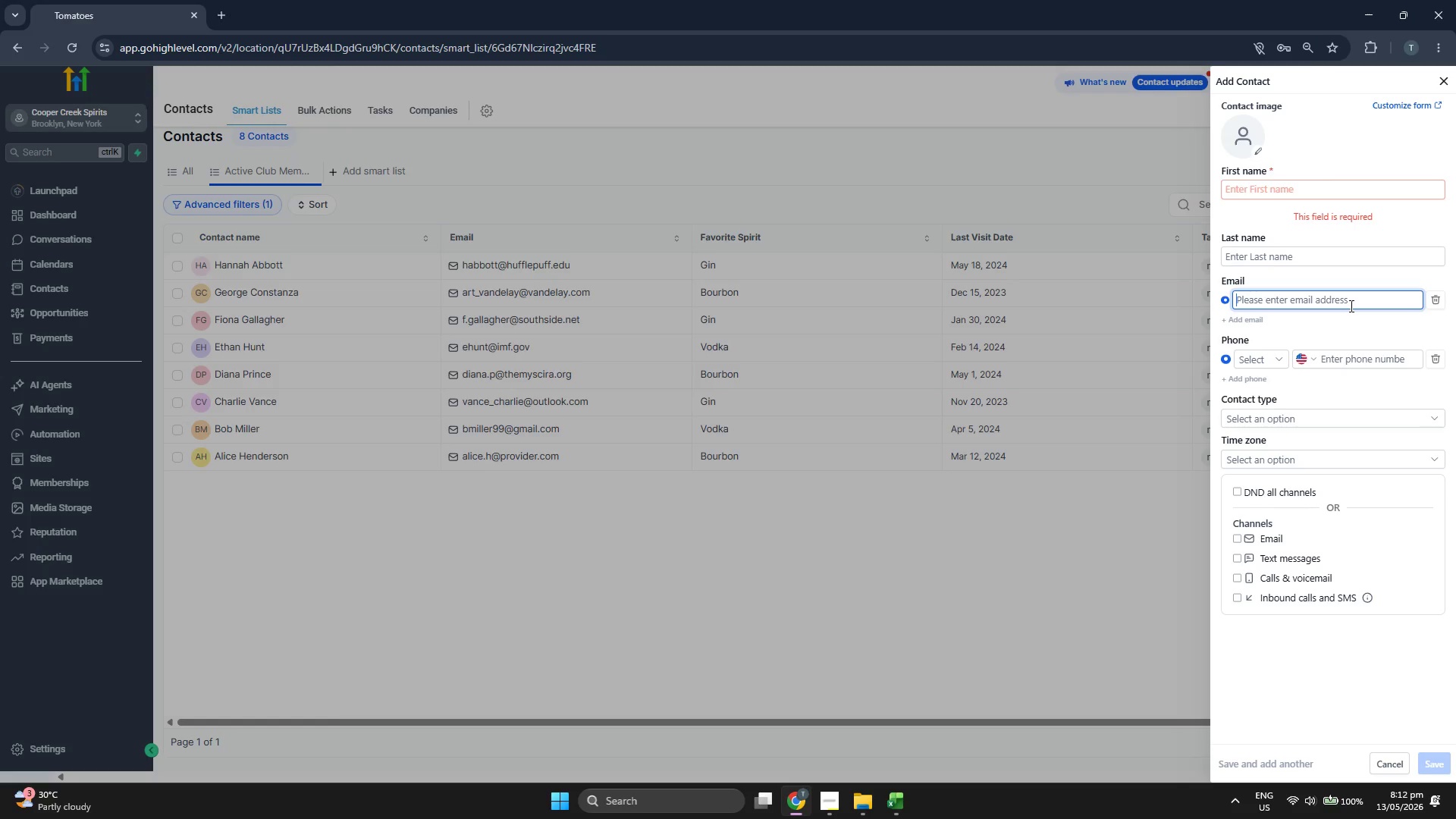 
key(Control+V)
 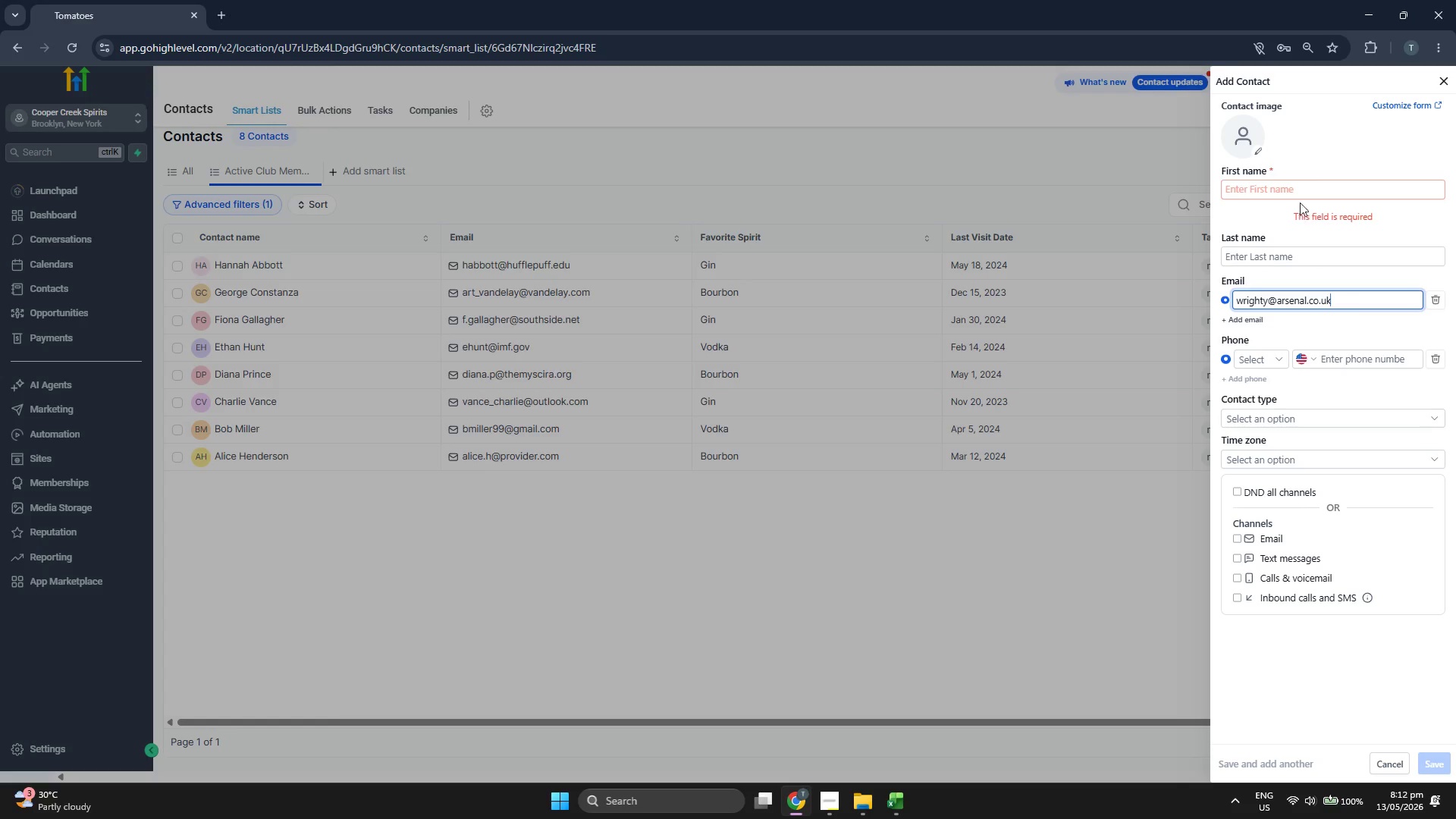 
left_click([1300, 192])
 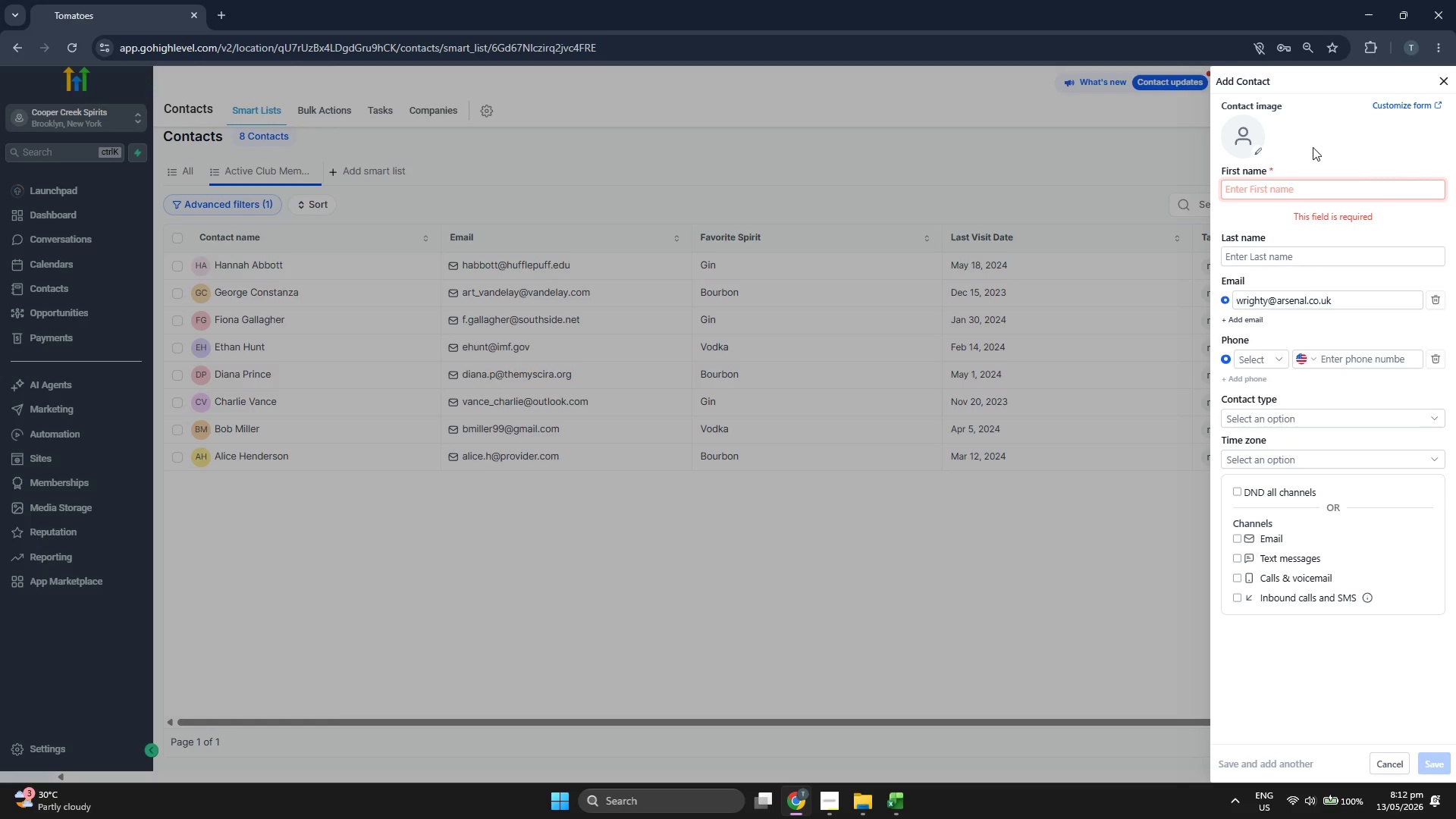 
type(Ian)
key(Tab)
type(Wrifght)
key(Backspace)
key(Backspace)
key(Backspace)
type(ht)
 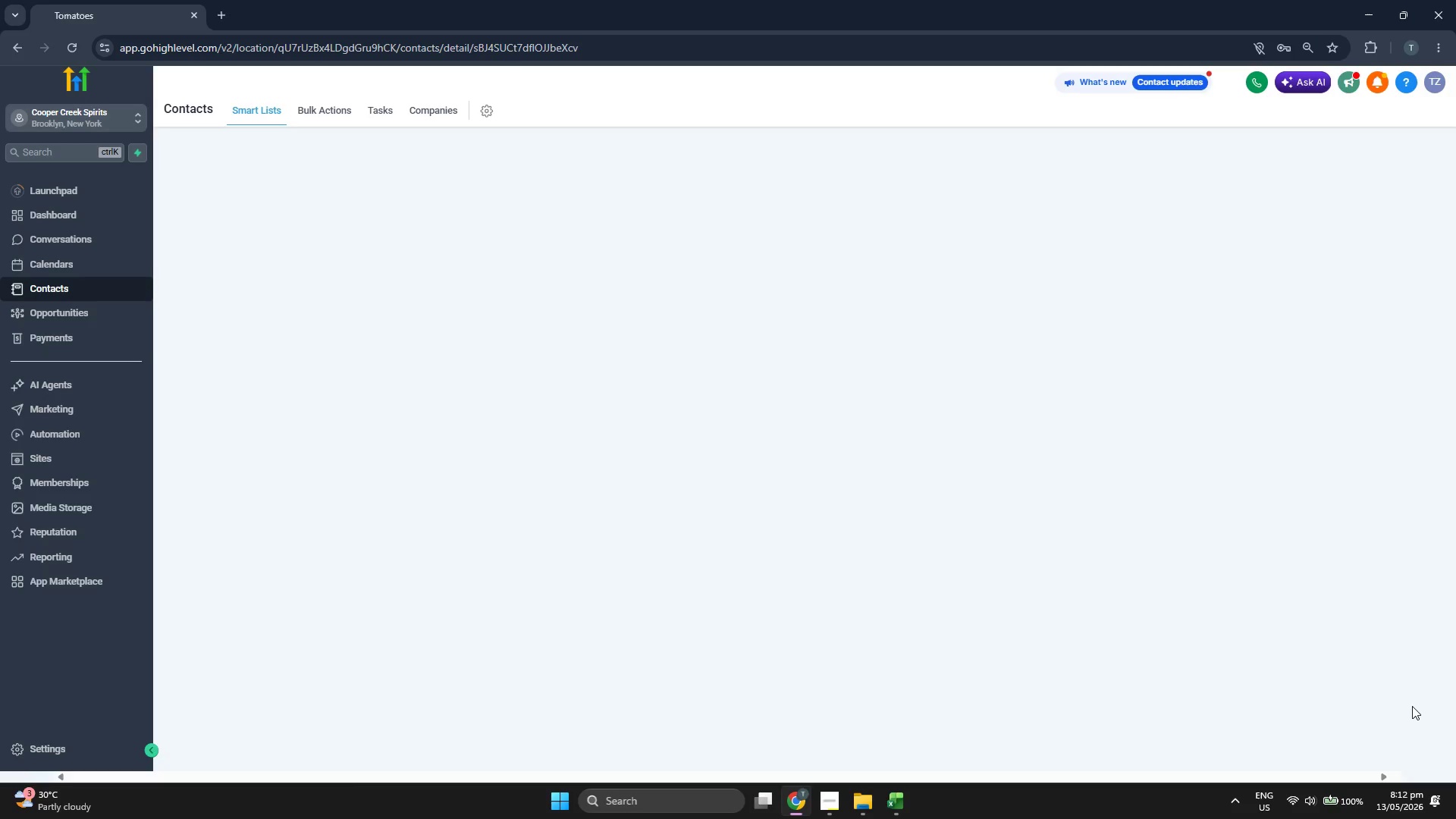 
wait(9.19)
 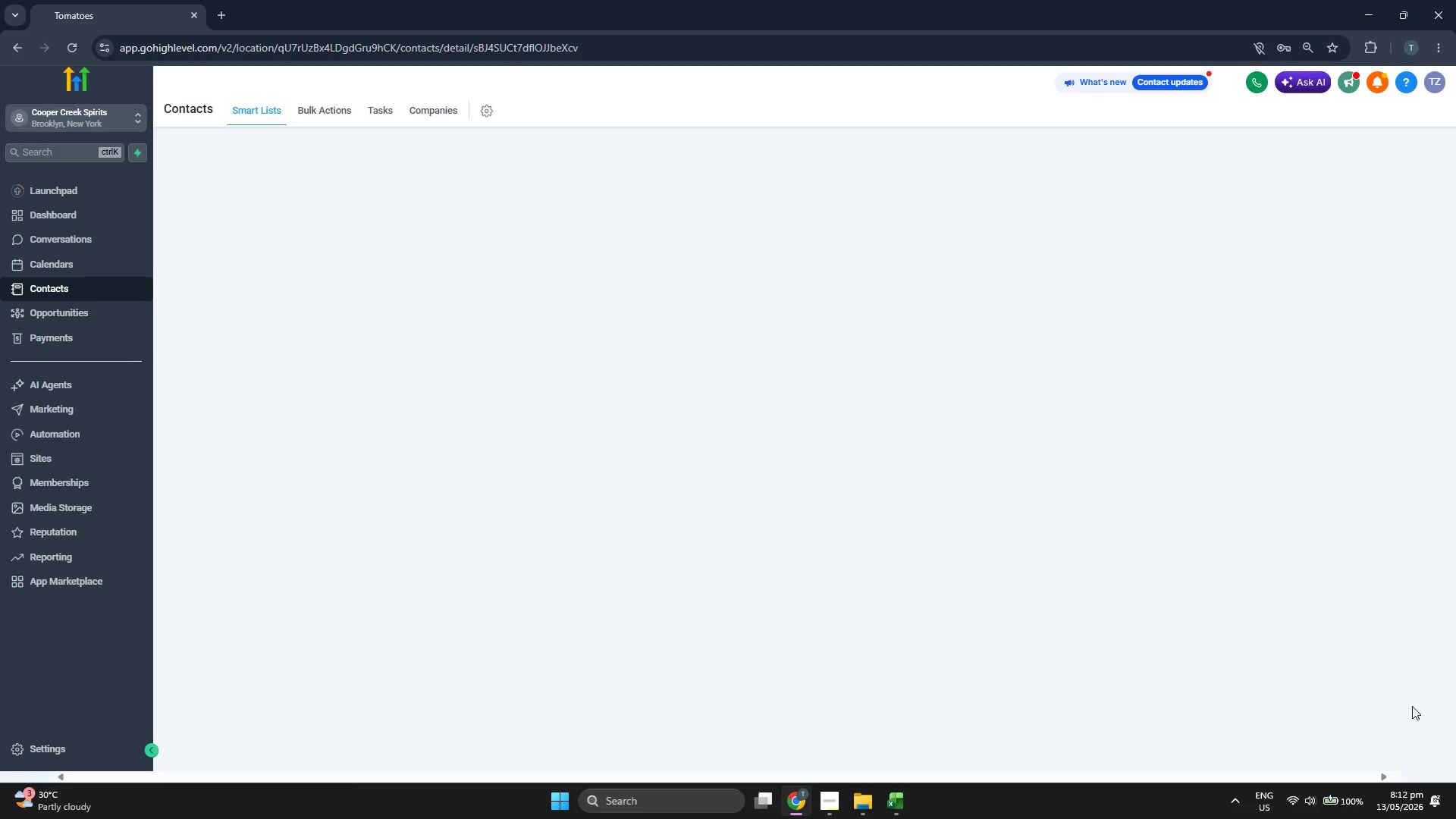 
double_click([384, 244])
 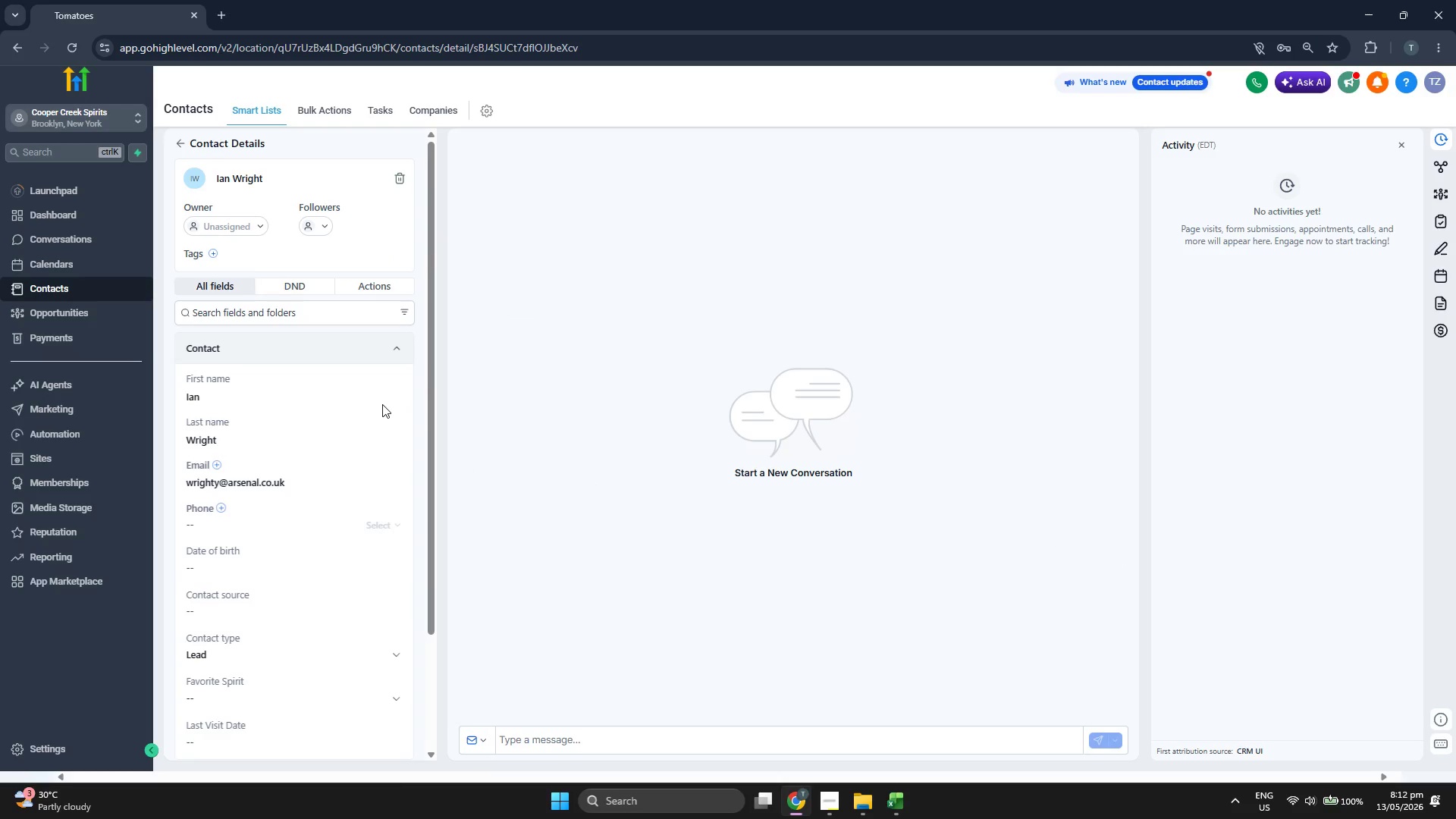 
scroll: coordinate [382, 404], scroll_direction: down, amount: 1.0
 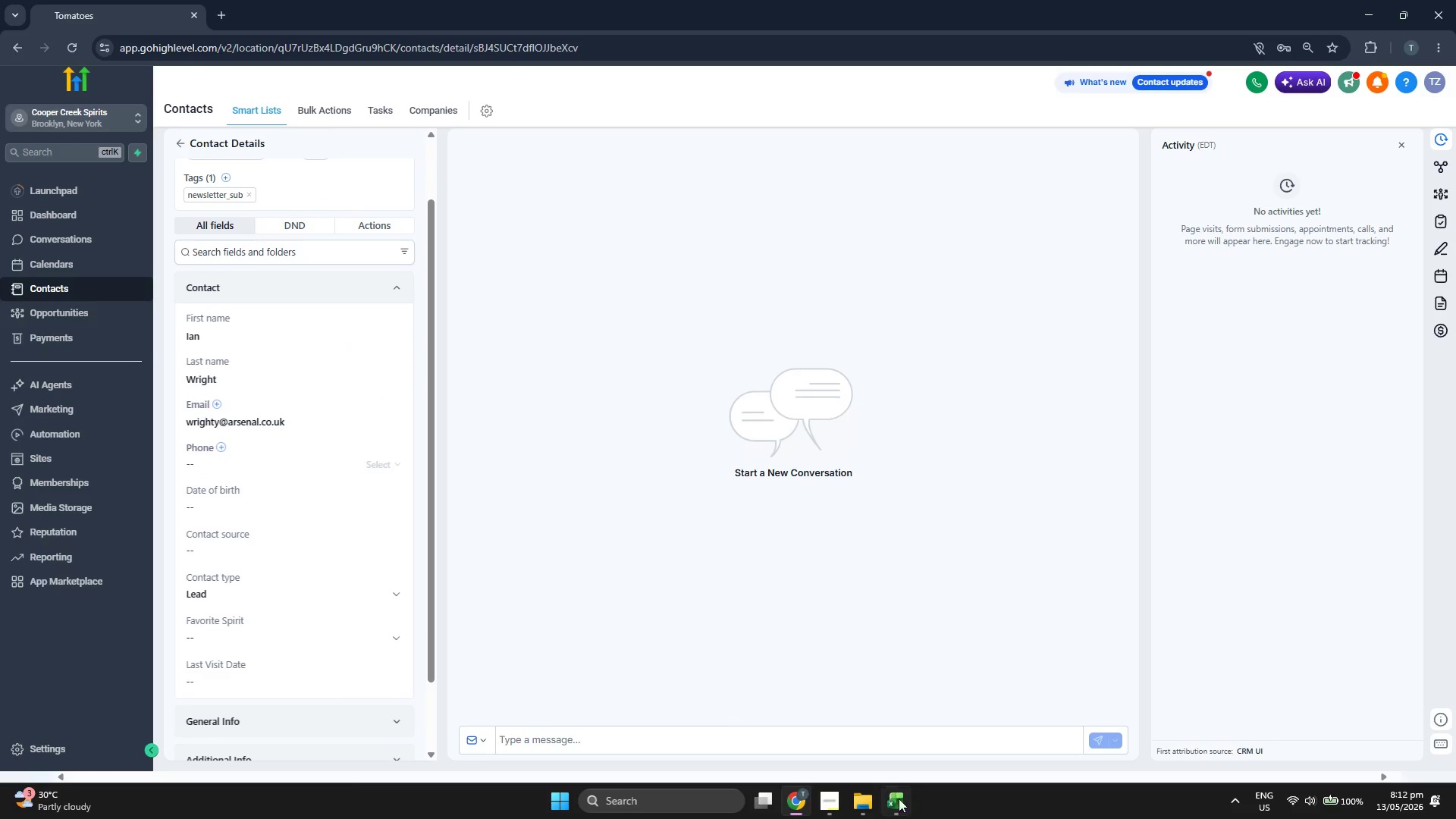 
left_click([902, 805])
 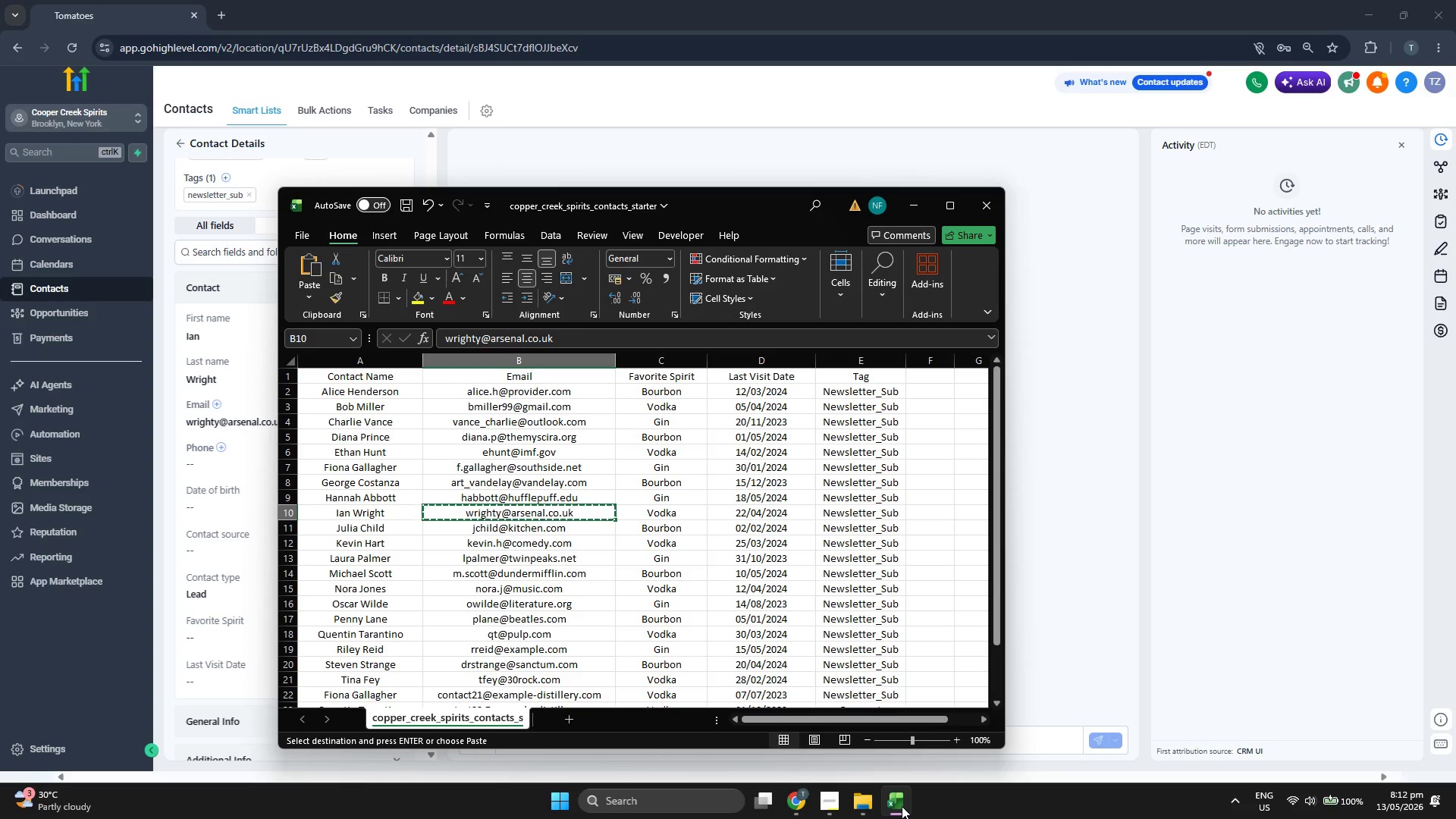 
left_click([902, 806])
 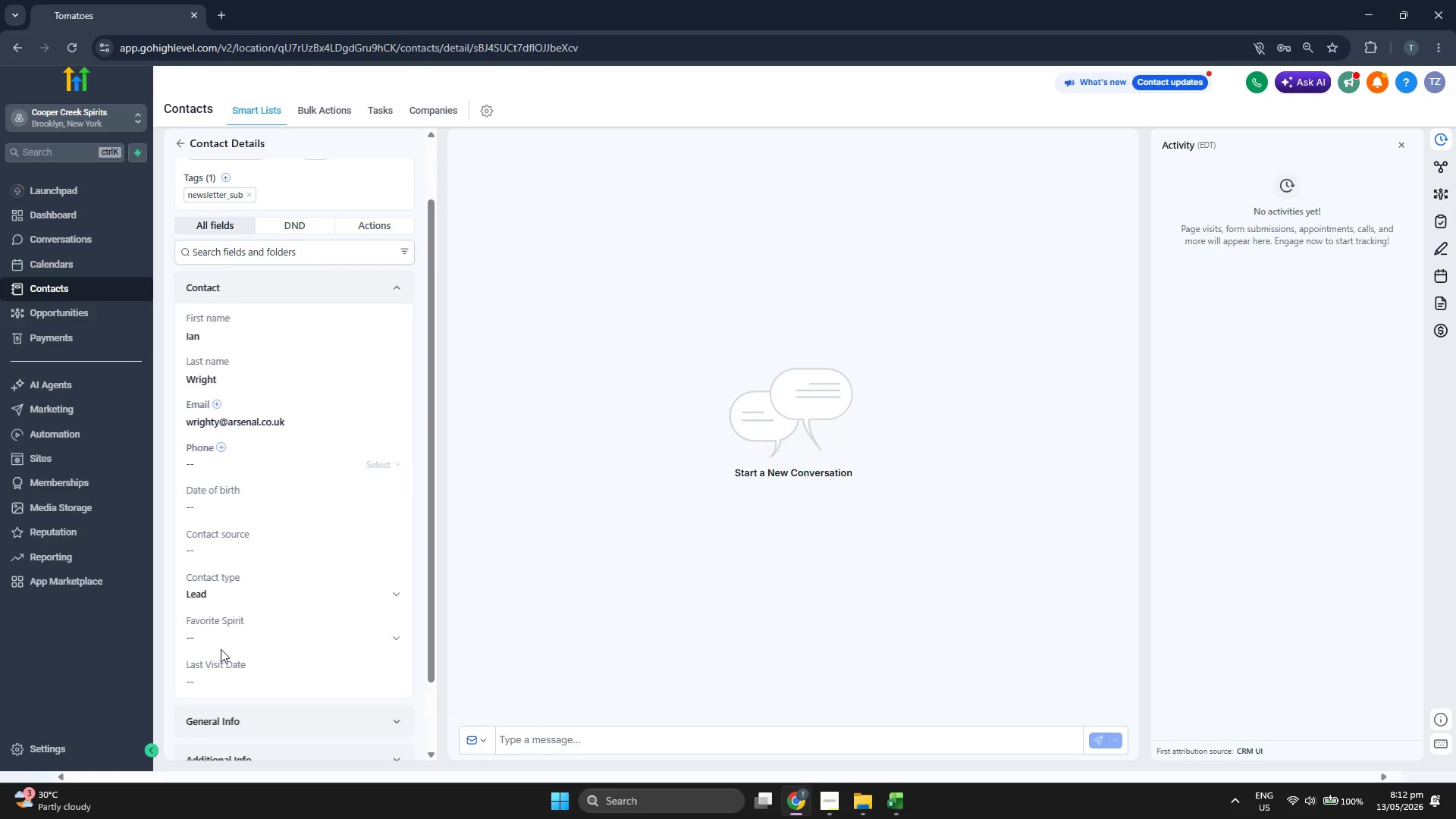 
left_click([241, 635])
 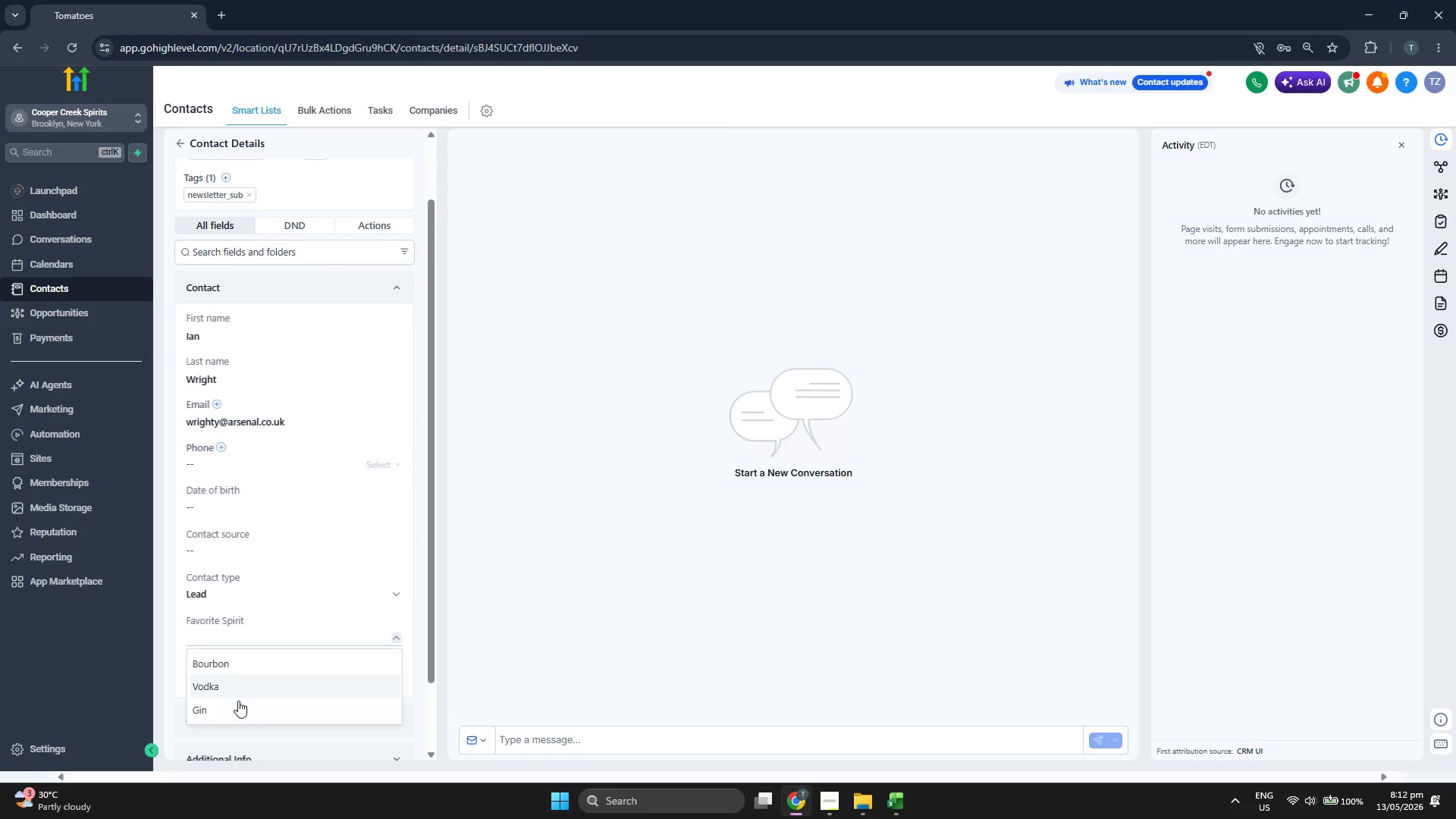 
left_click([251, 682])
 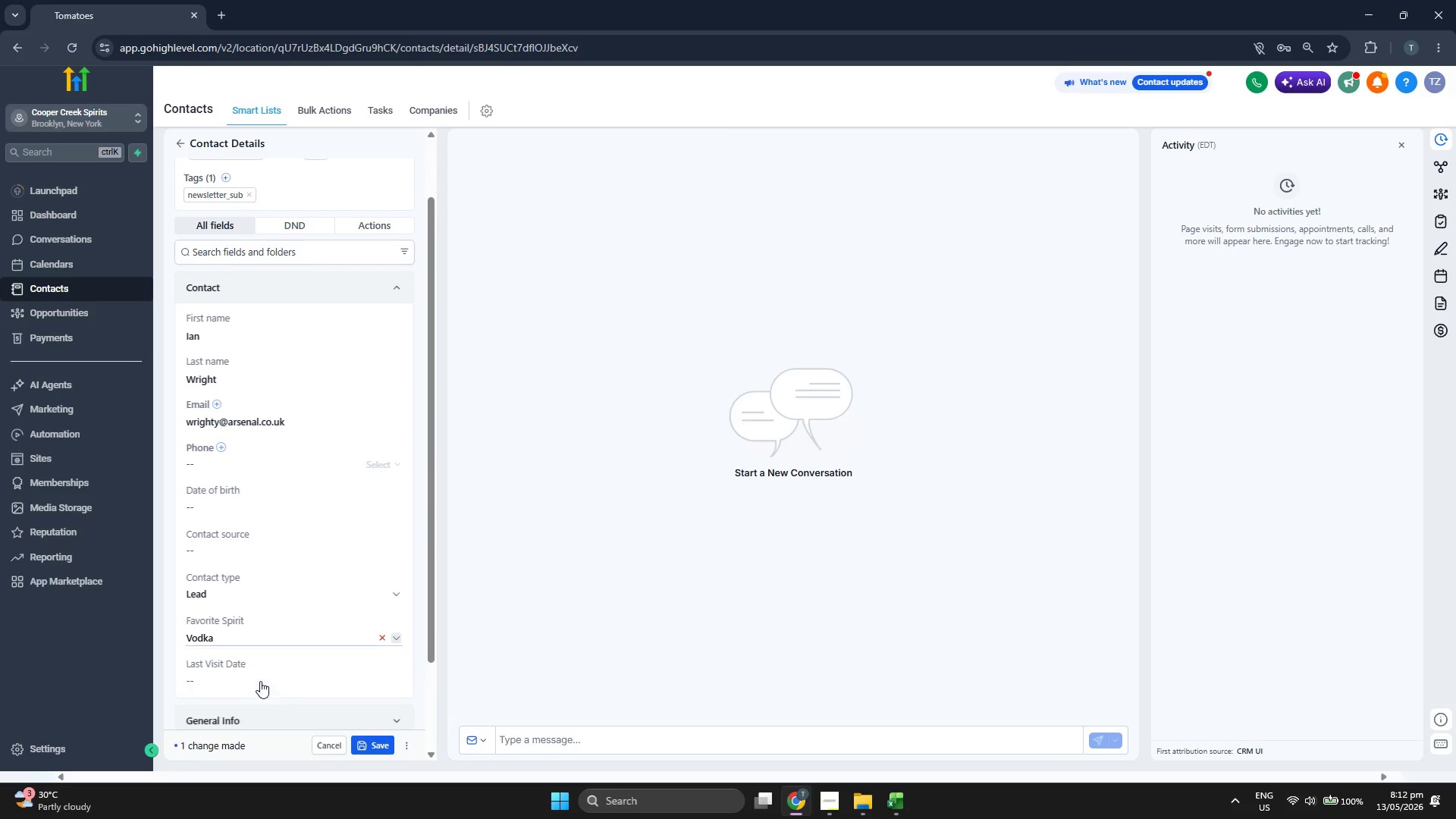 
left_click([261, 682])
 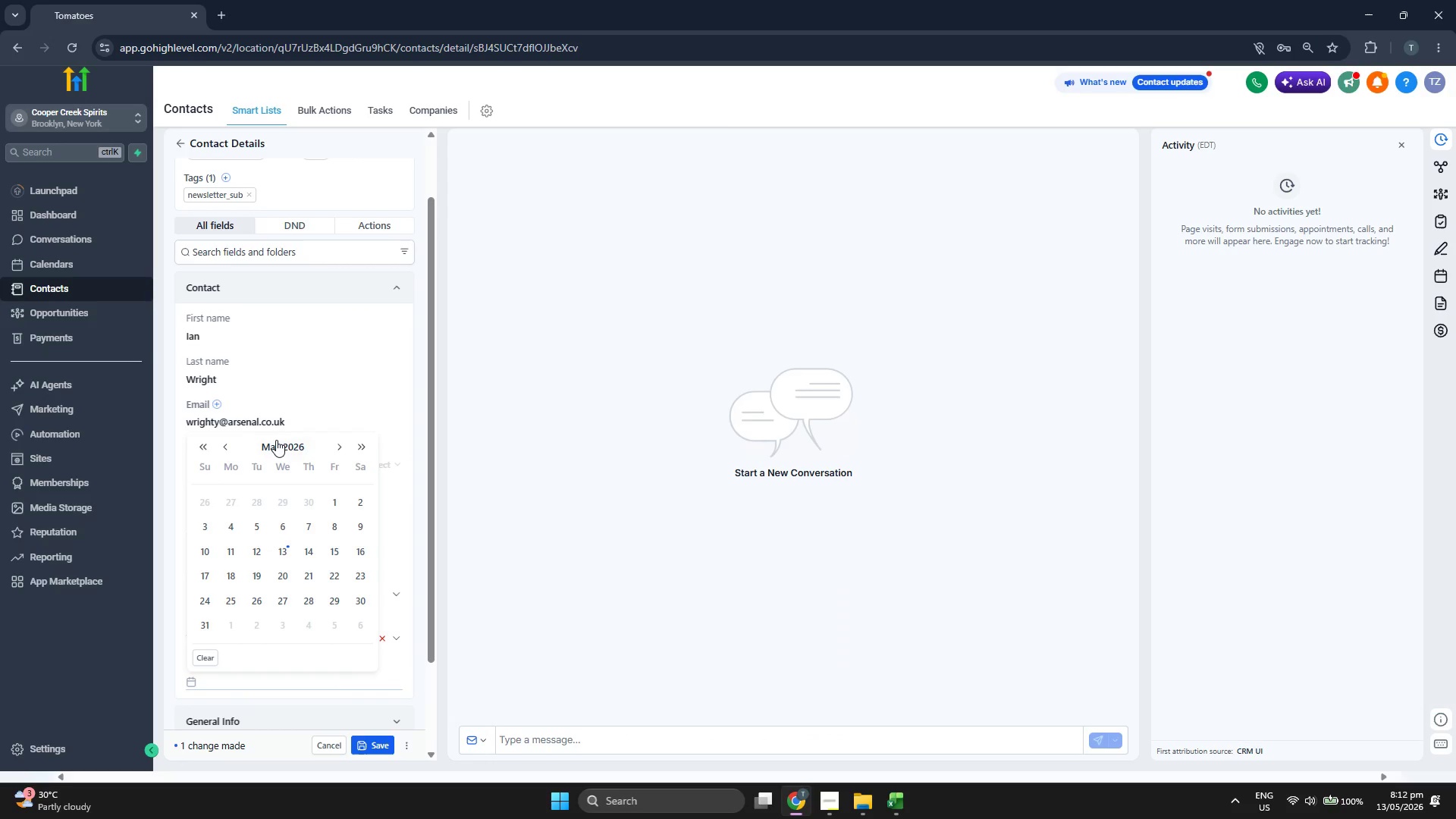 
left_click([276, 438])
 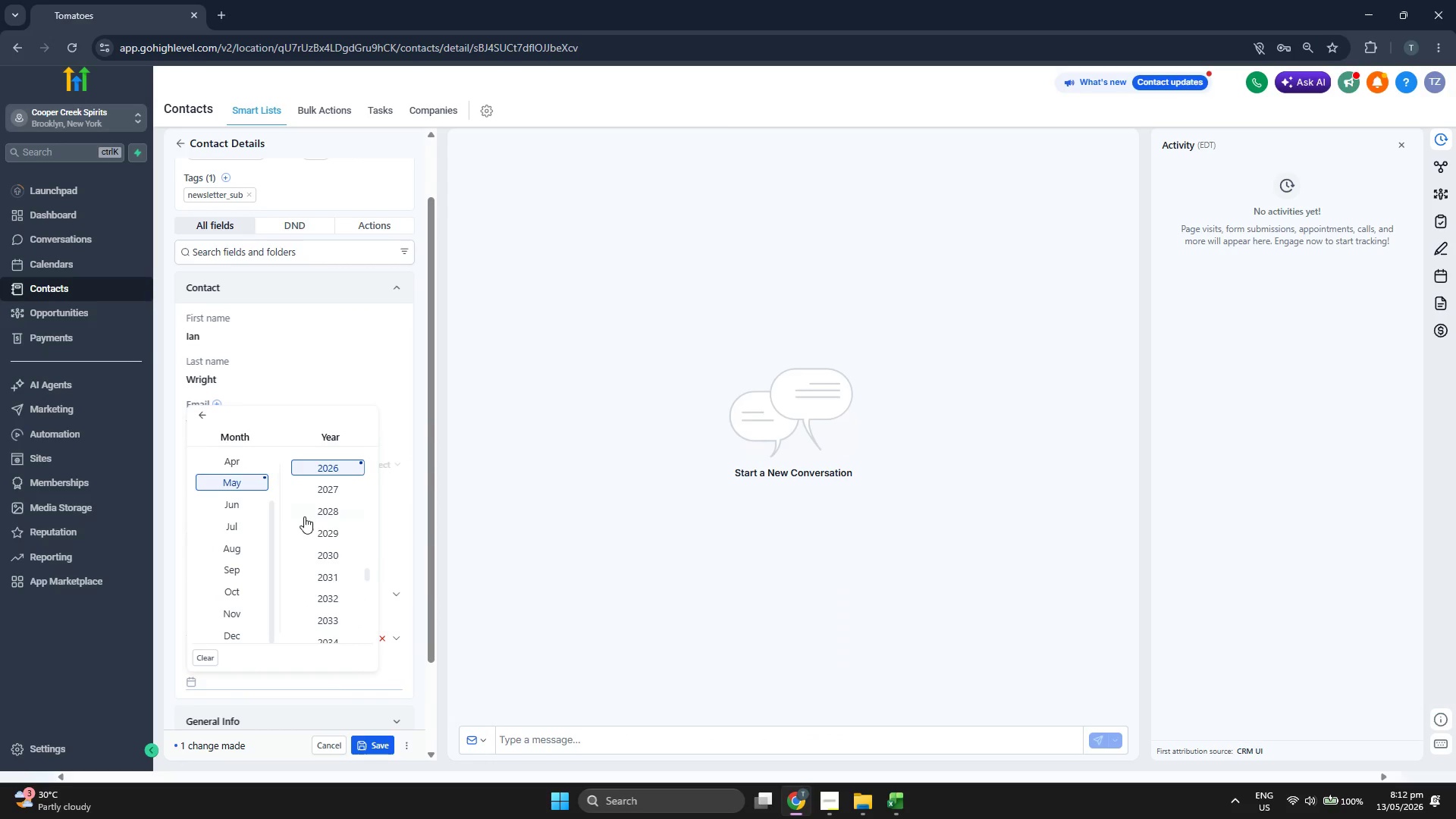 
scroll: coordinate [254, 522], scroll_direction: up, amount: 2.0
 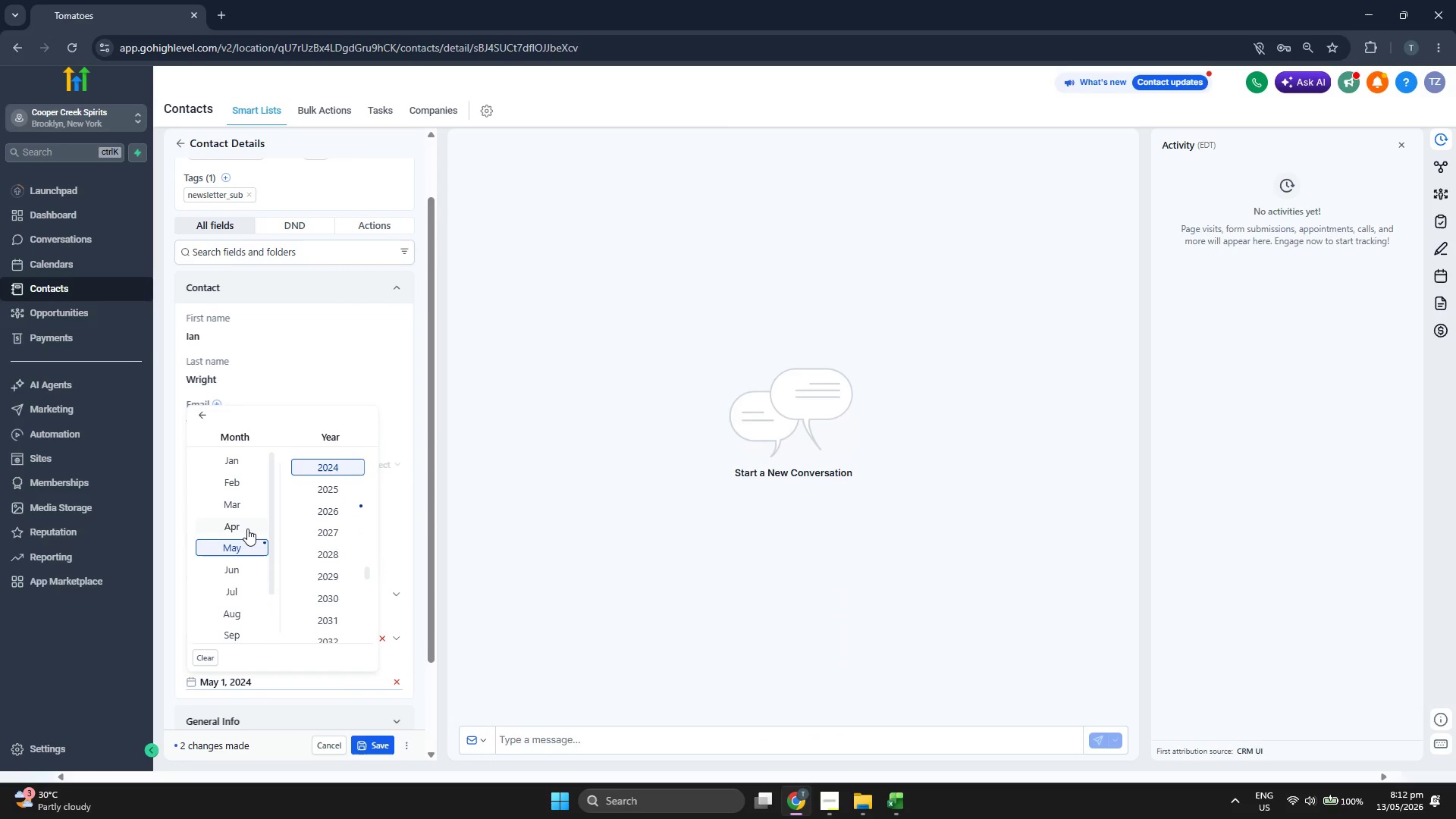 
left_click([247, 529])
 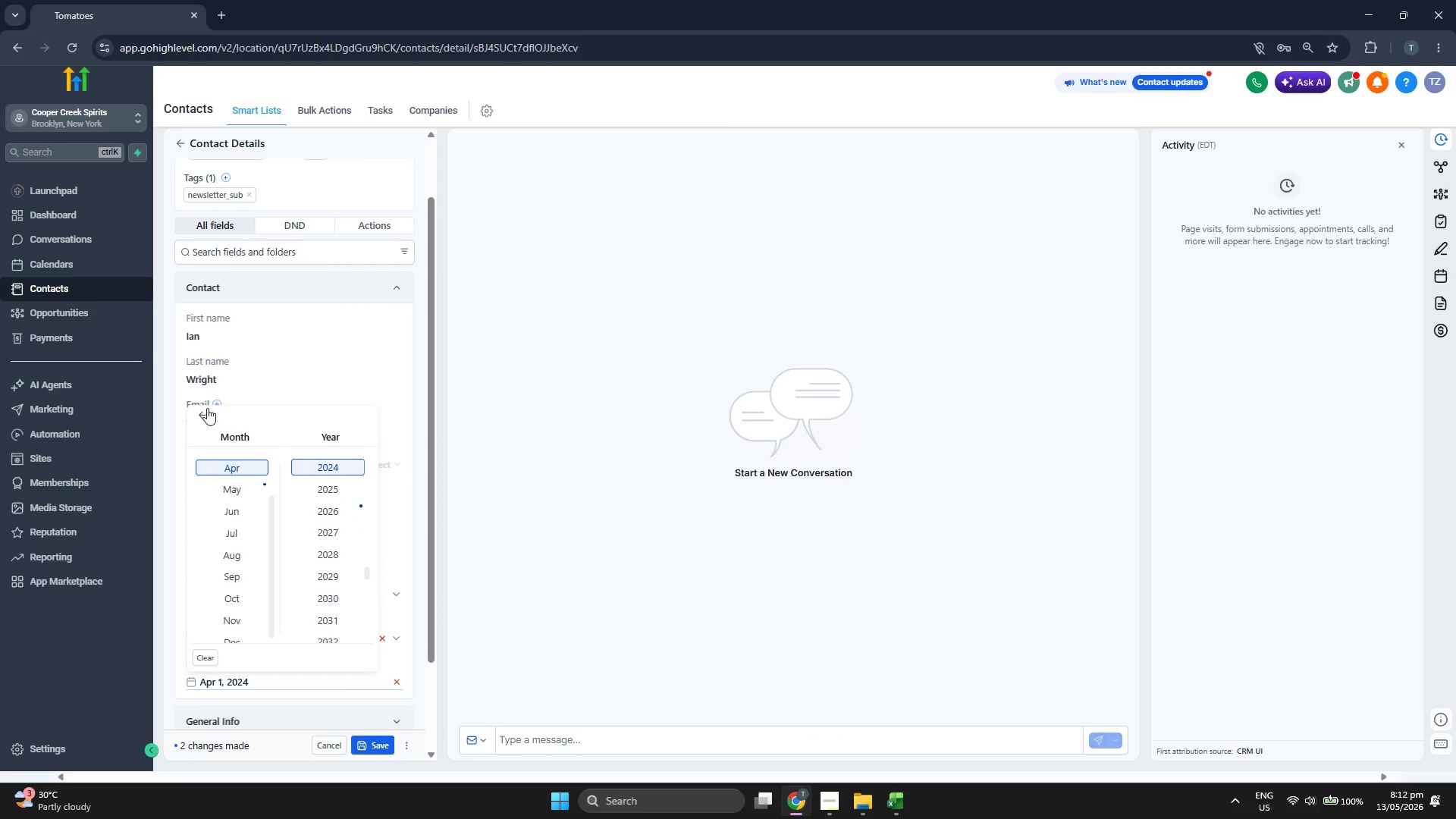 
left_click([206, 412])
 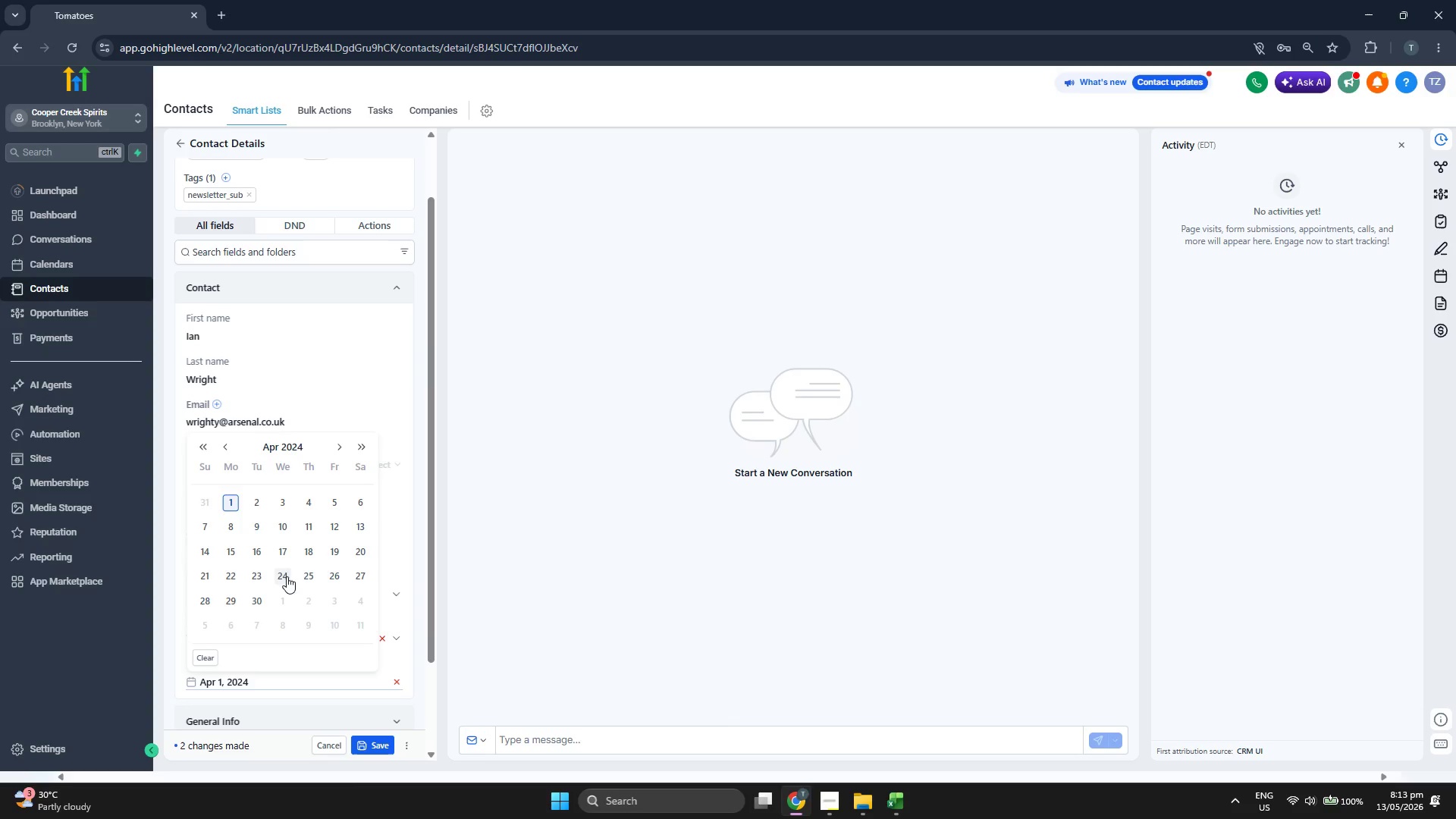 
double_click([533, 529])
 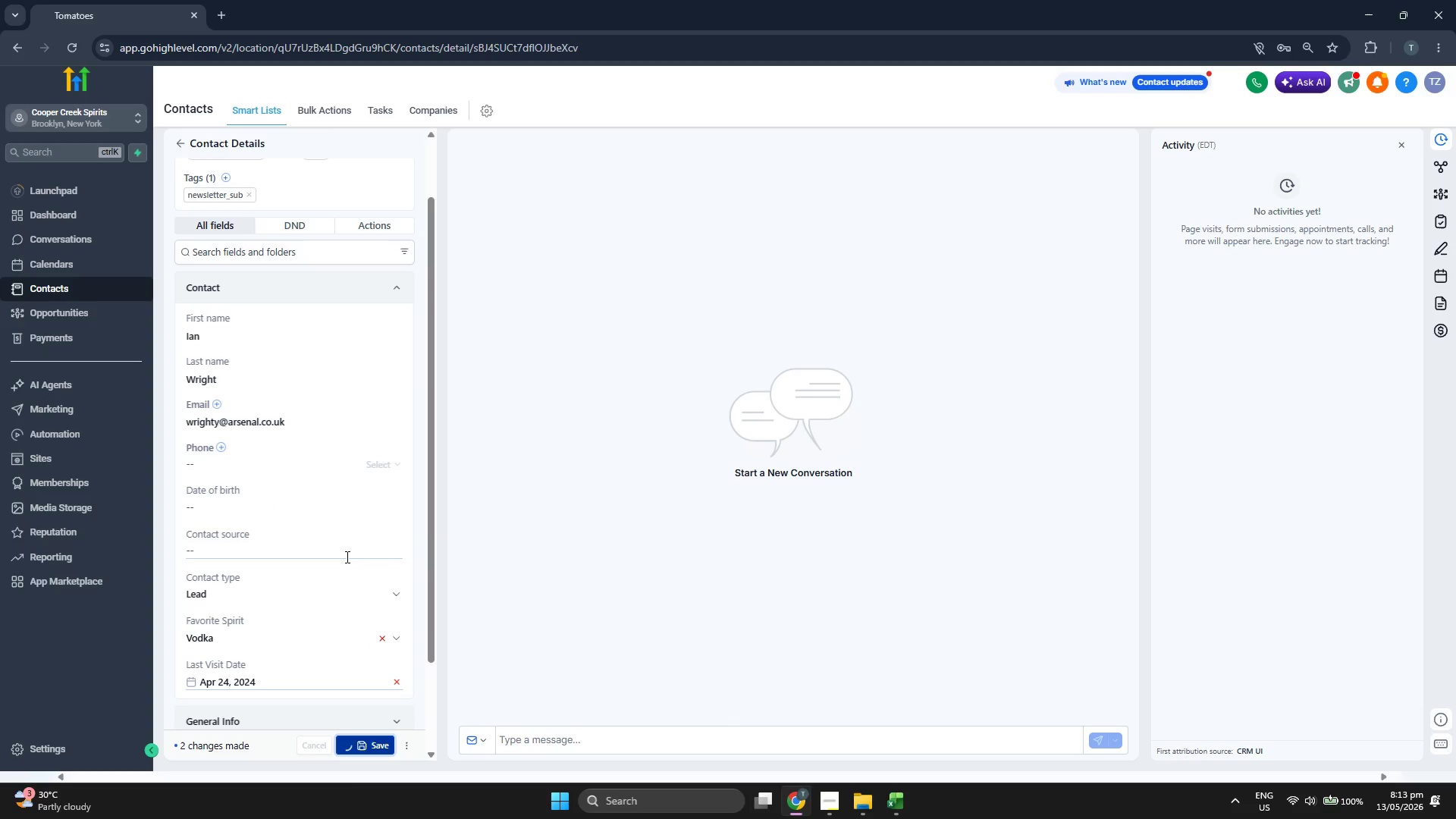 
scroll: coordinate [343, 491], scroll_direction: up, amount: 2.0
 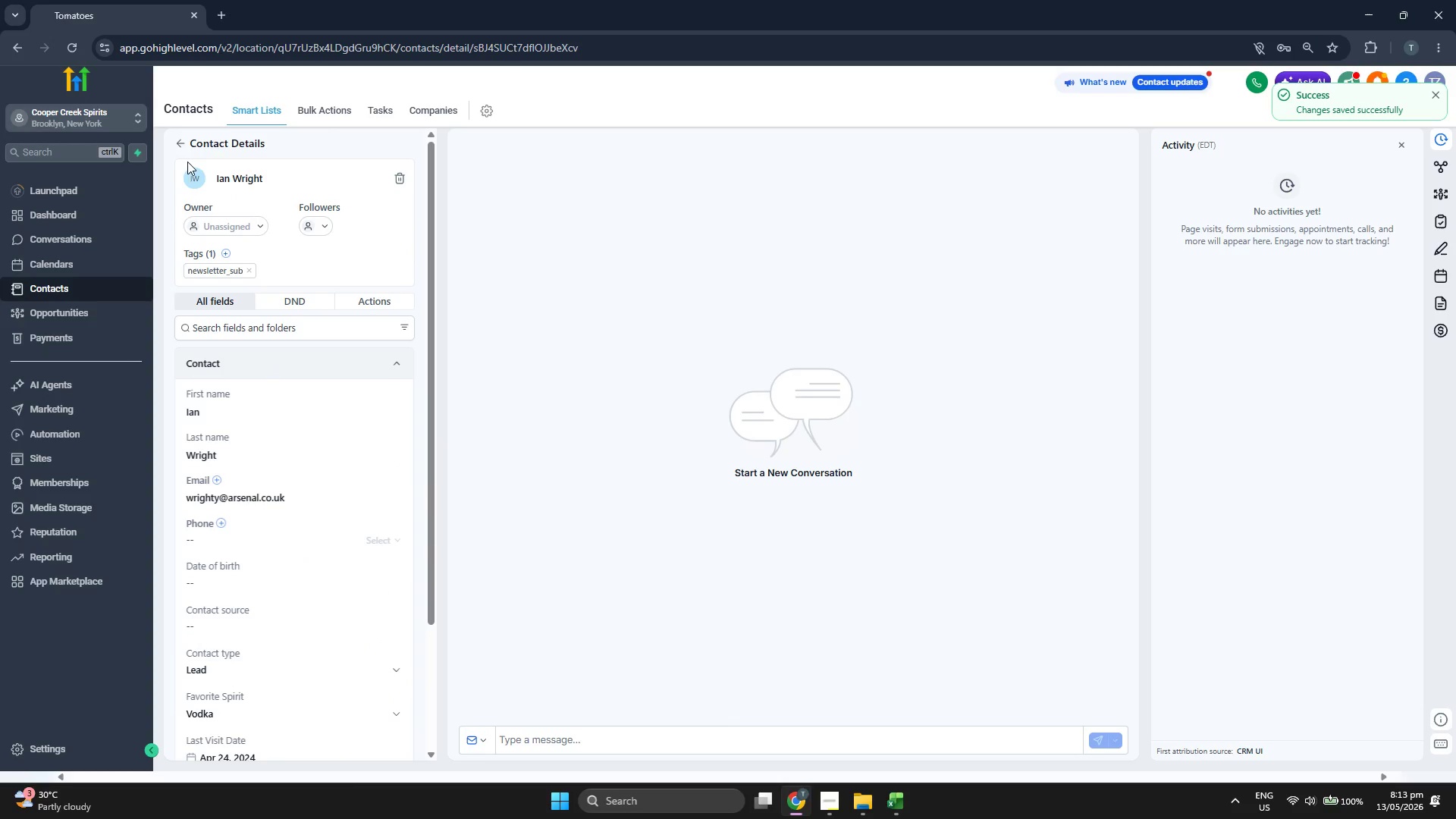 
left_click([182, 143])
 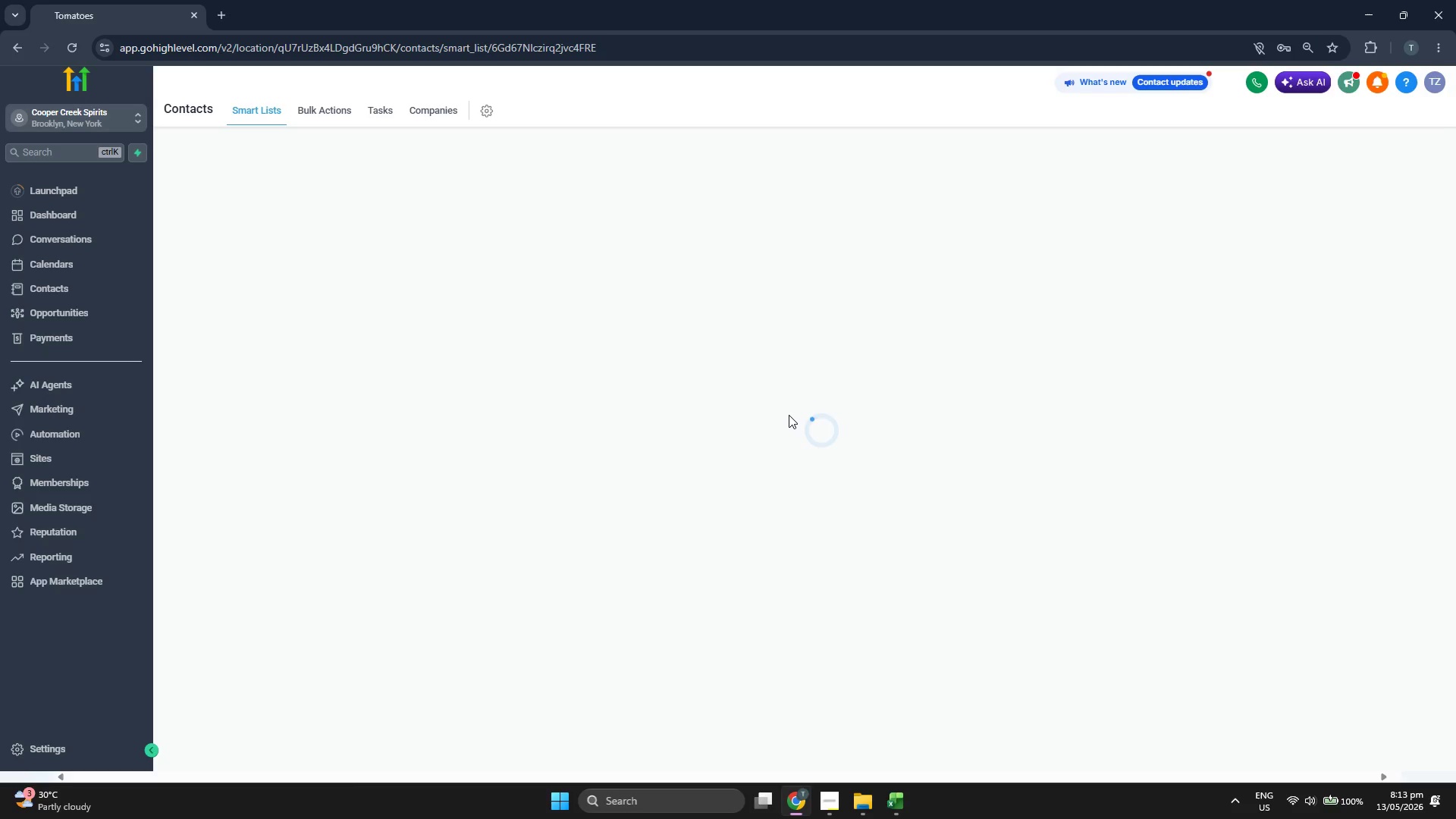 
wait(17.5)
 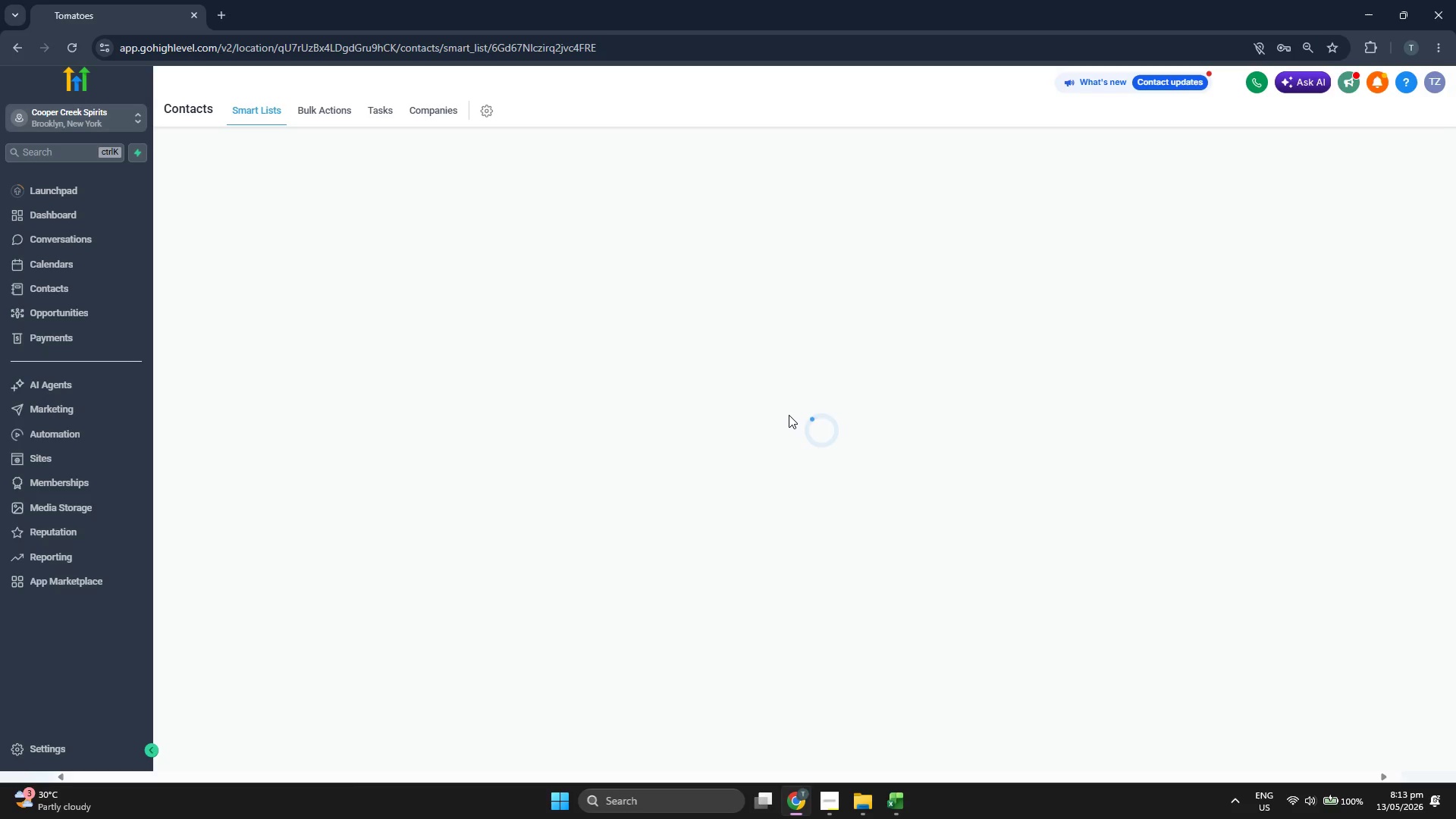 
left_click([899, 806])
 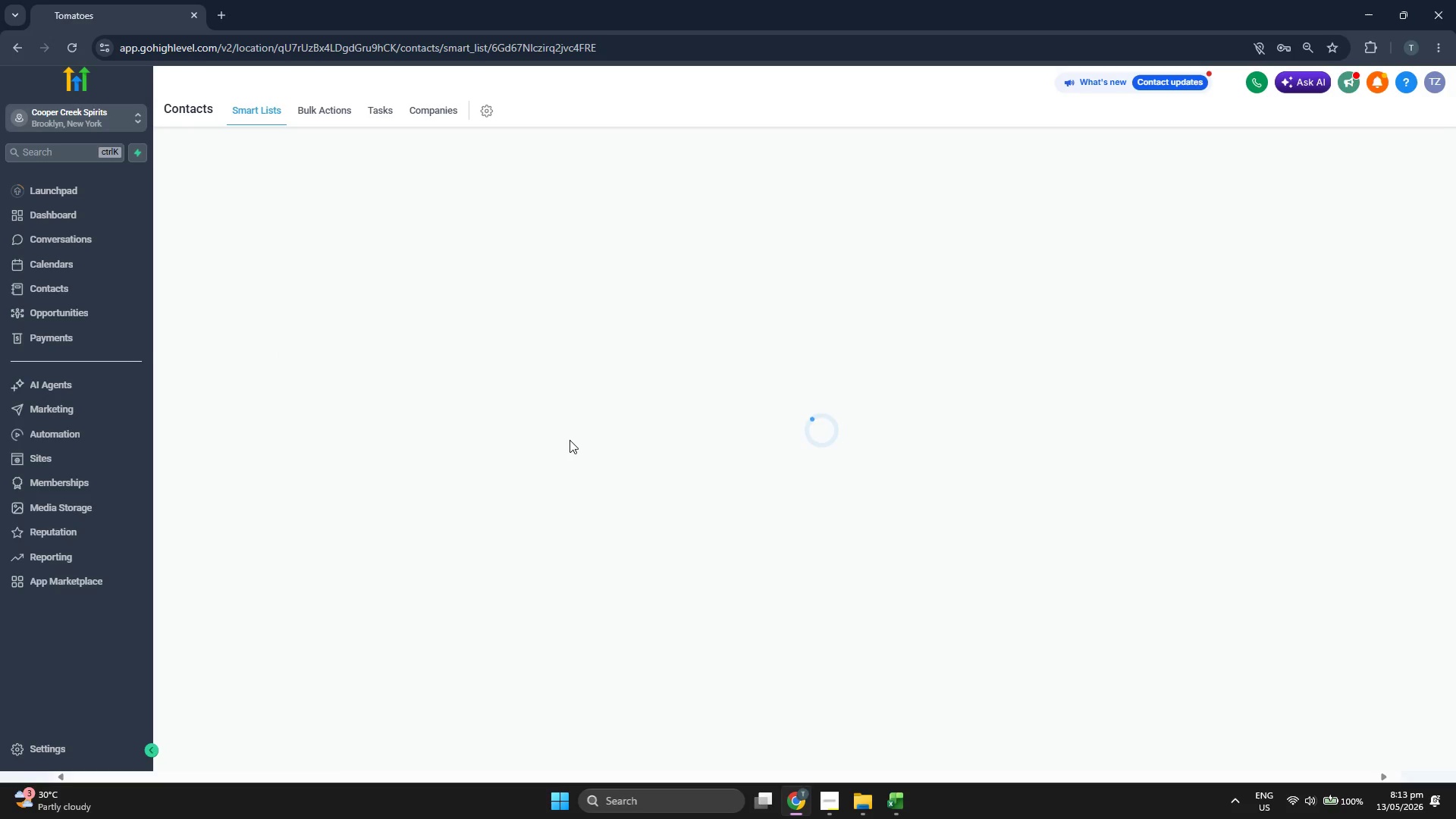 
wait(7.69)
 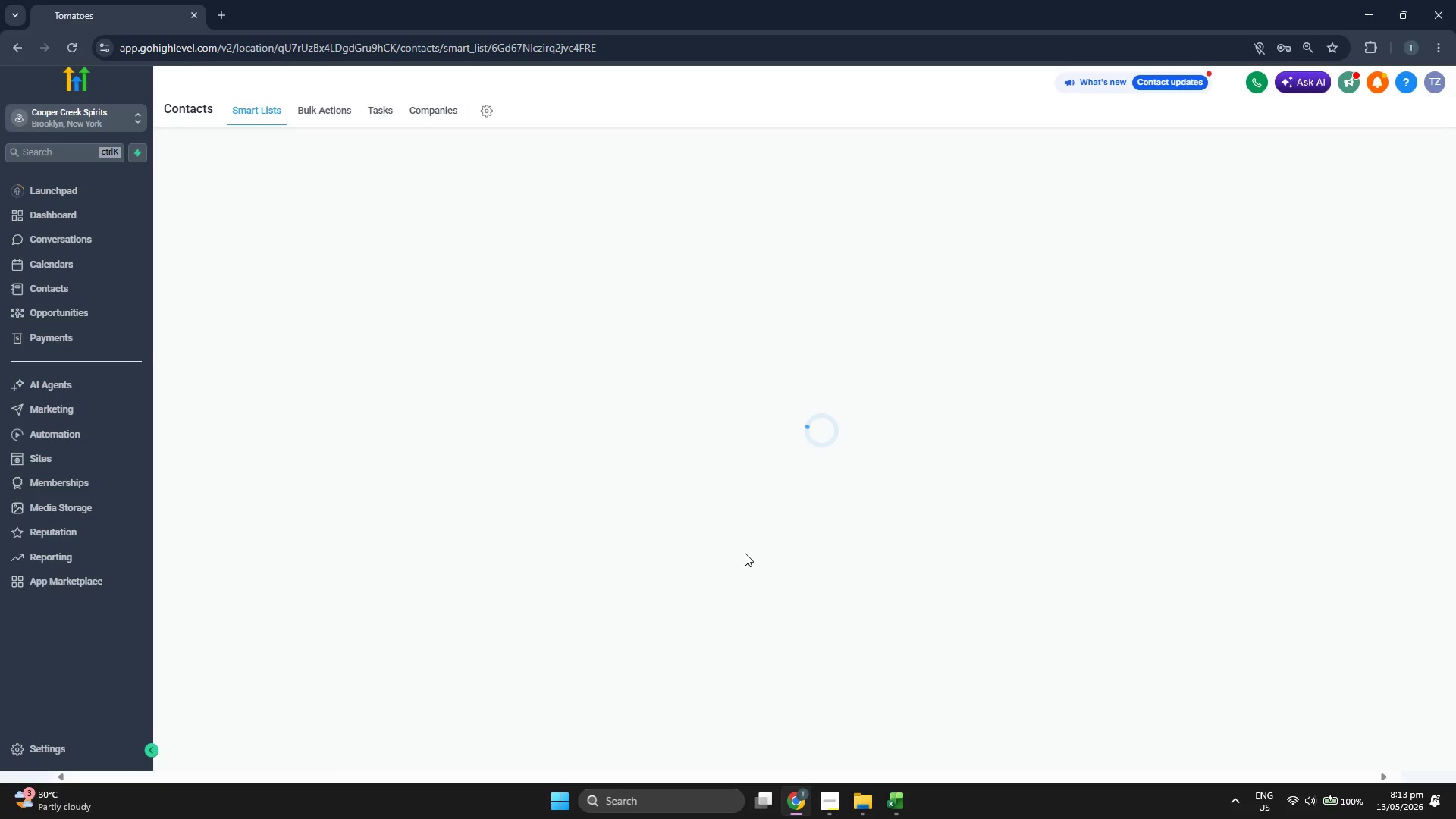 
left_click([87, 287])
 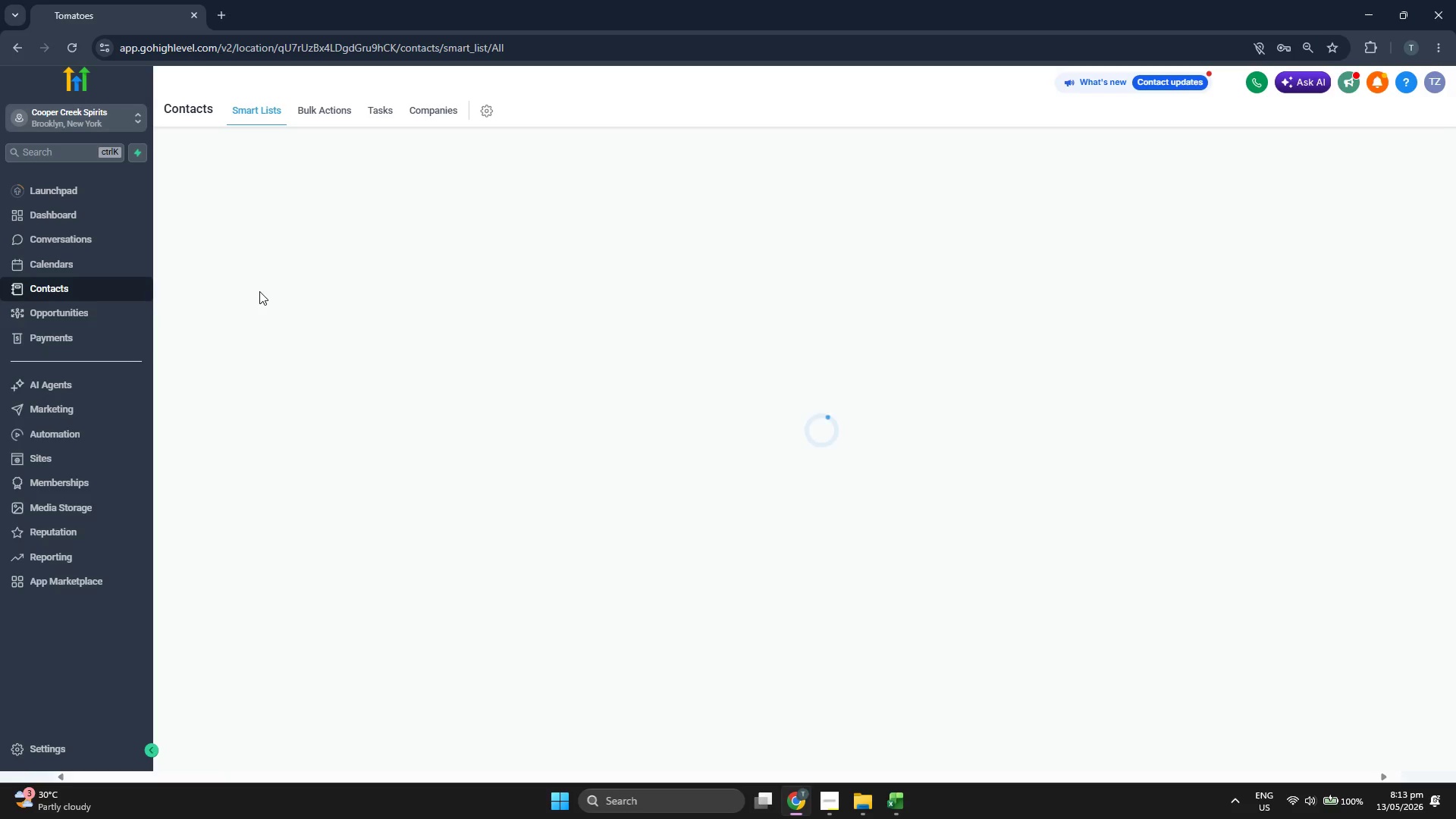 
wait(10.38)
 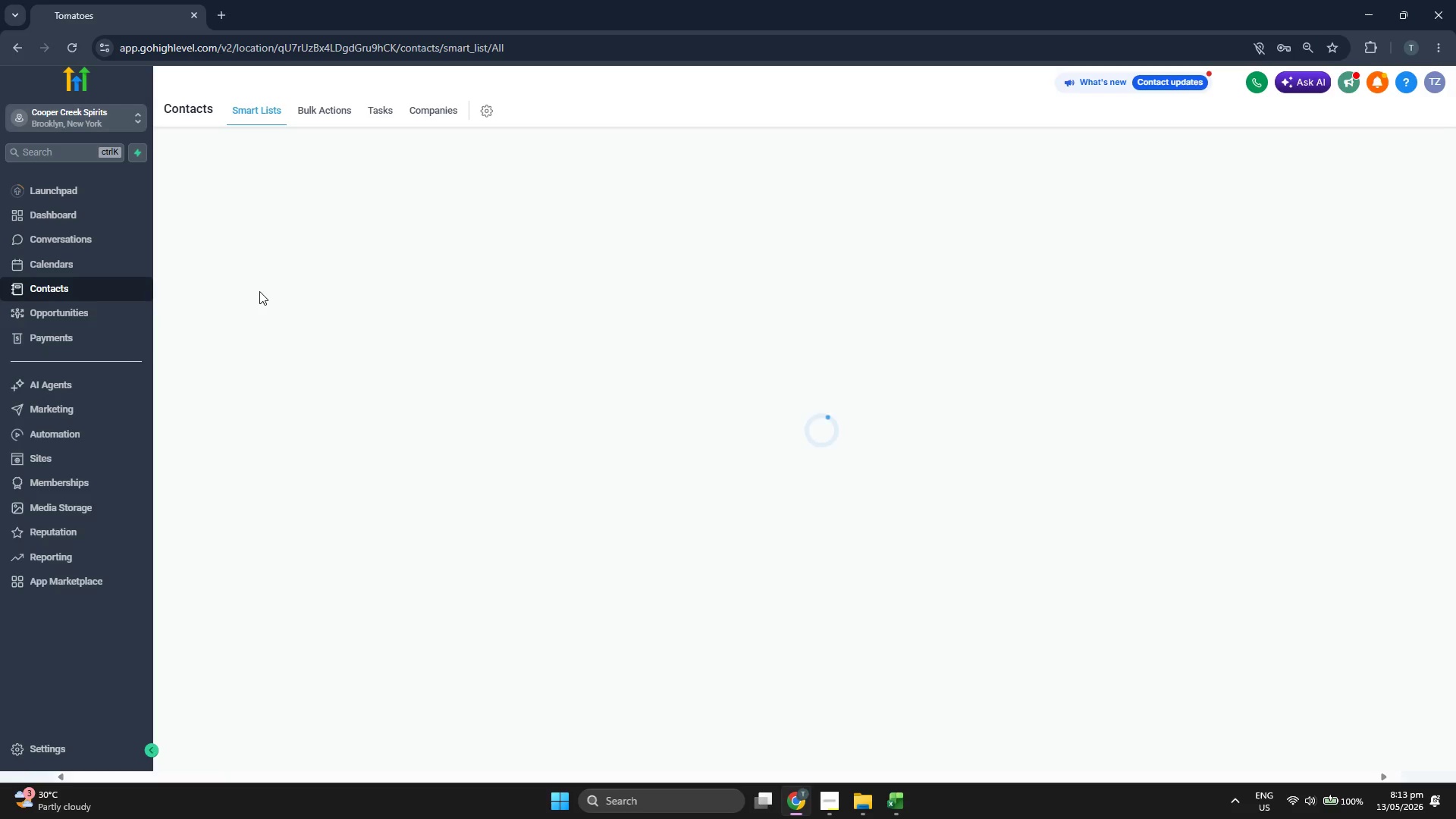 
left_click([256, 166])
 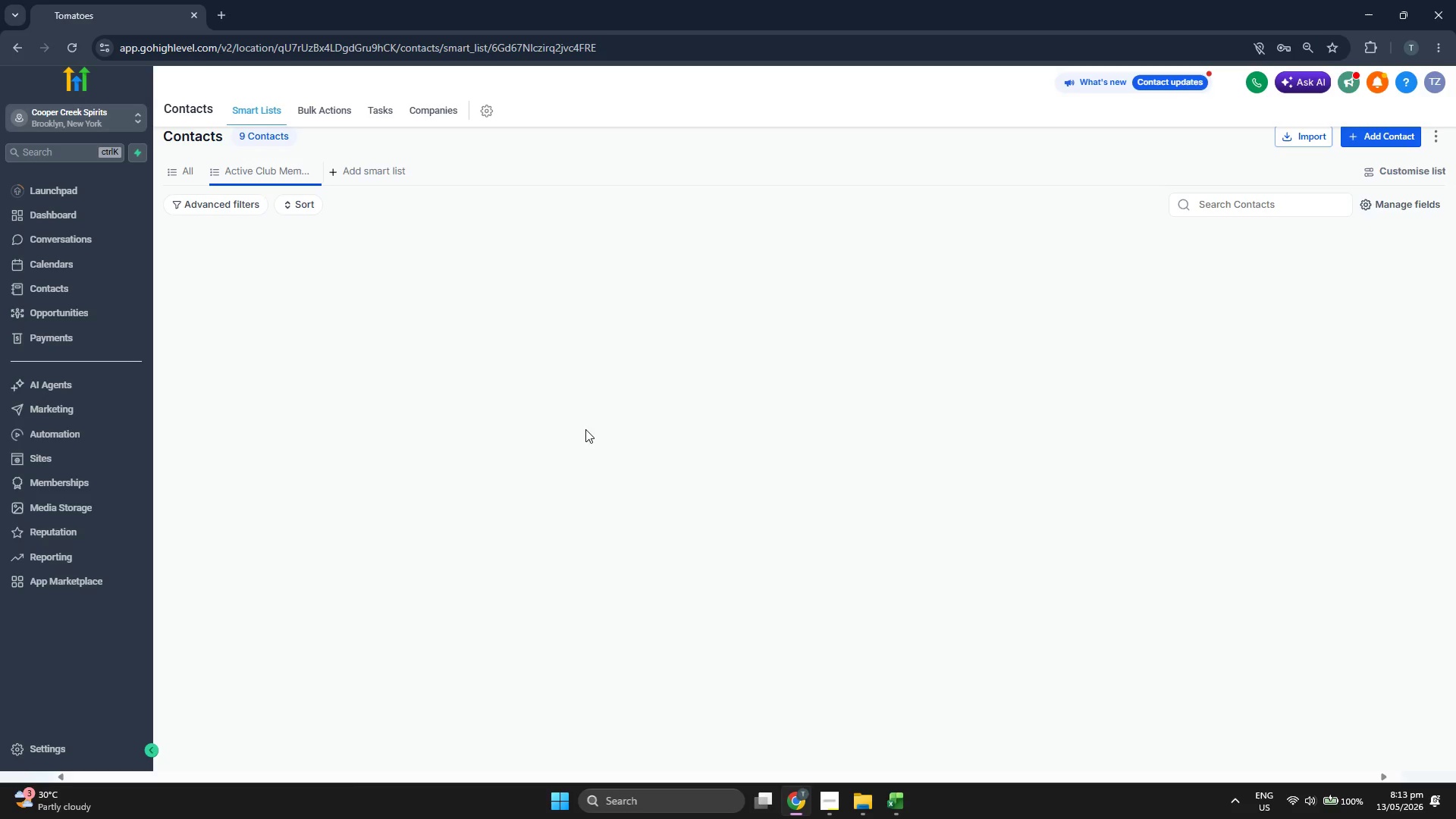 
mouse_move([626, 419])
 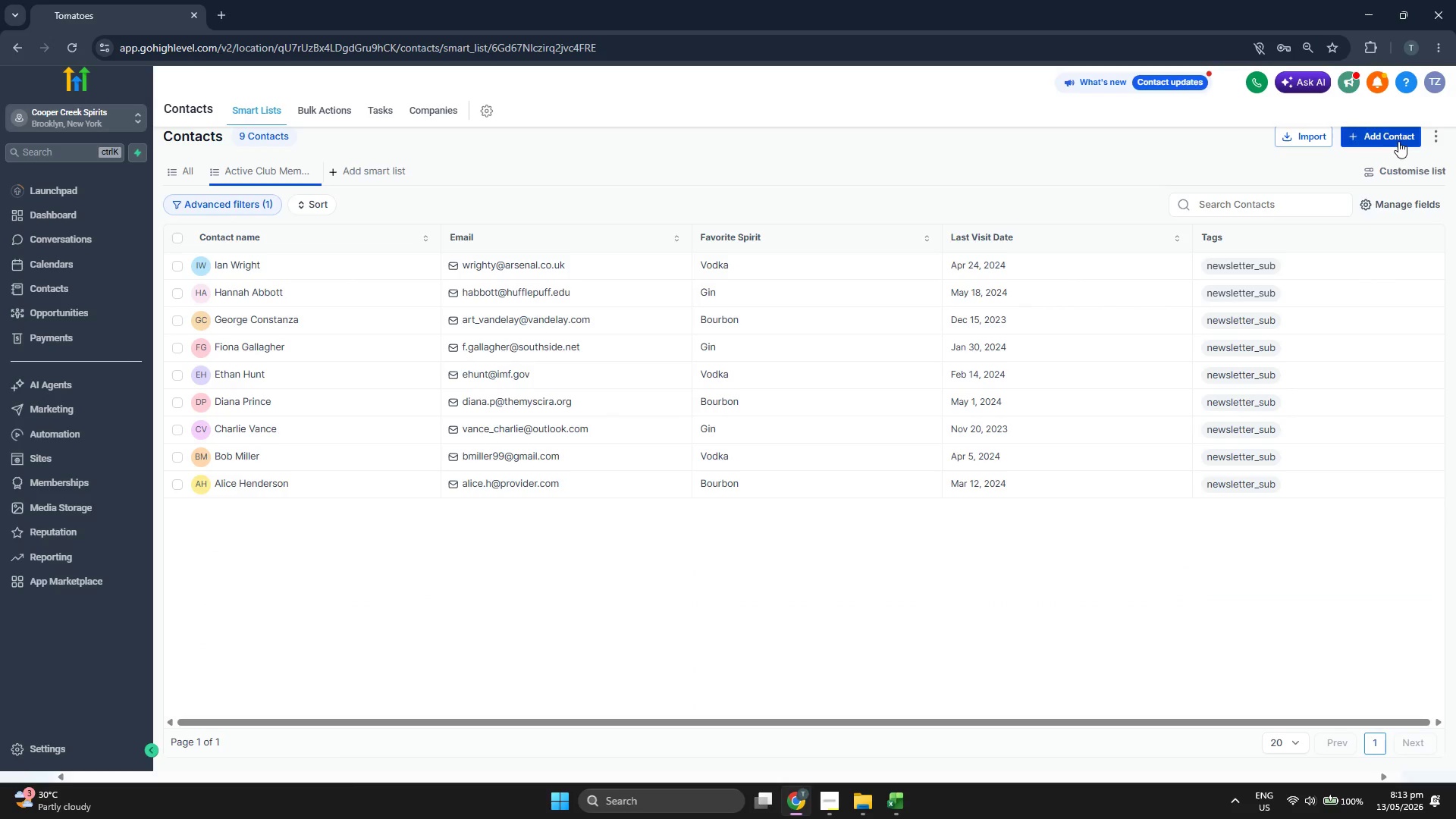 
wait(5.72)
 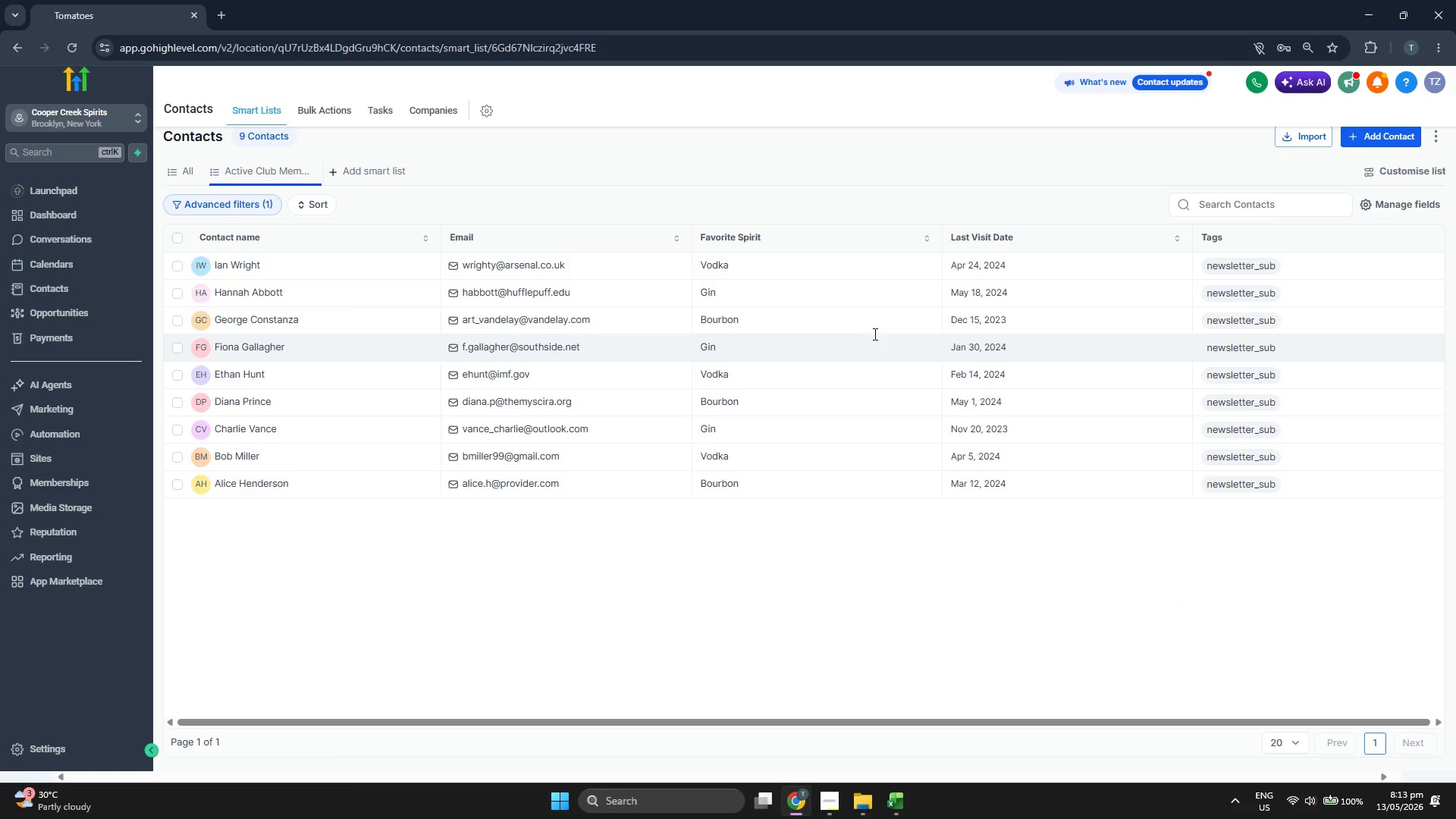 
left_click([903, 814])
 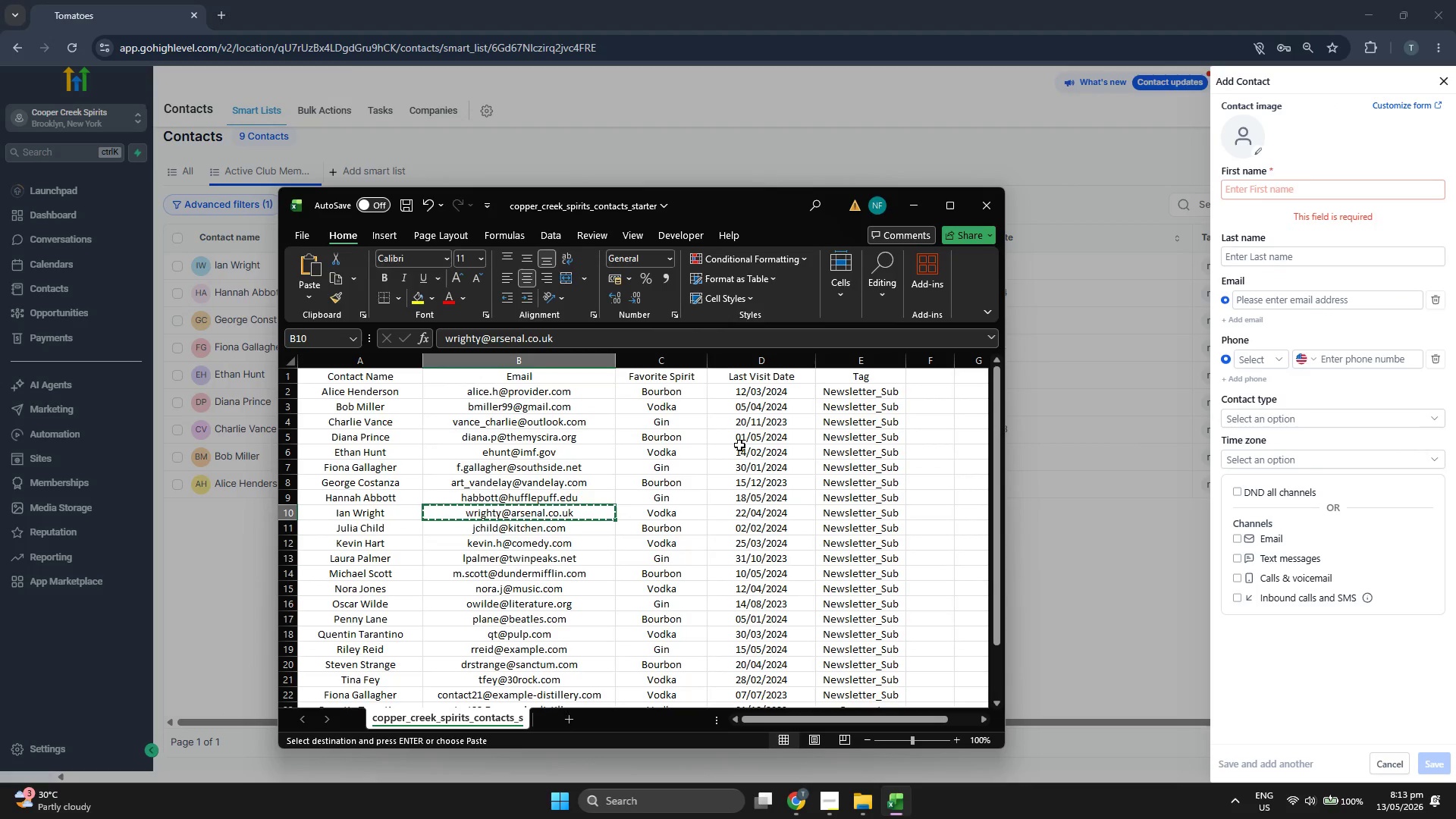 
scroll: coordinate [739, 445], scroll_direction: down, amount: 2.0
 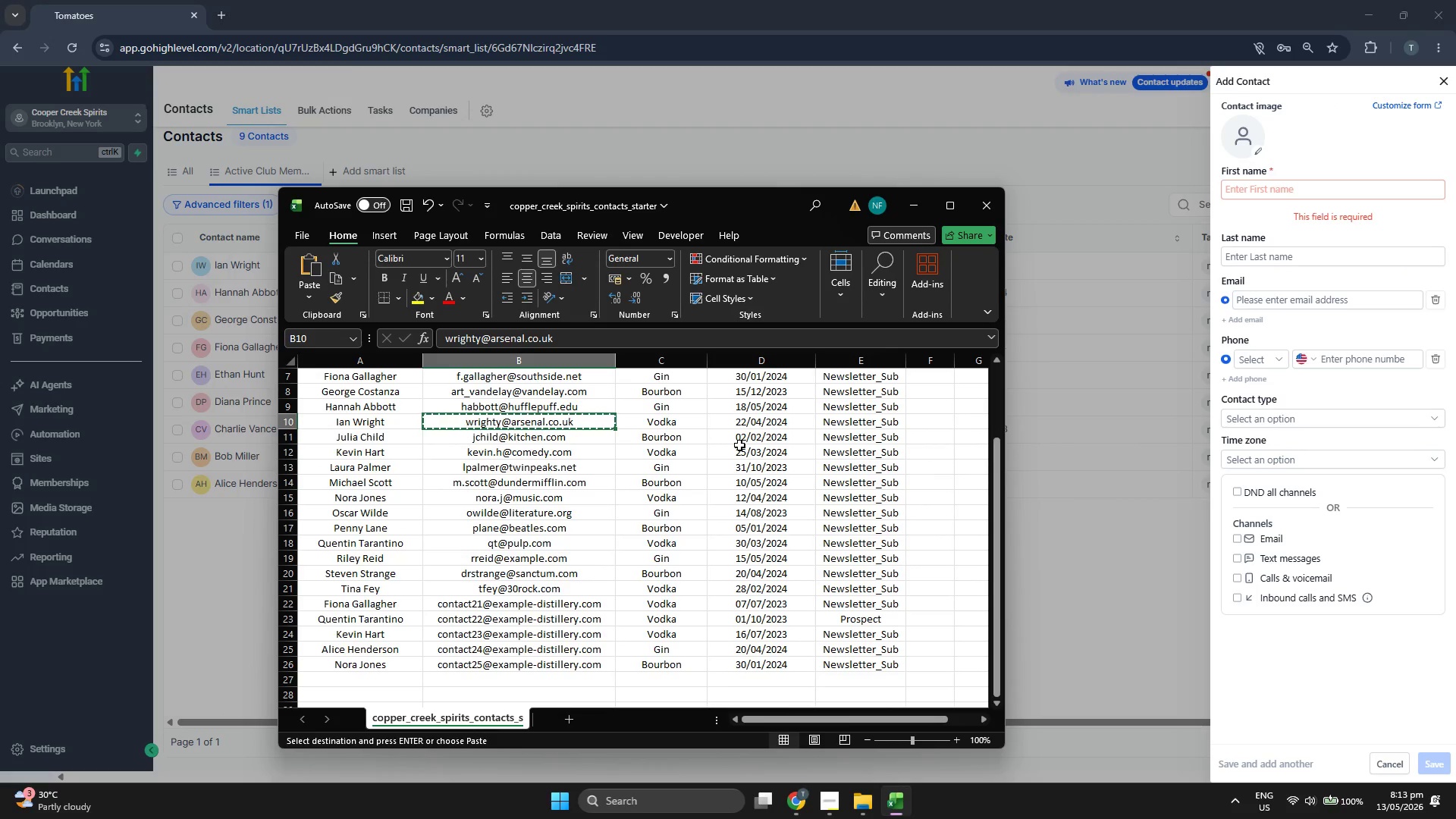 
key(ArrowDown)
 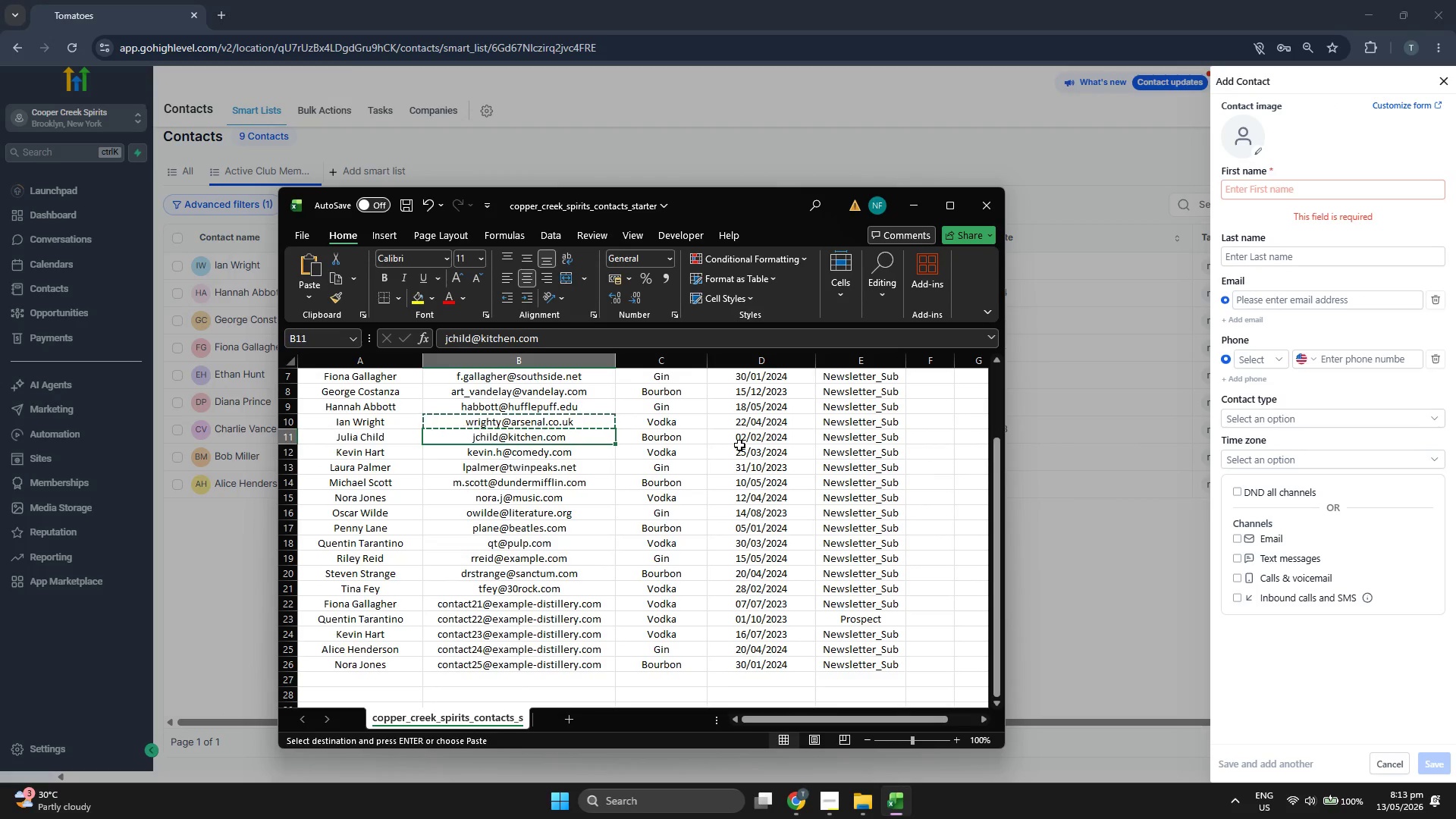 
key(Control+ControlLeft)
 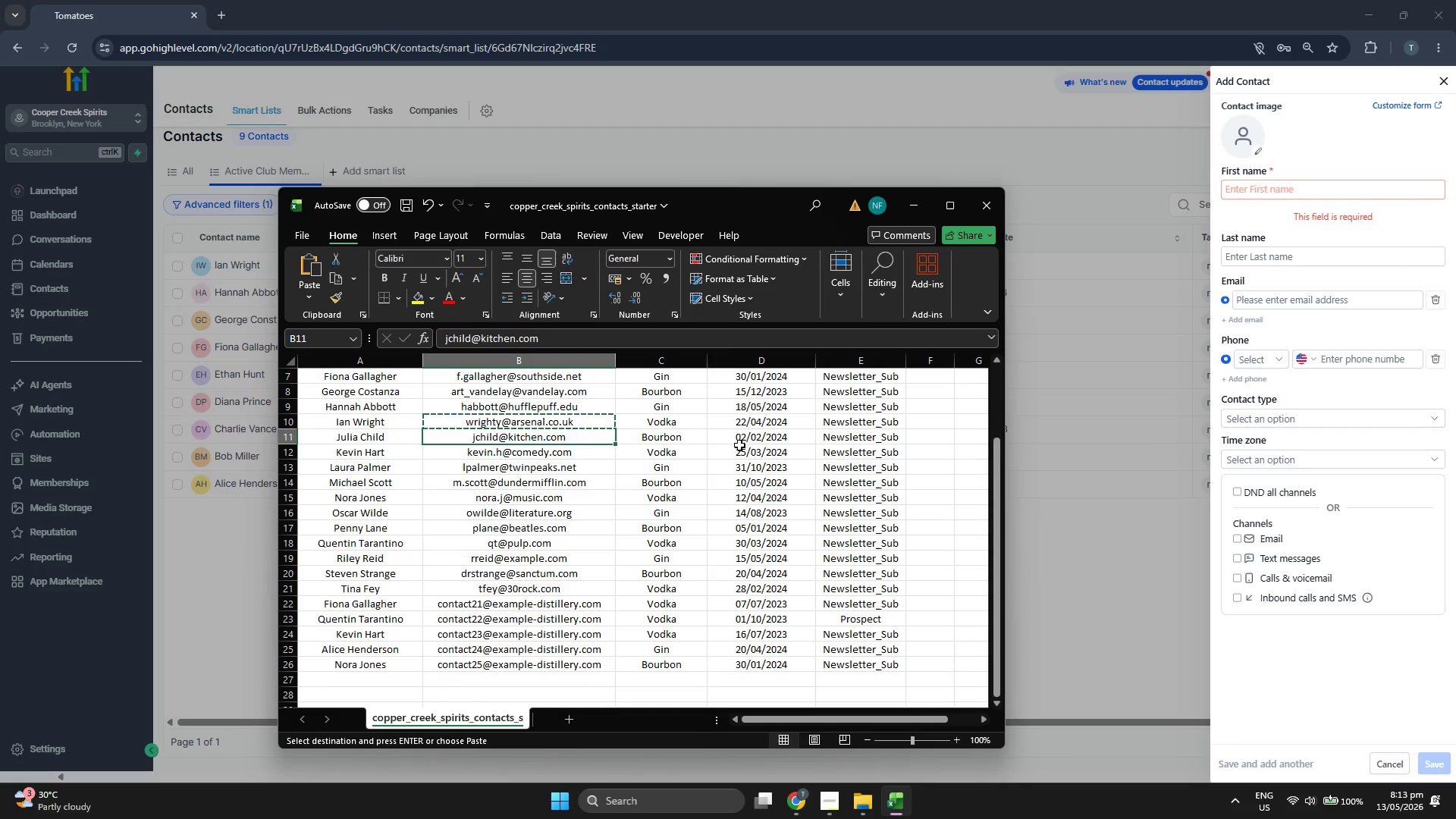 
key(Control+C)
 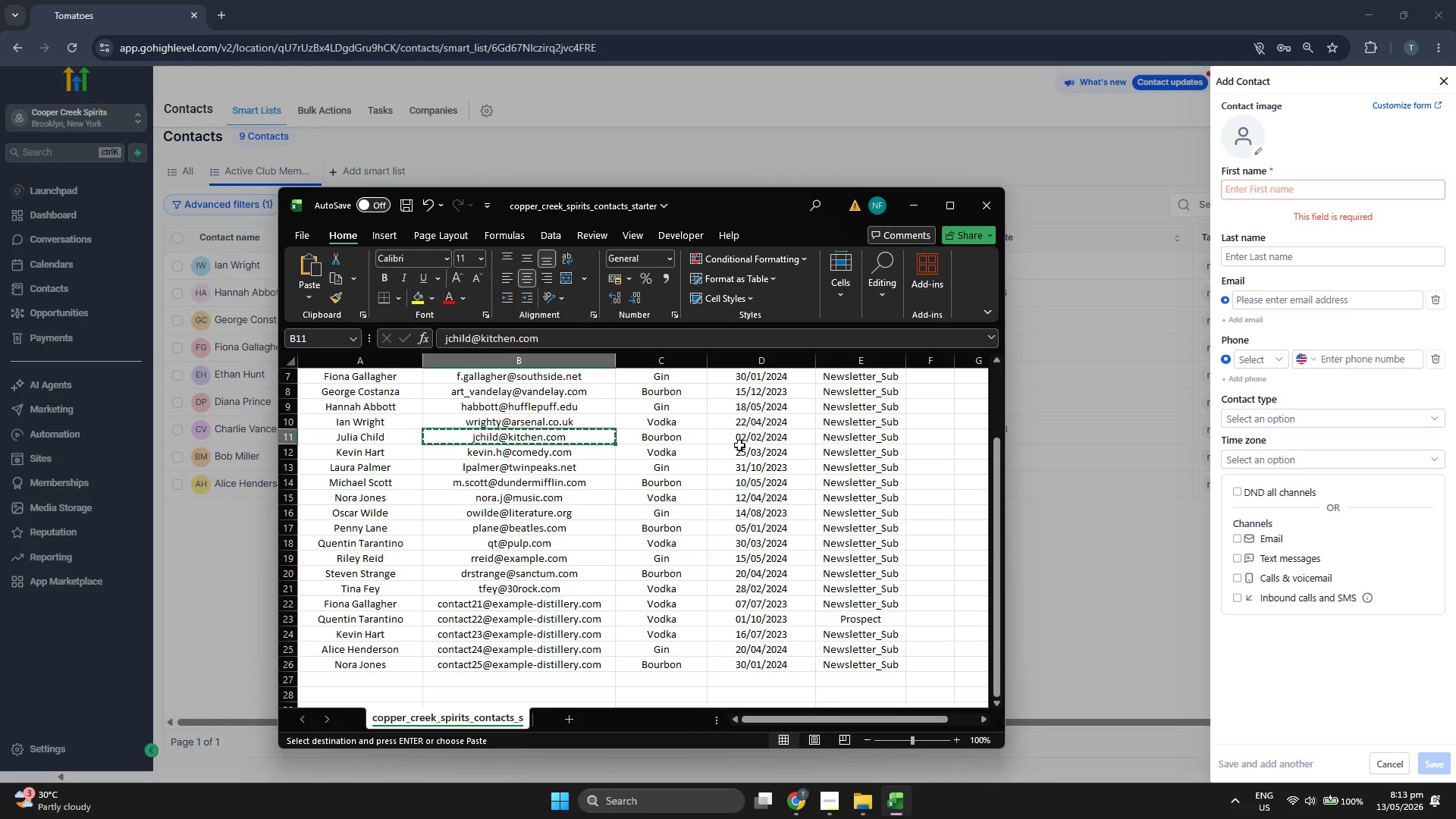 
left_click([1334, 303])
 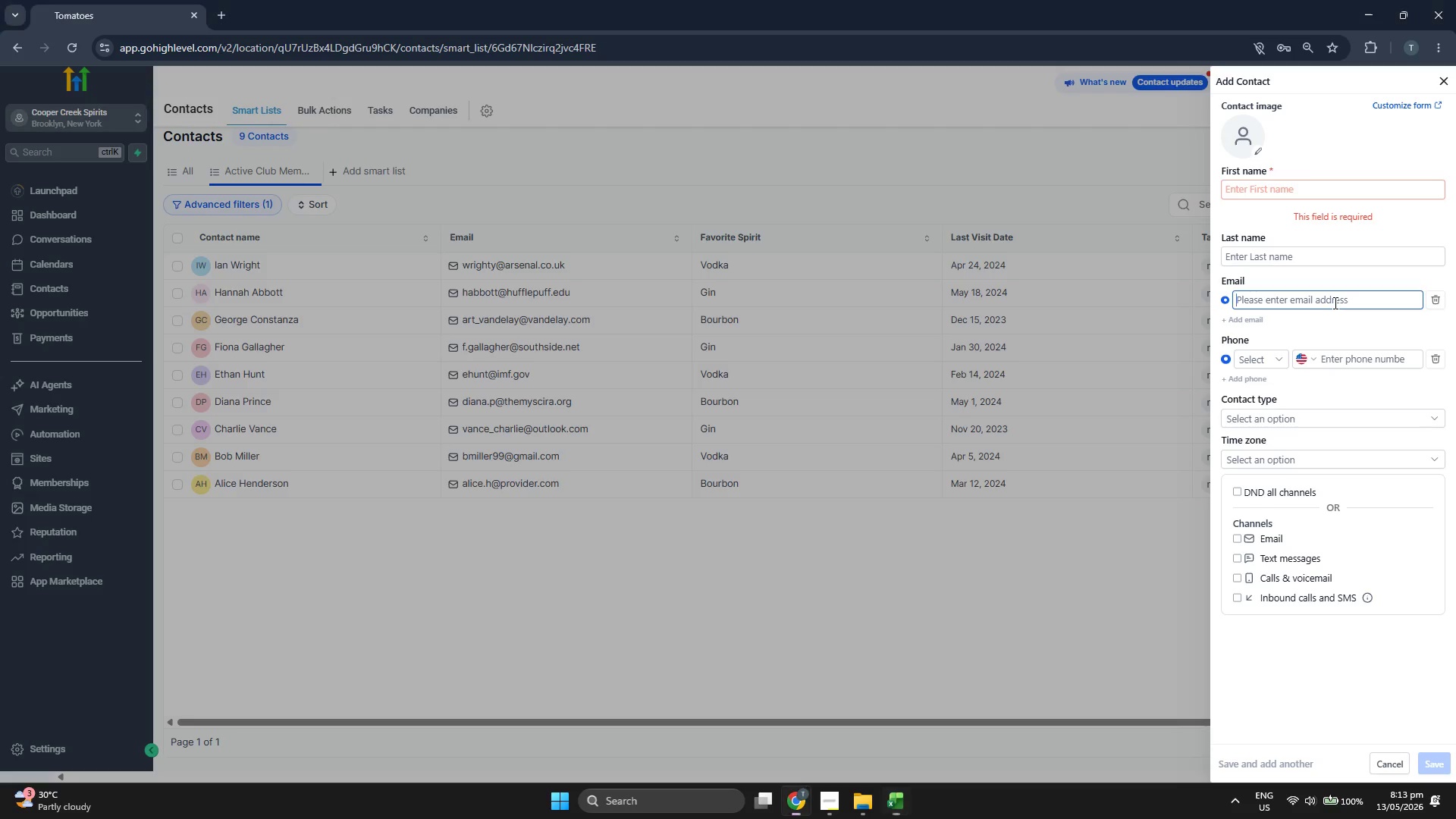 
key(Control+V)
 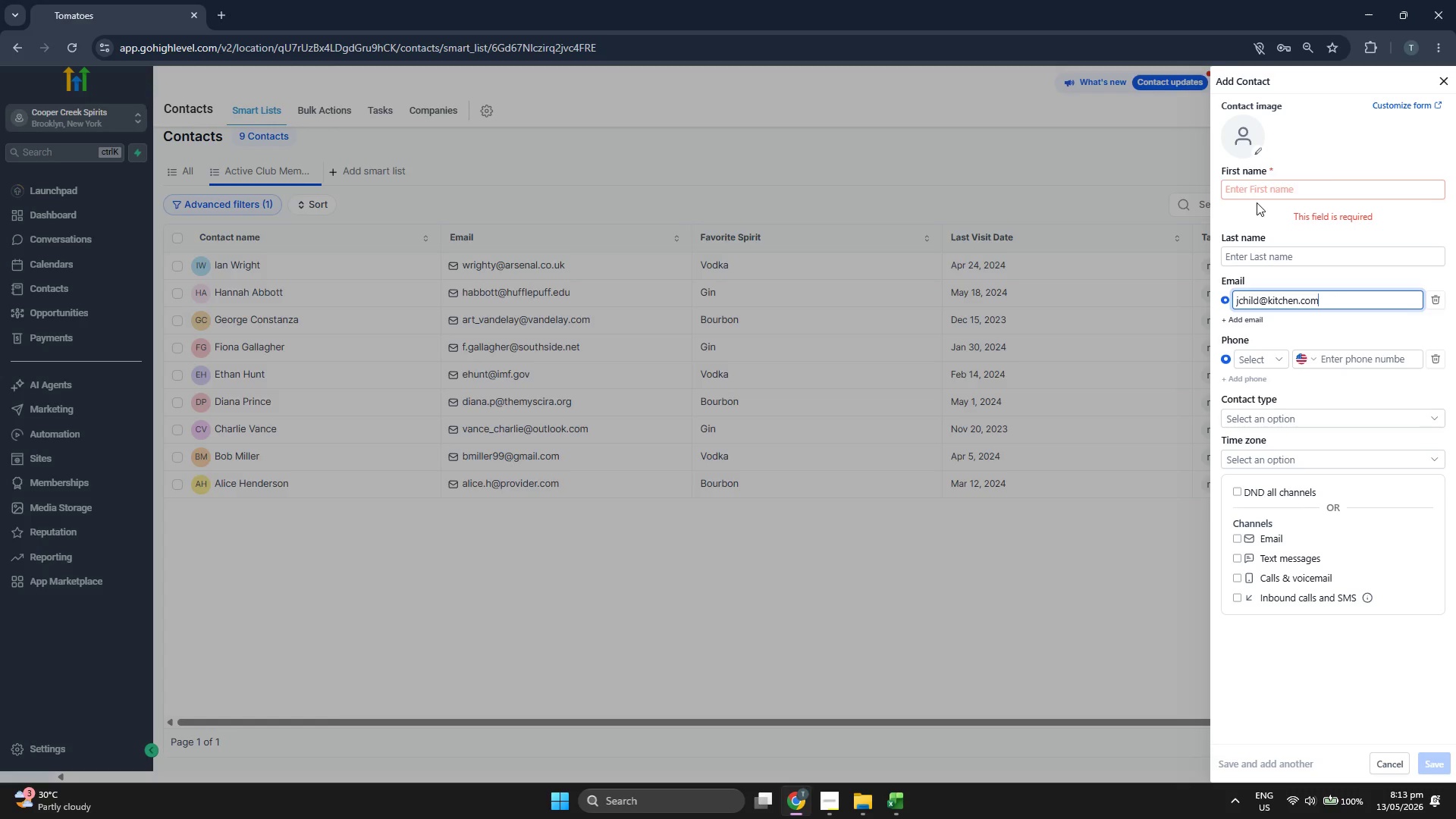 
left_click([1262, 196])
 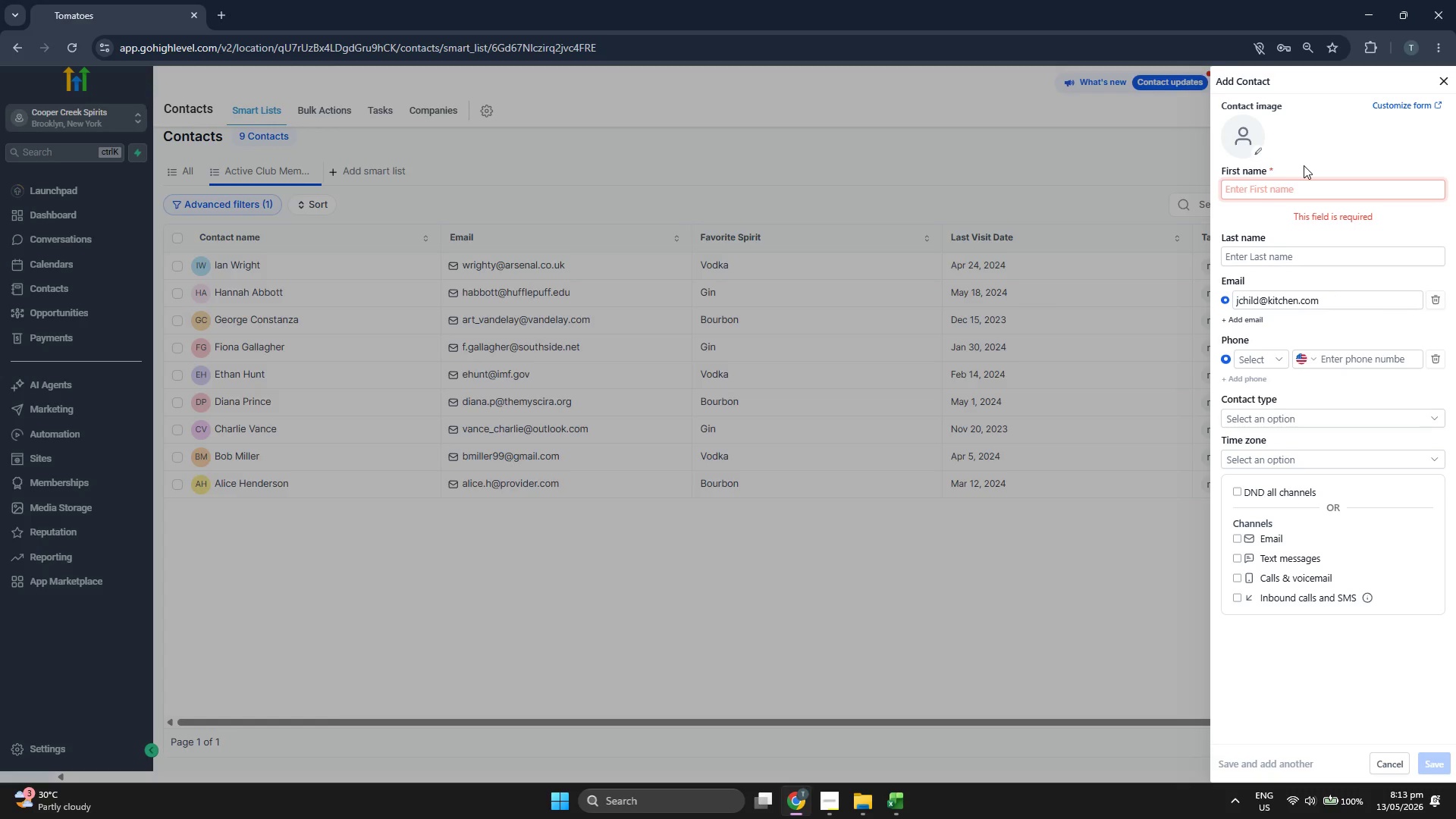 
type(Julia)
key(Tab)
type(Child)
 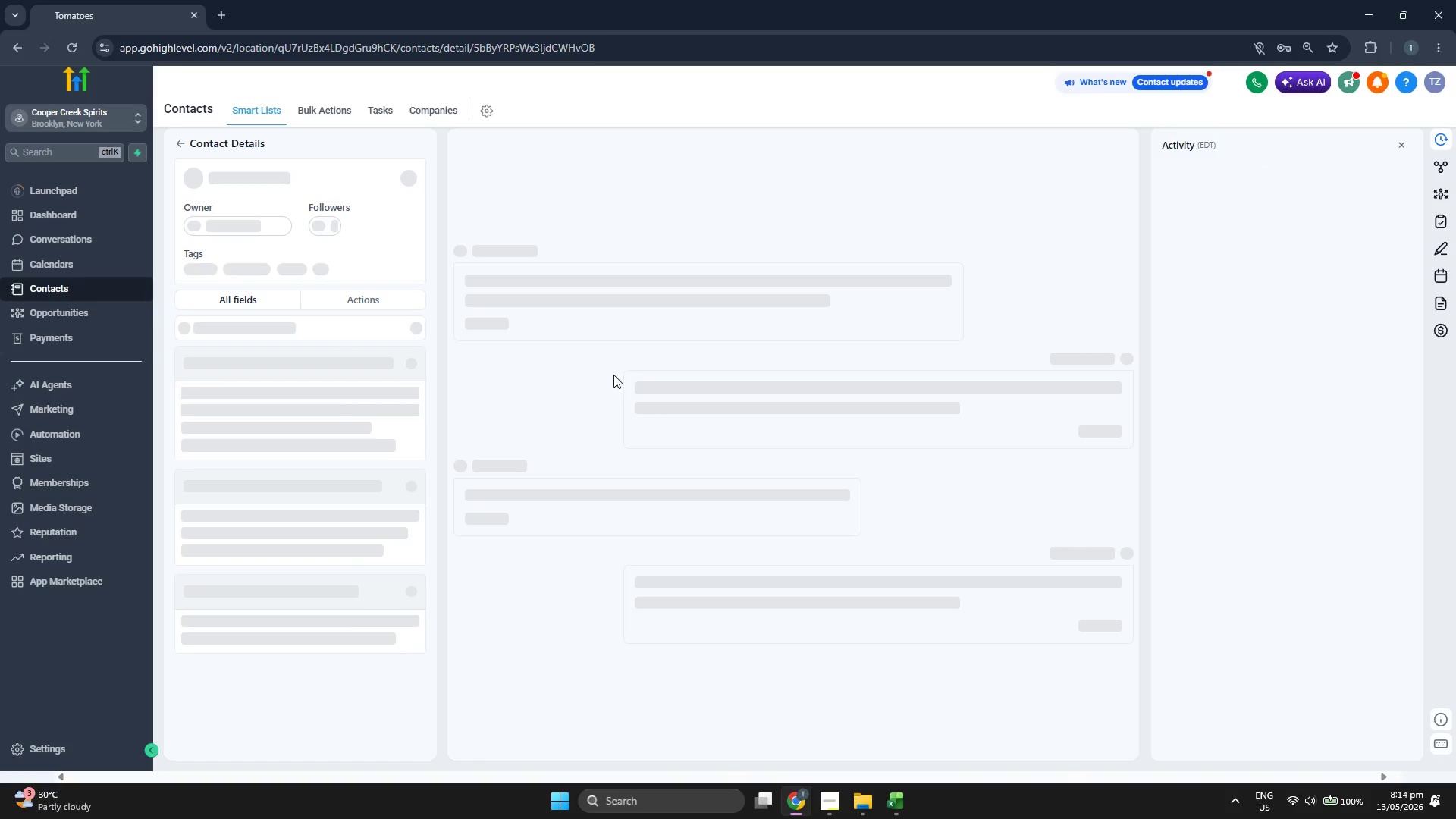 
wait(5.09)
 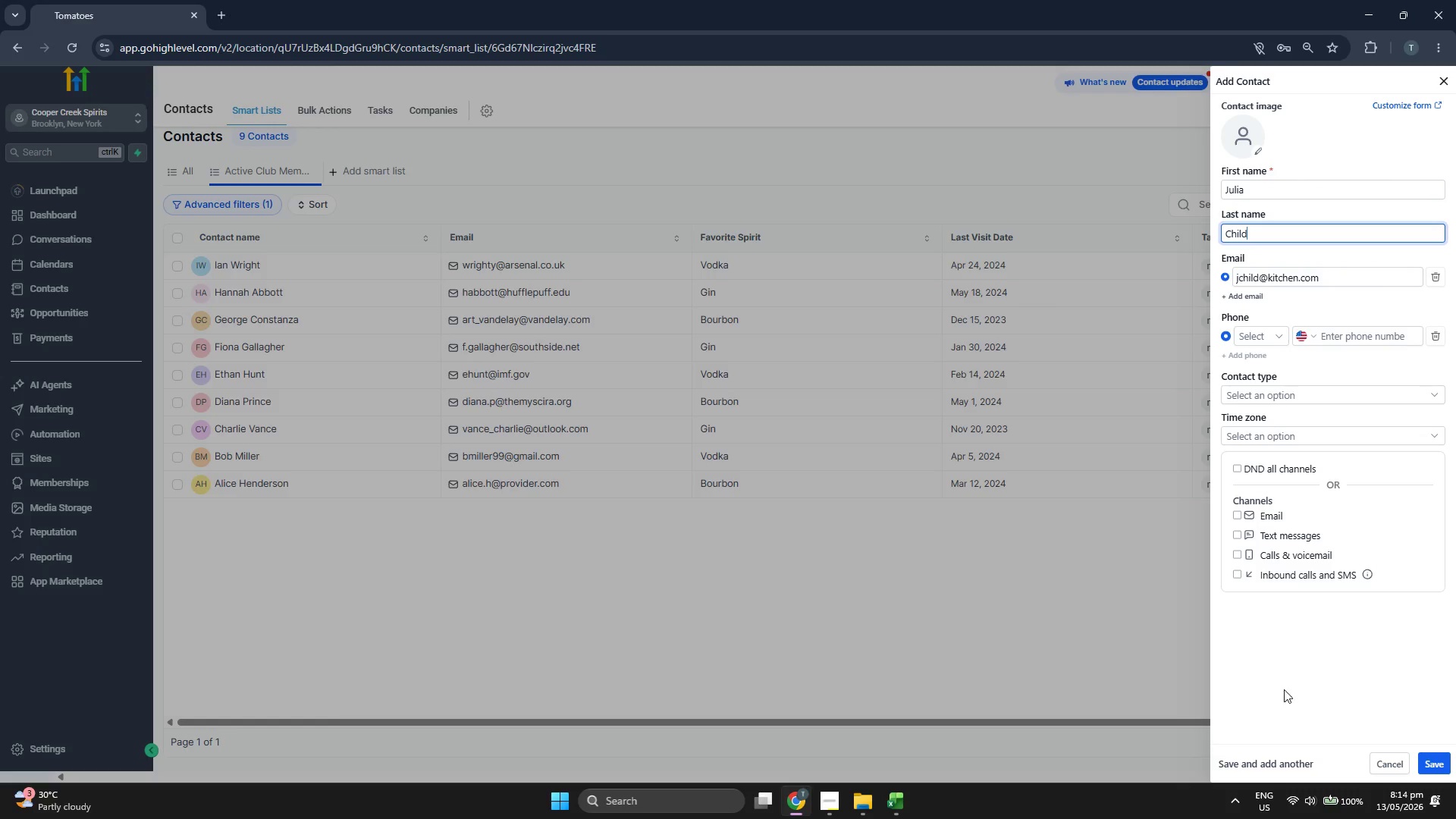 
left_click([217, 256])
 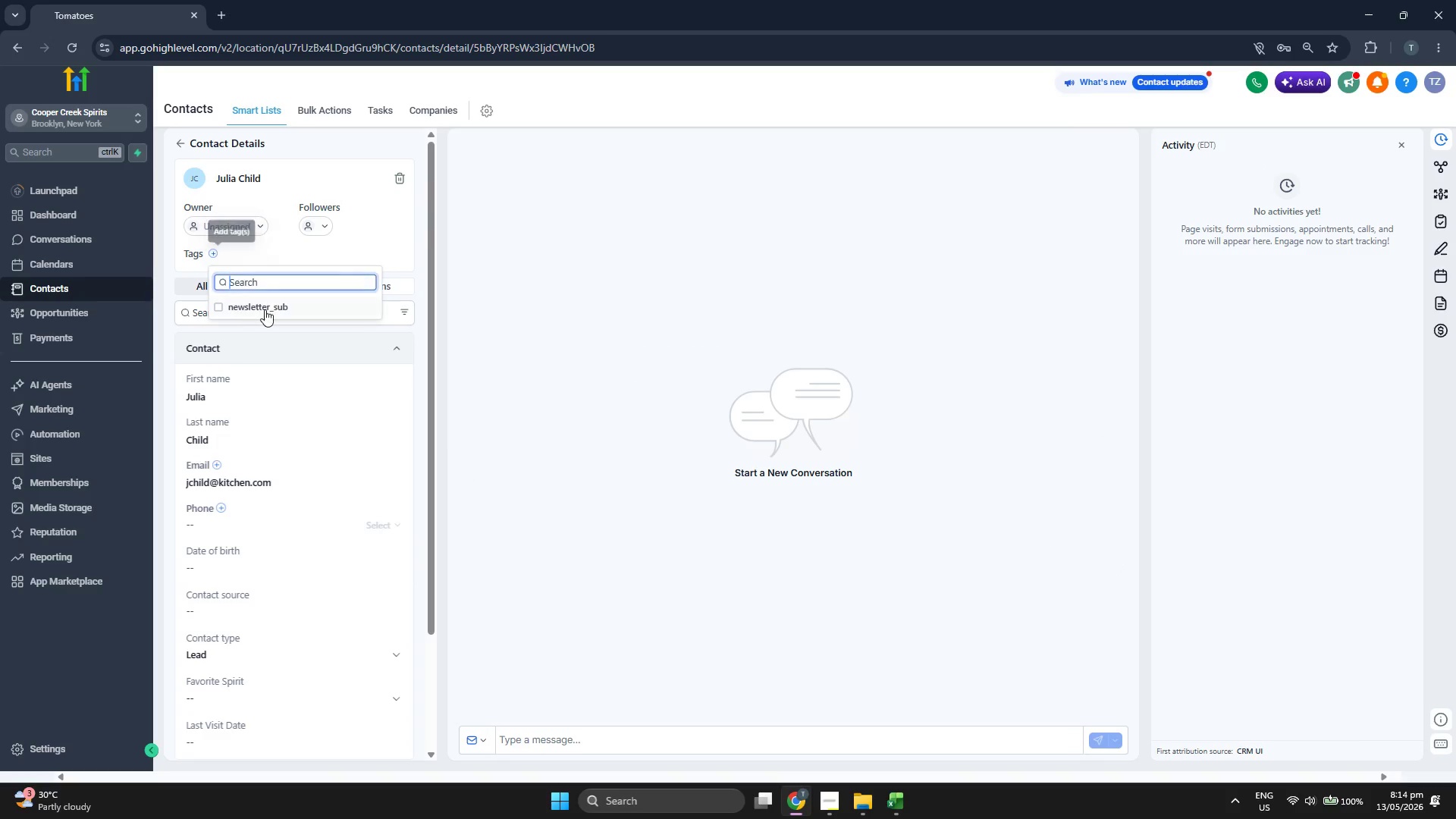 
left_click([265, 310])
 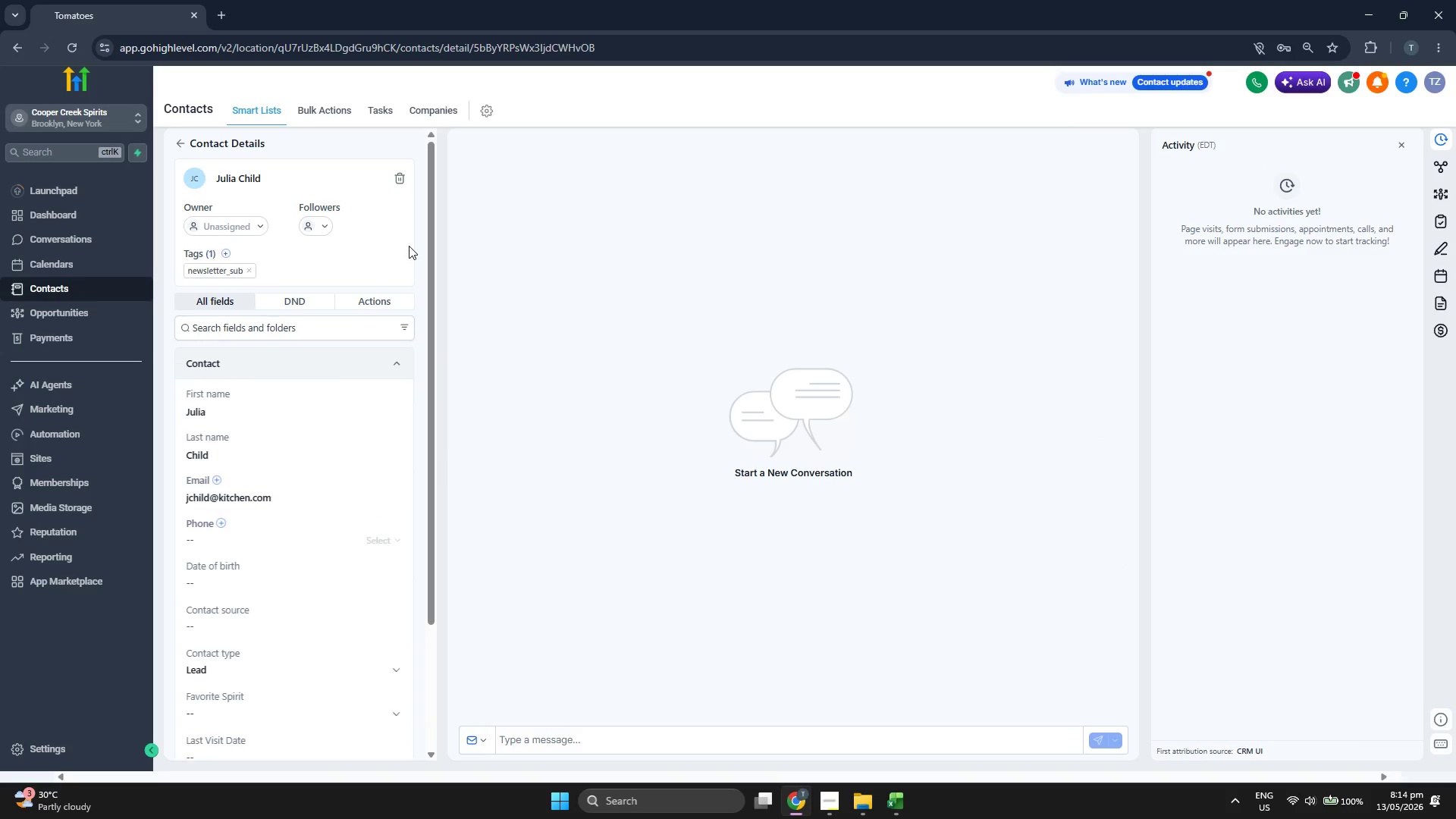 
scroll: coordinate [409, 246], scroll_direction: down, amount: 1.0
 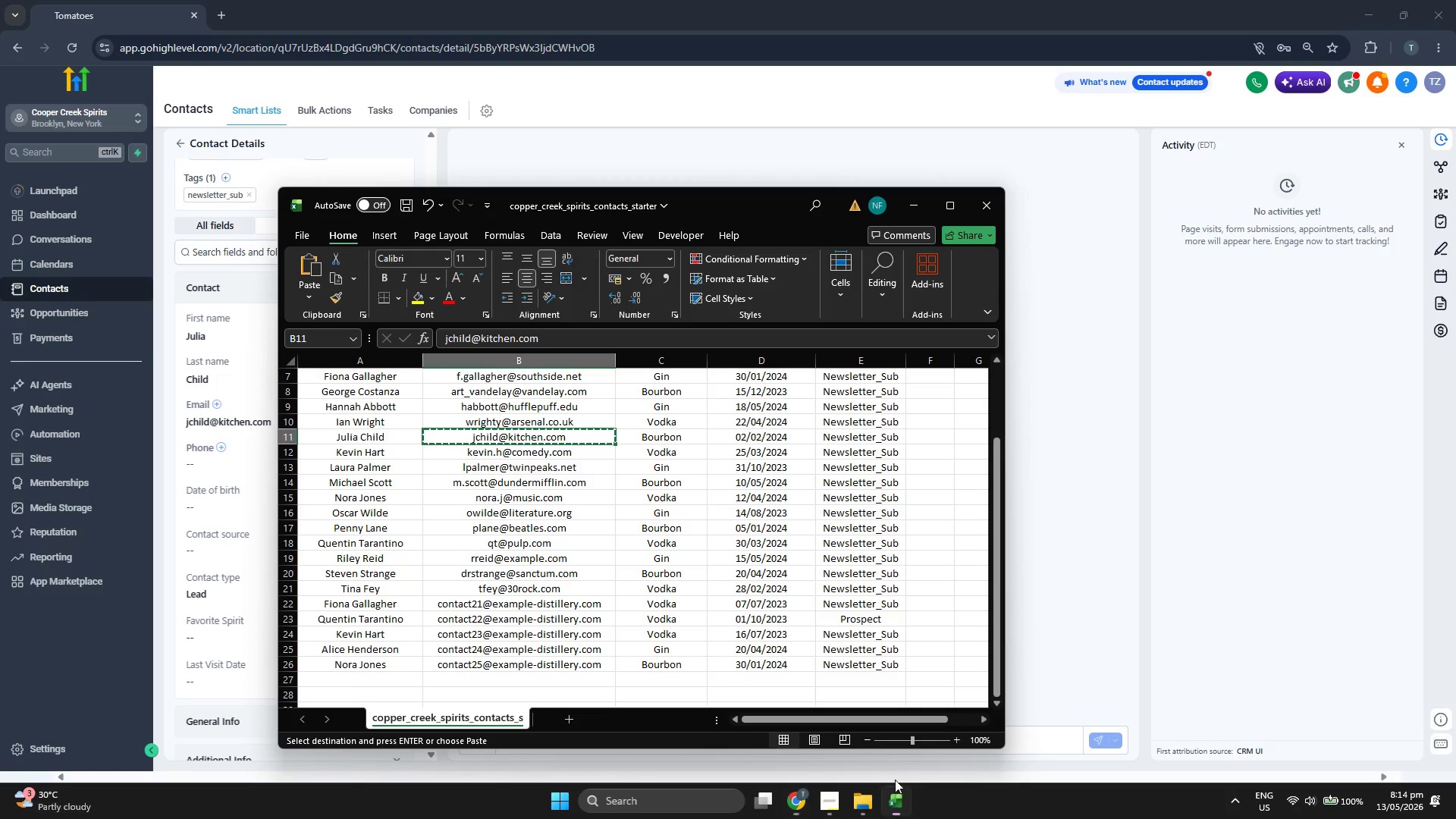 
key(ArrowRight)
 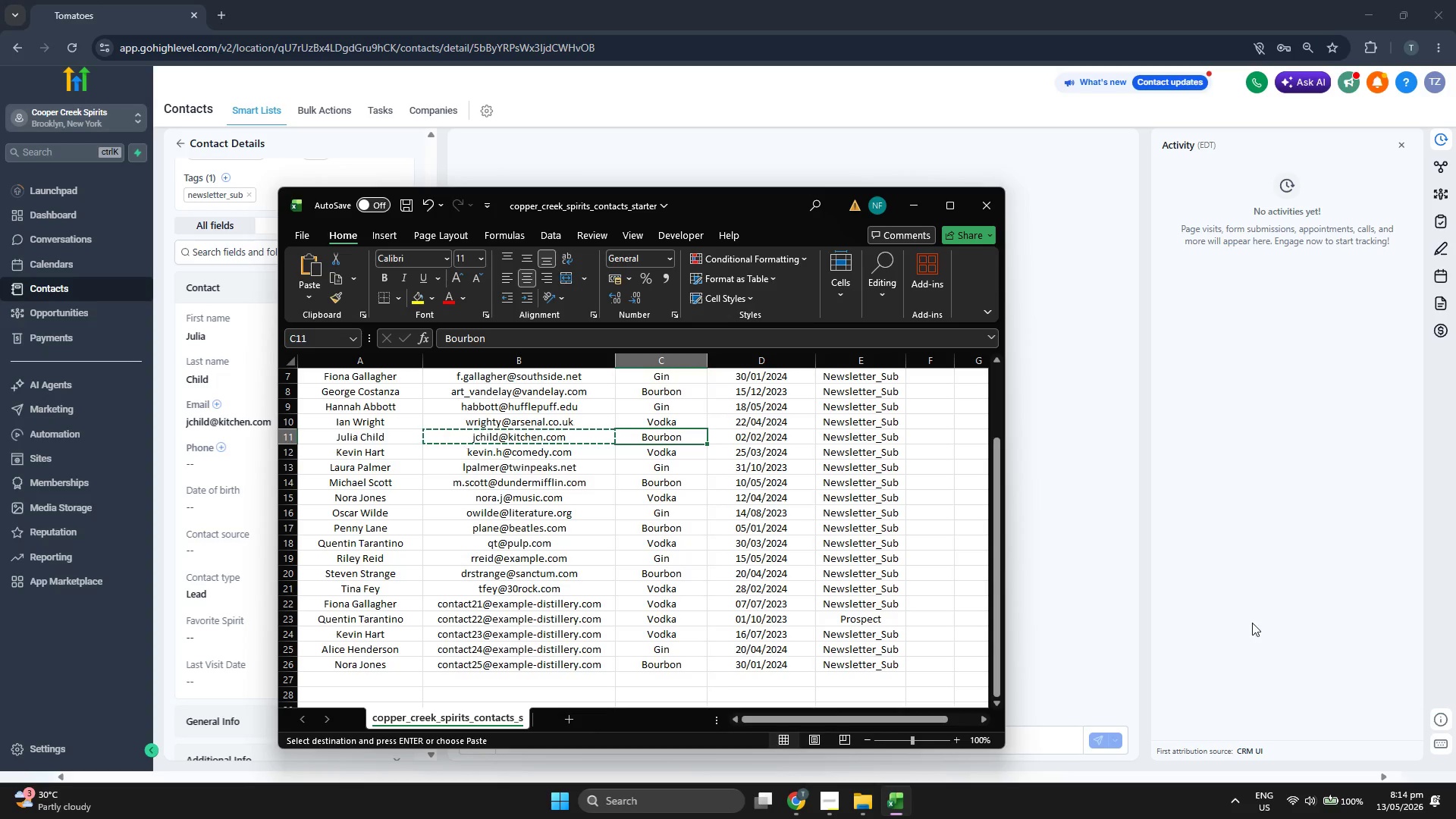 
left_click([1257, 620])
 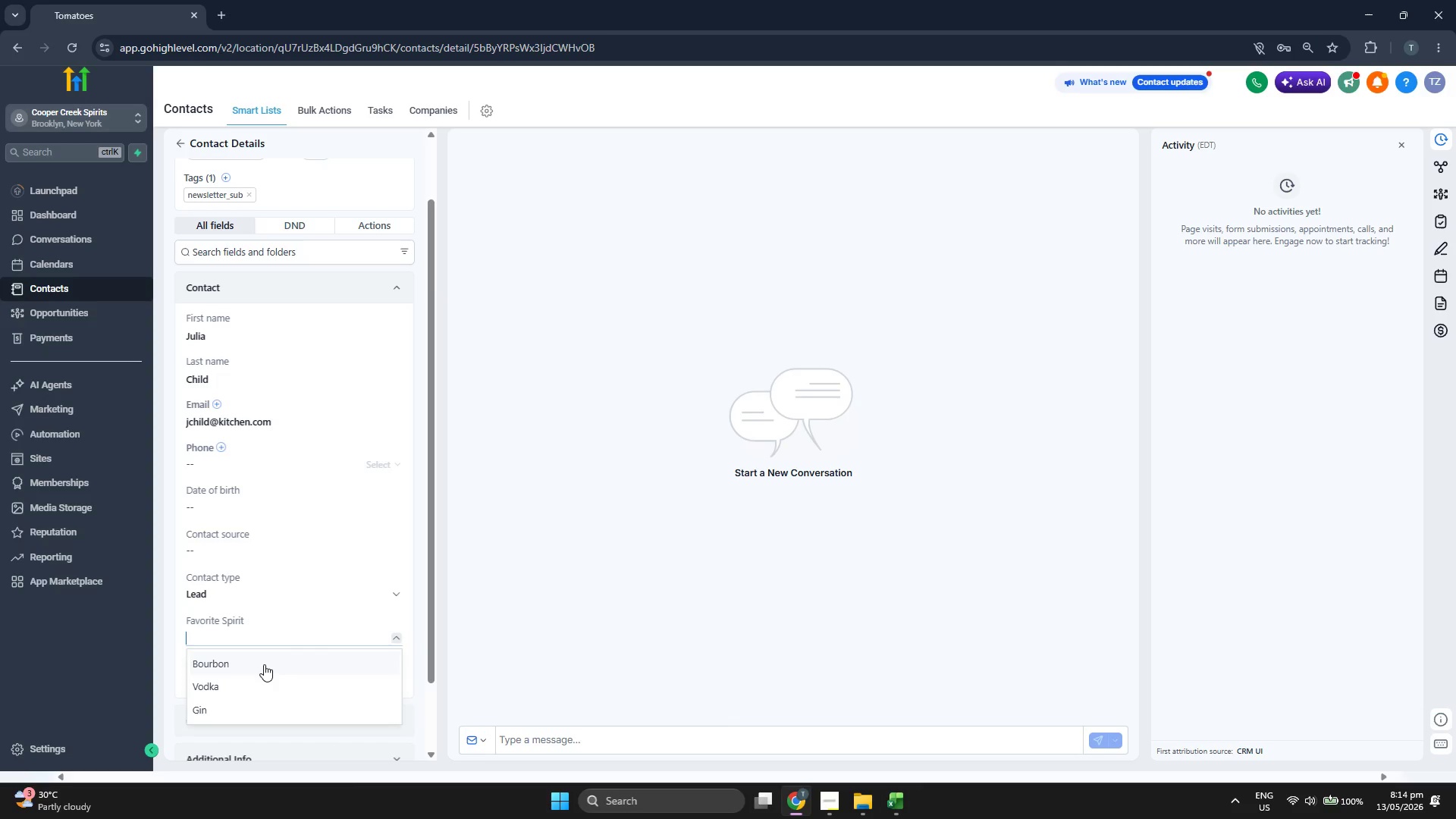 
left_click([259, 670])
 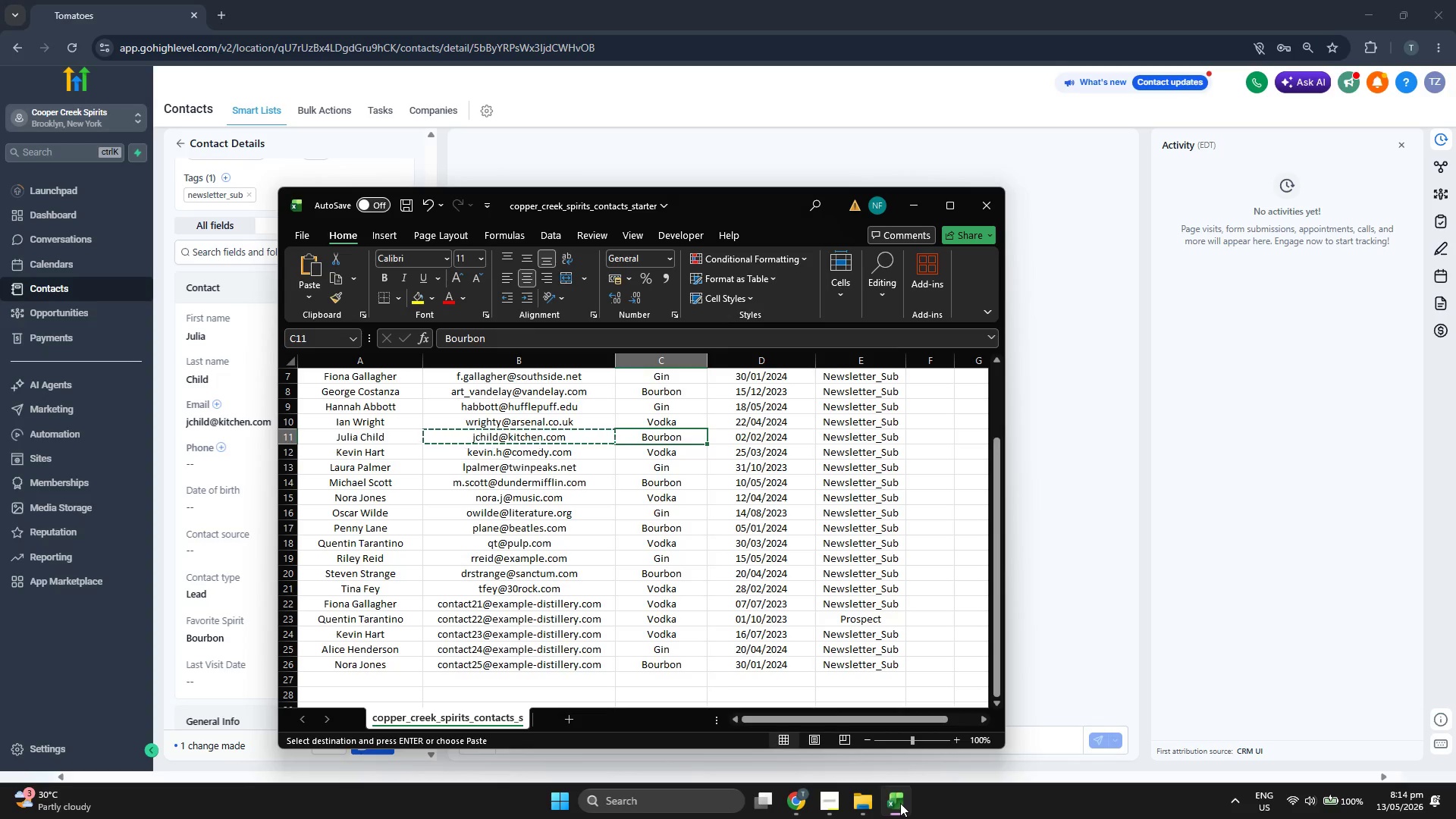 
left_click([900, 803])
 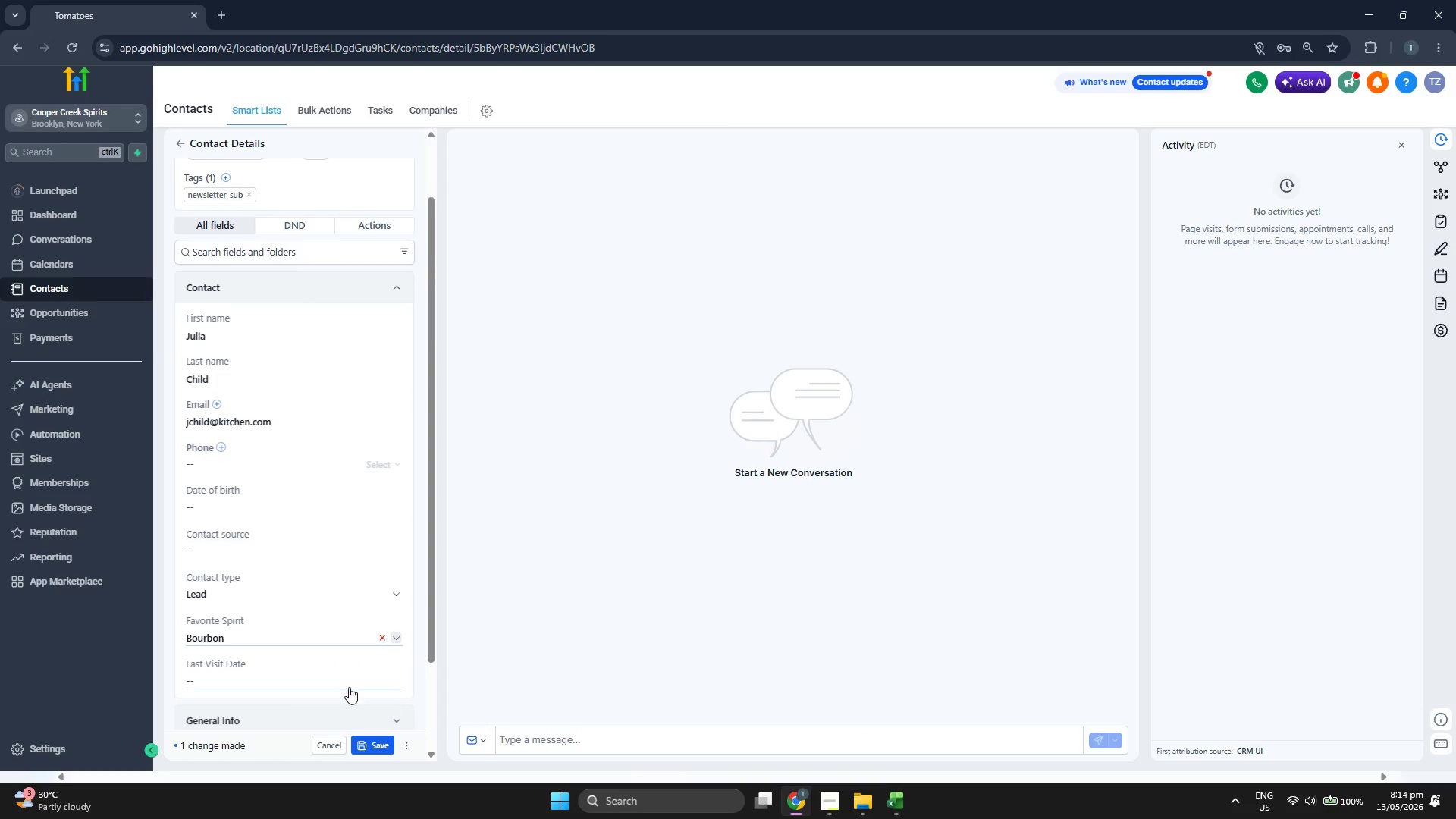 
left_click([335, 679])
 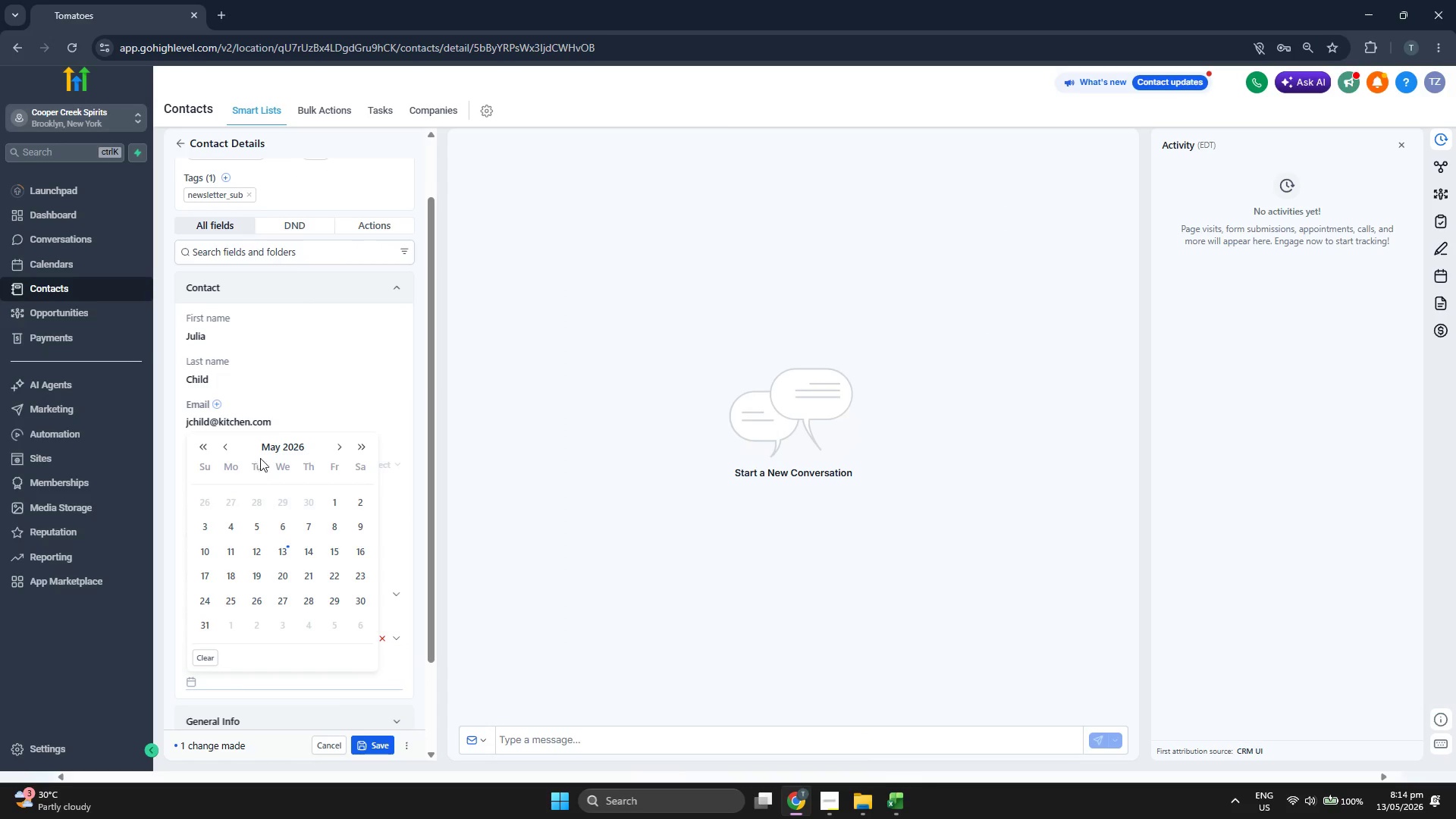 
left_click([275, 441])
 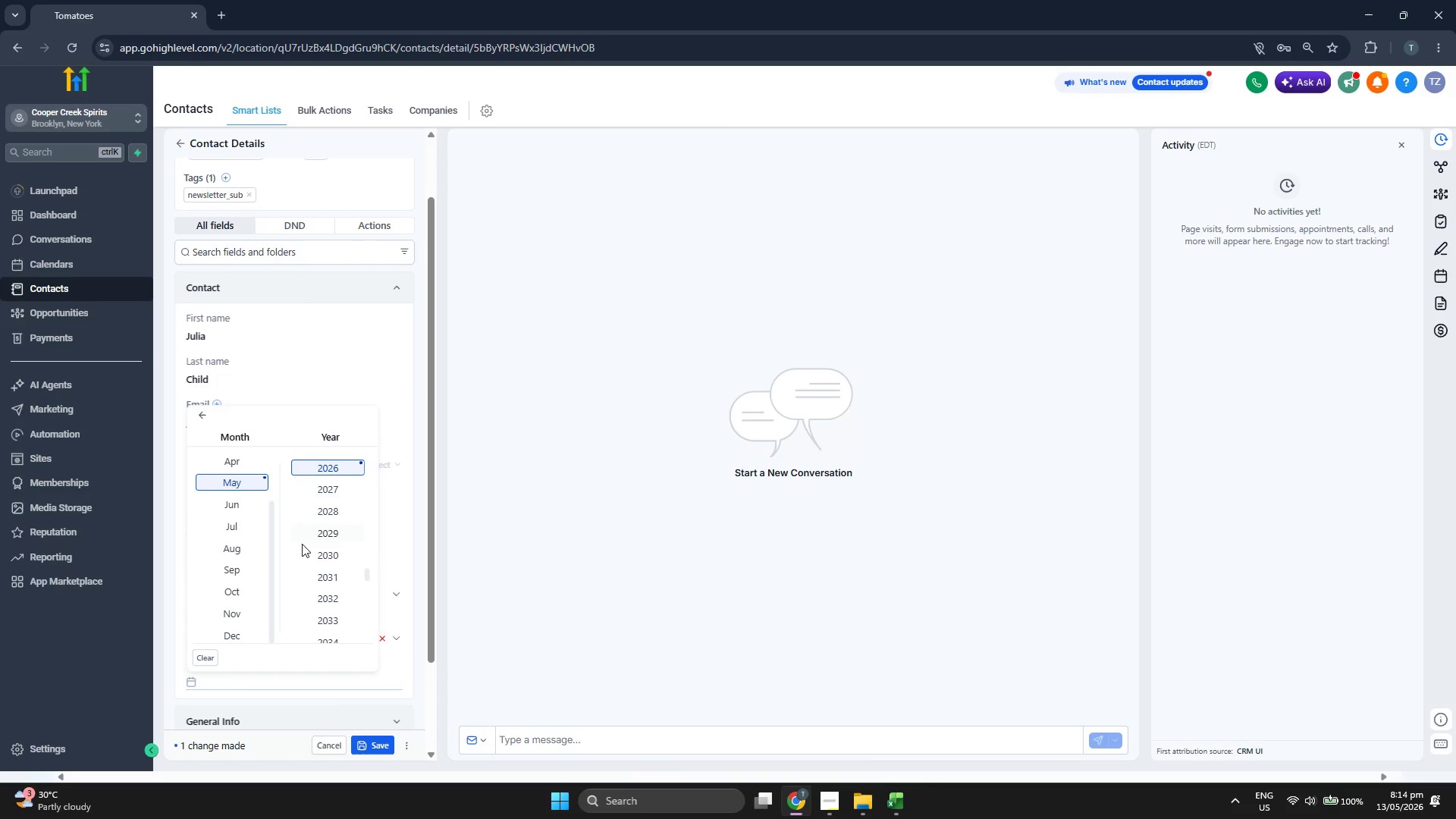 
scroll: coordinate [303, 544], scroll_direction: up, amount: 1.0
 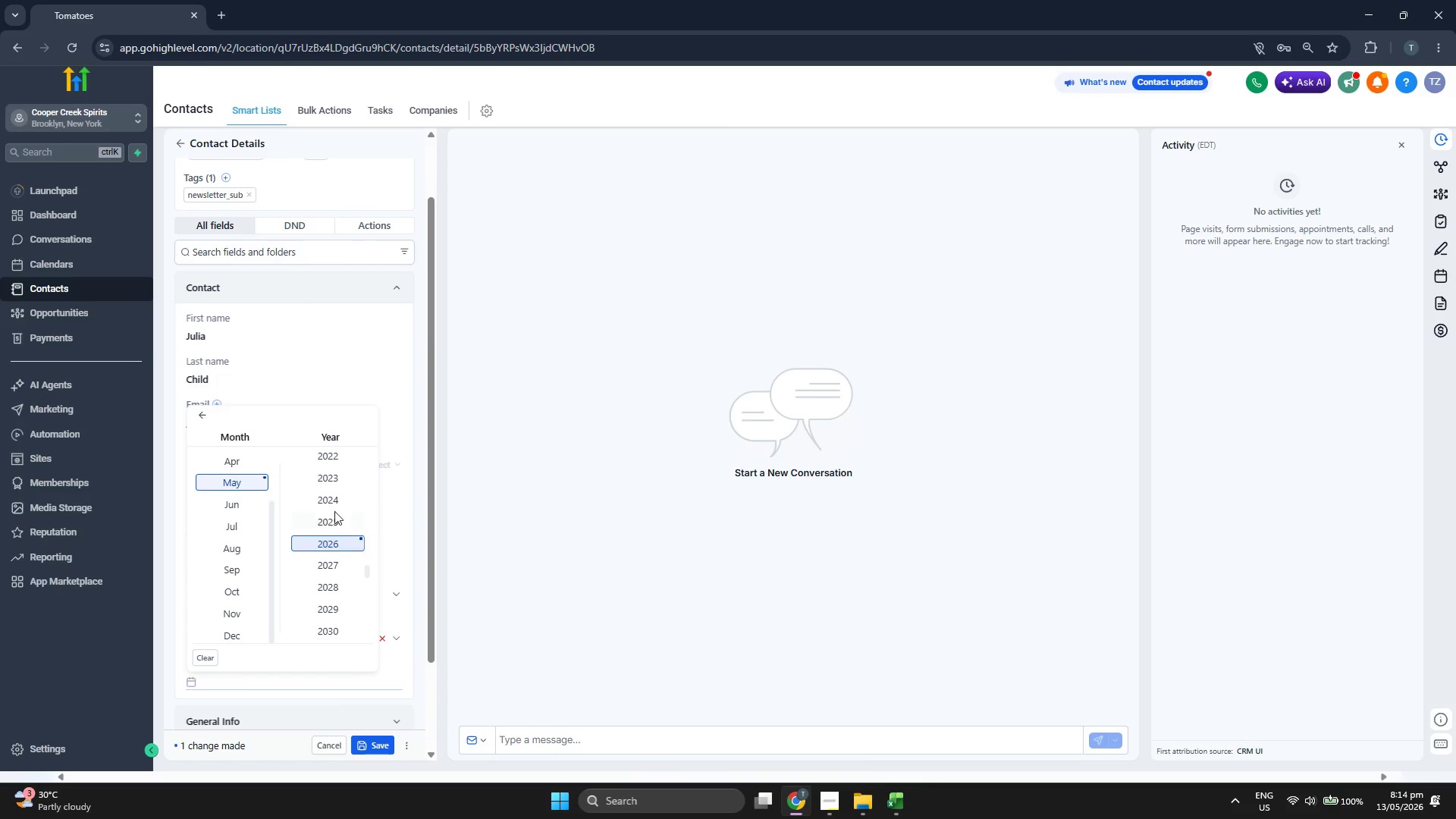 
left_click([335, 501])
 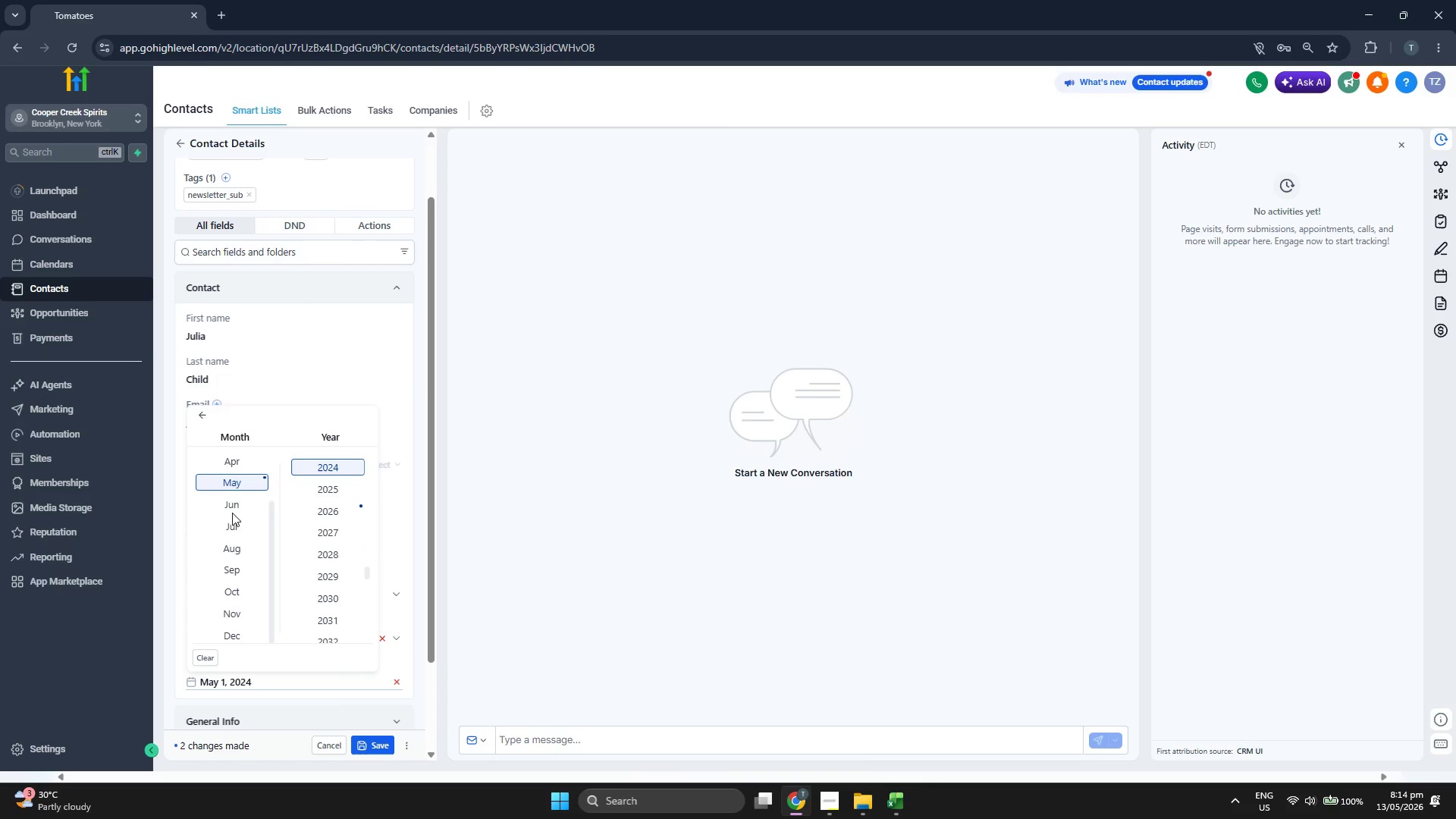 
scroll: coordinate [232, 513], scroll_direction: up, amount: 2.0
 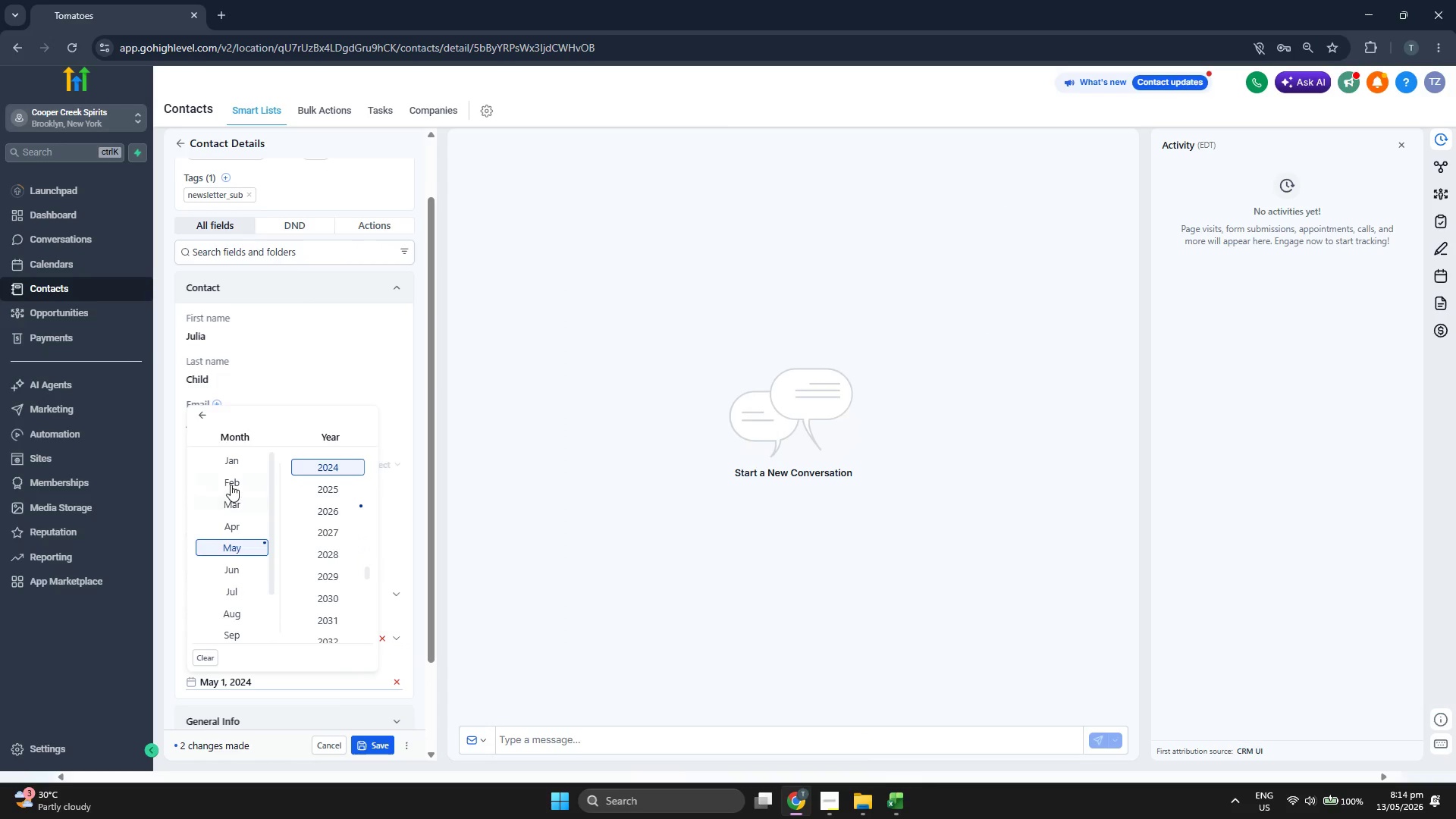 
left_click([231, 484])
 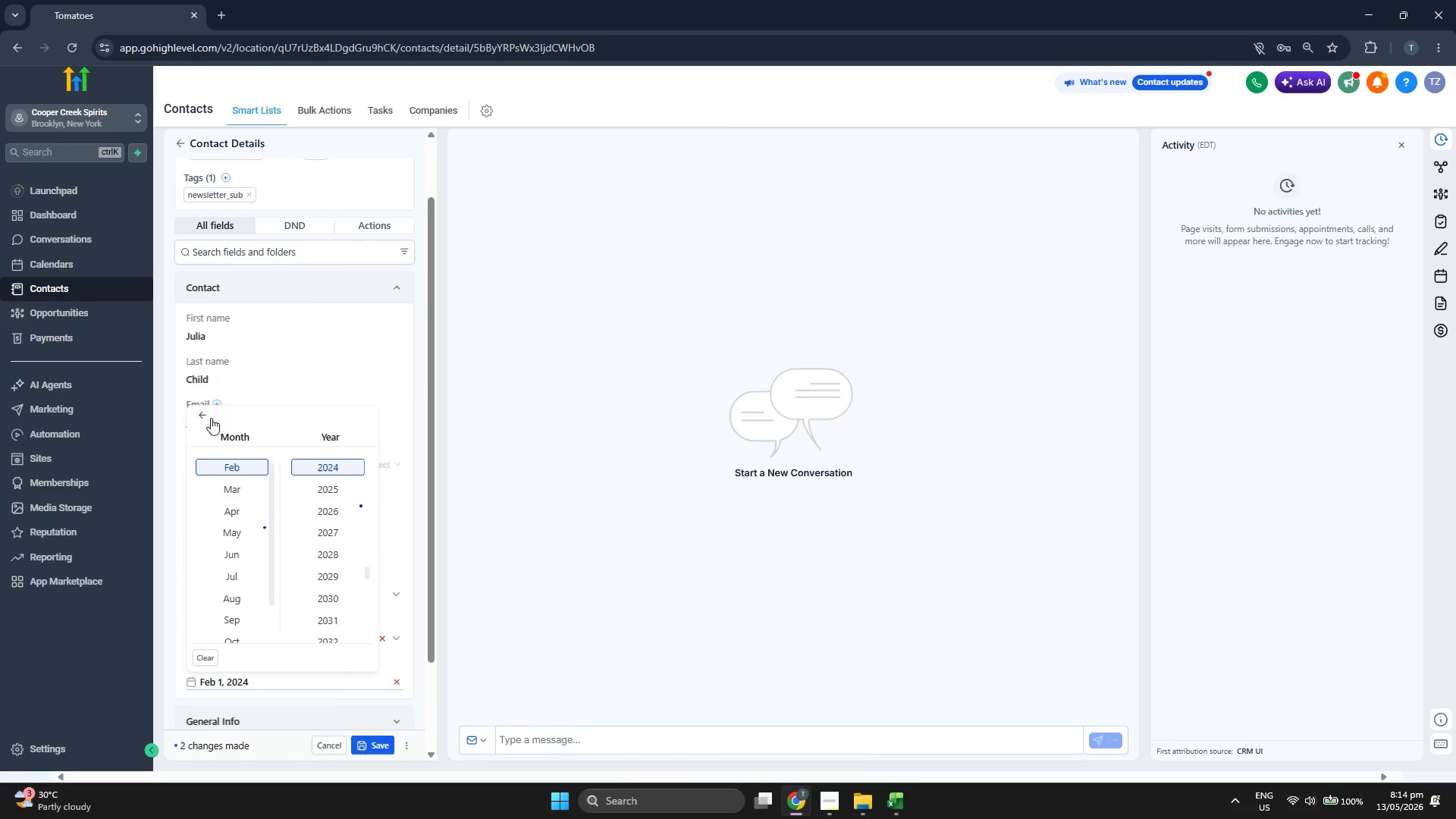 
double_click([206, 416])
 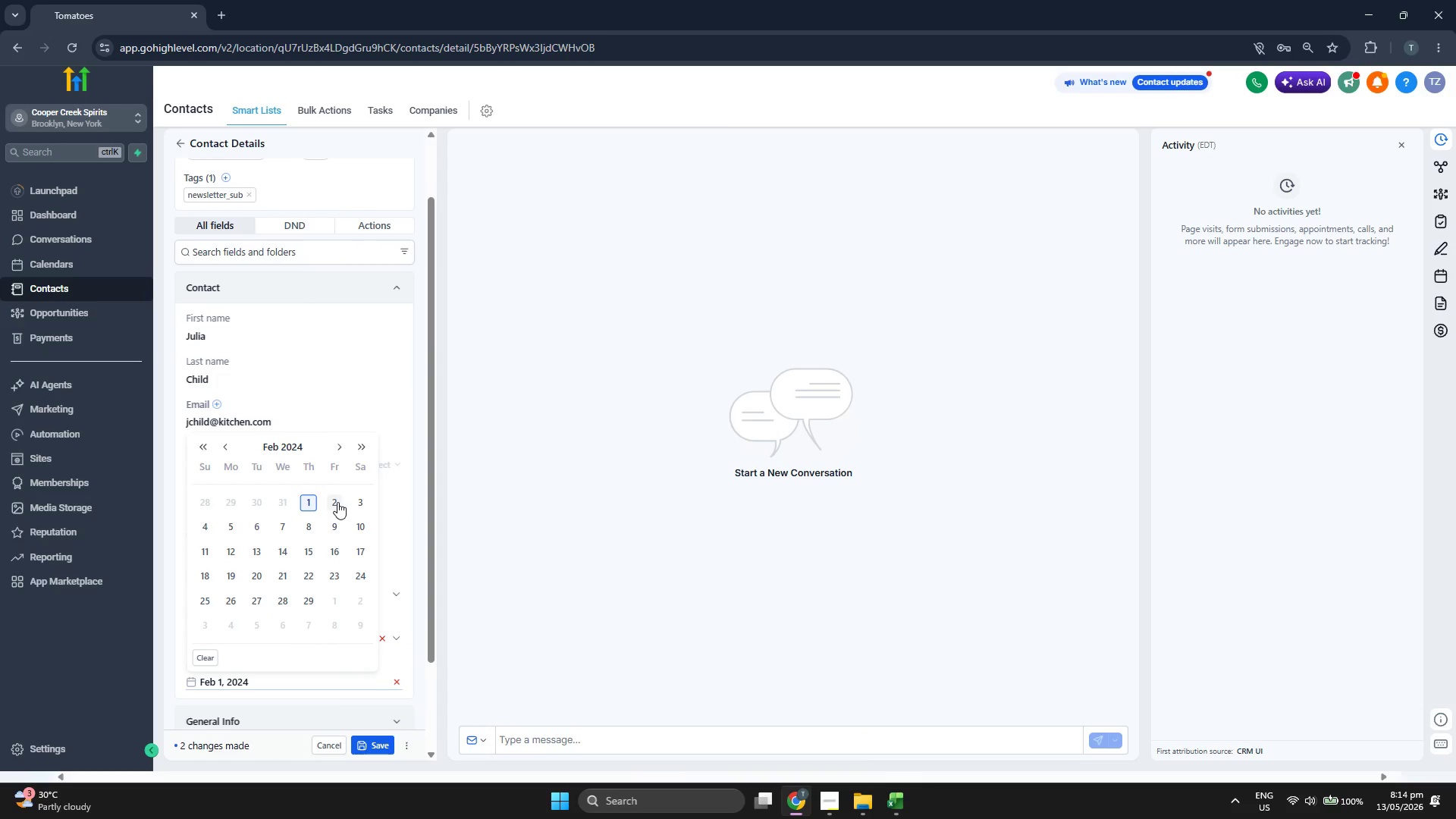 
double_click([554, 507])
 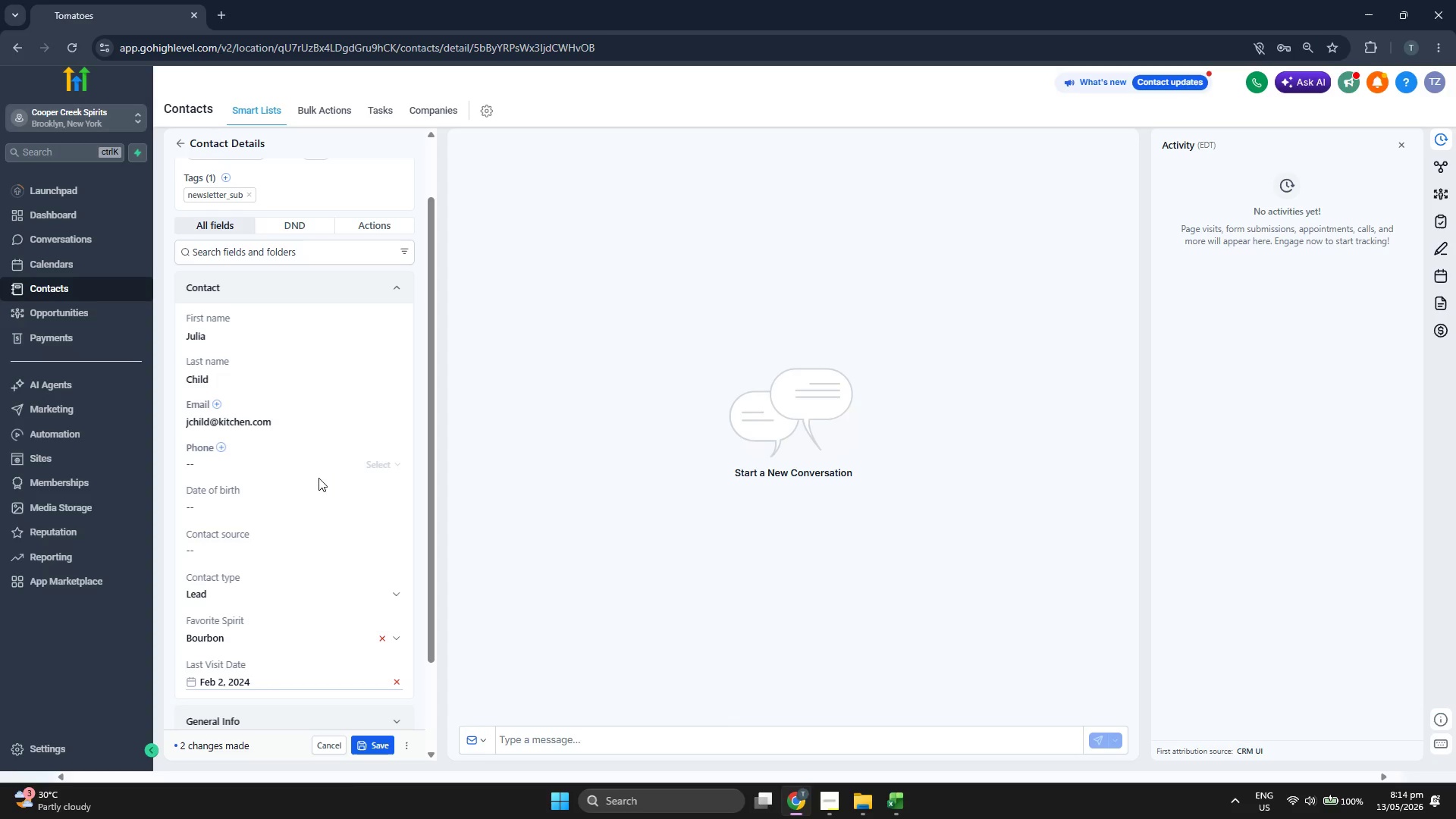 
scroll: coordinate [321, 478], scroll_direction: up, amount: 3.0
 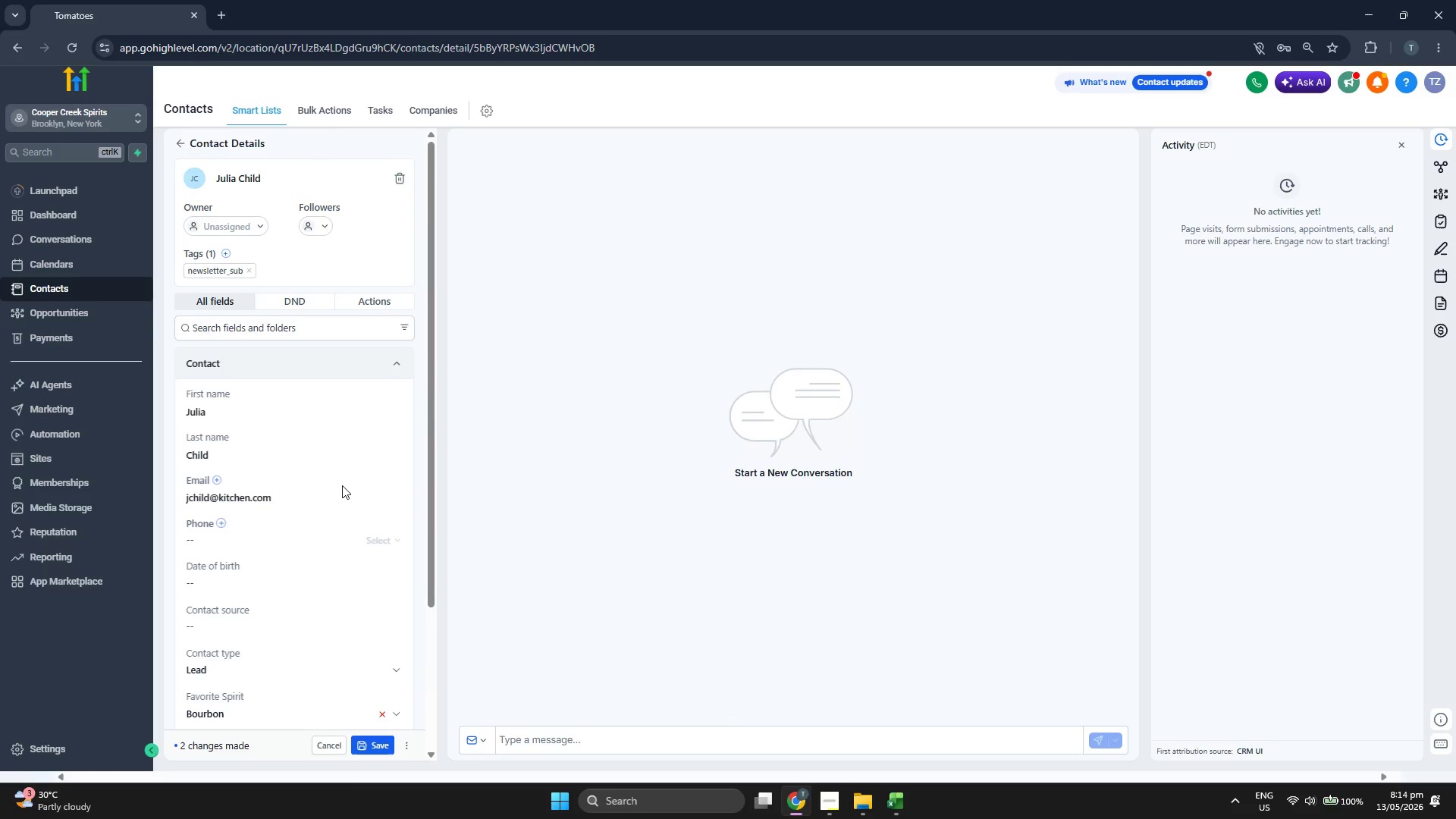 
scroll: coordinate [343, 486], scroll_direction: down, amount: 2.0
 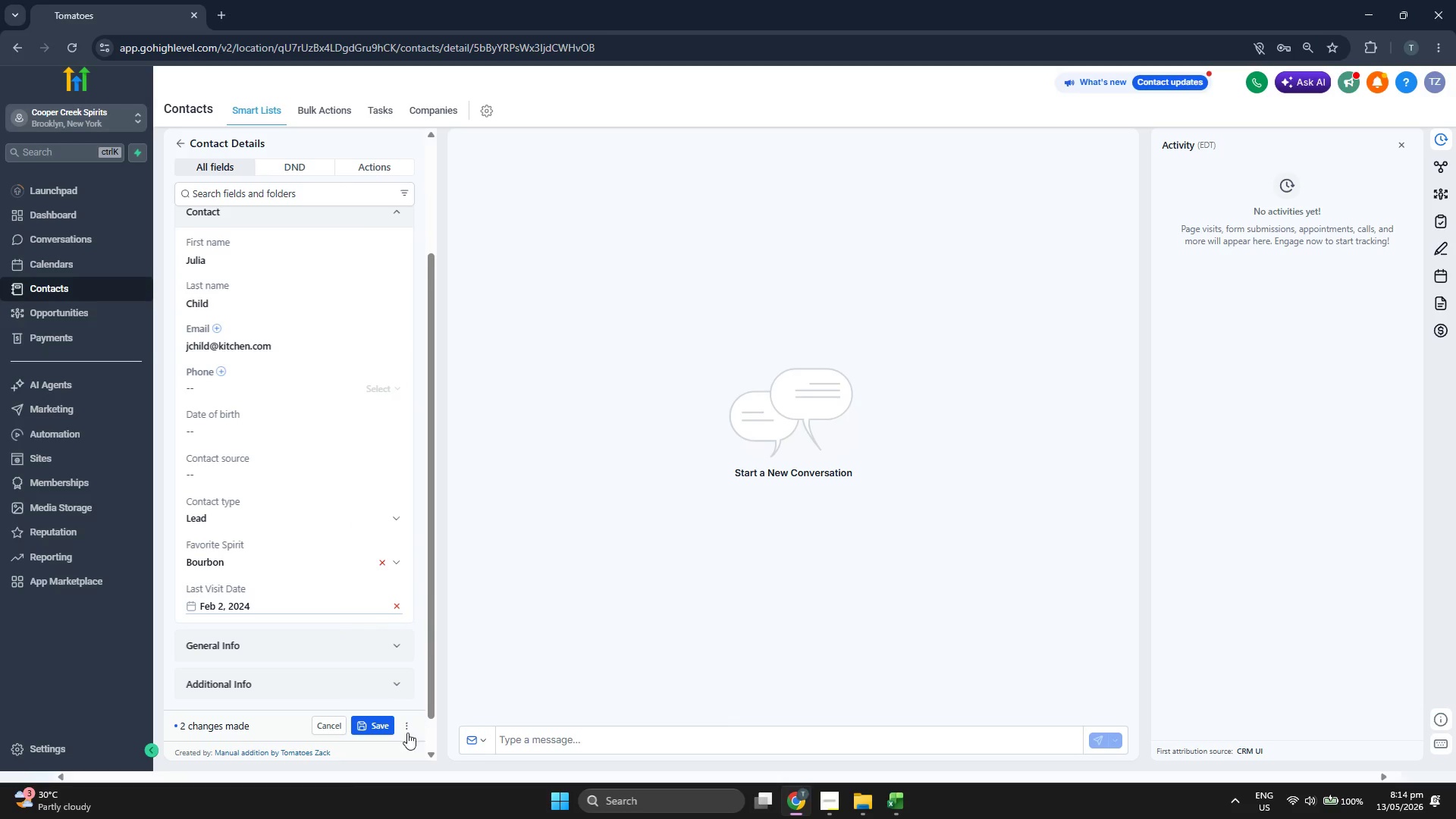 
left_click([385, 730])
 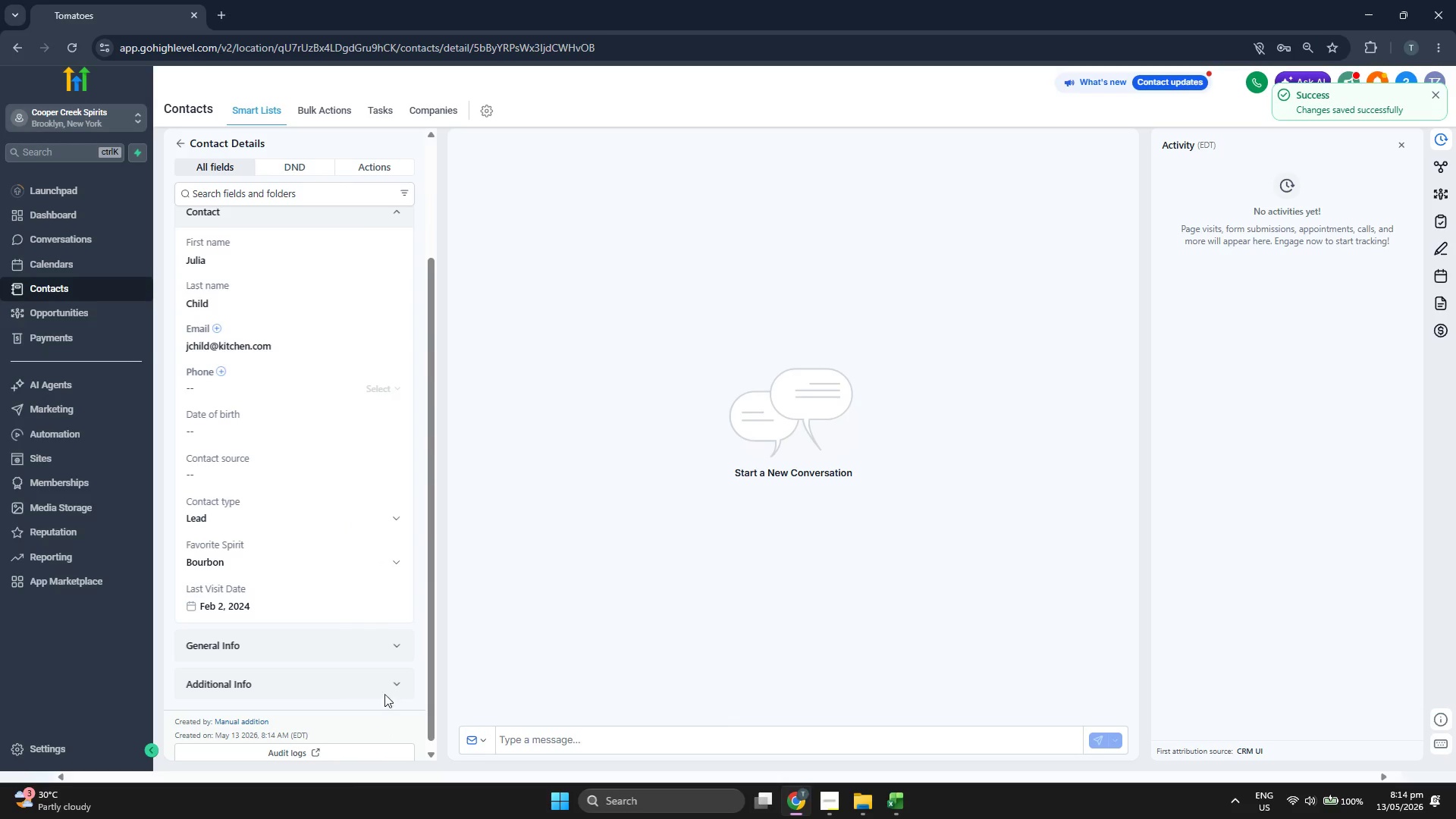 
scroll: coordinate [293, 435], scroll_direction: up, amount: 1.0
 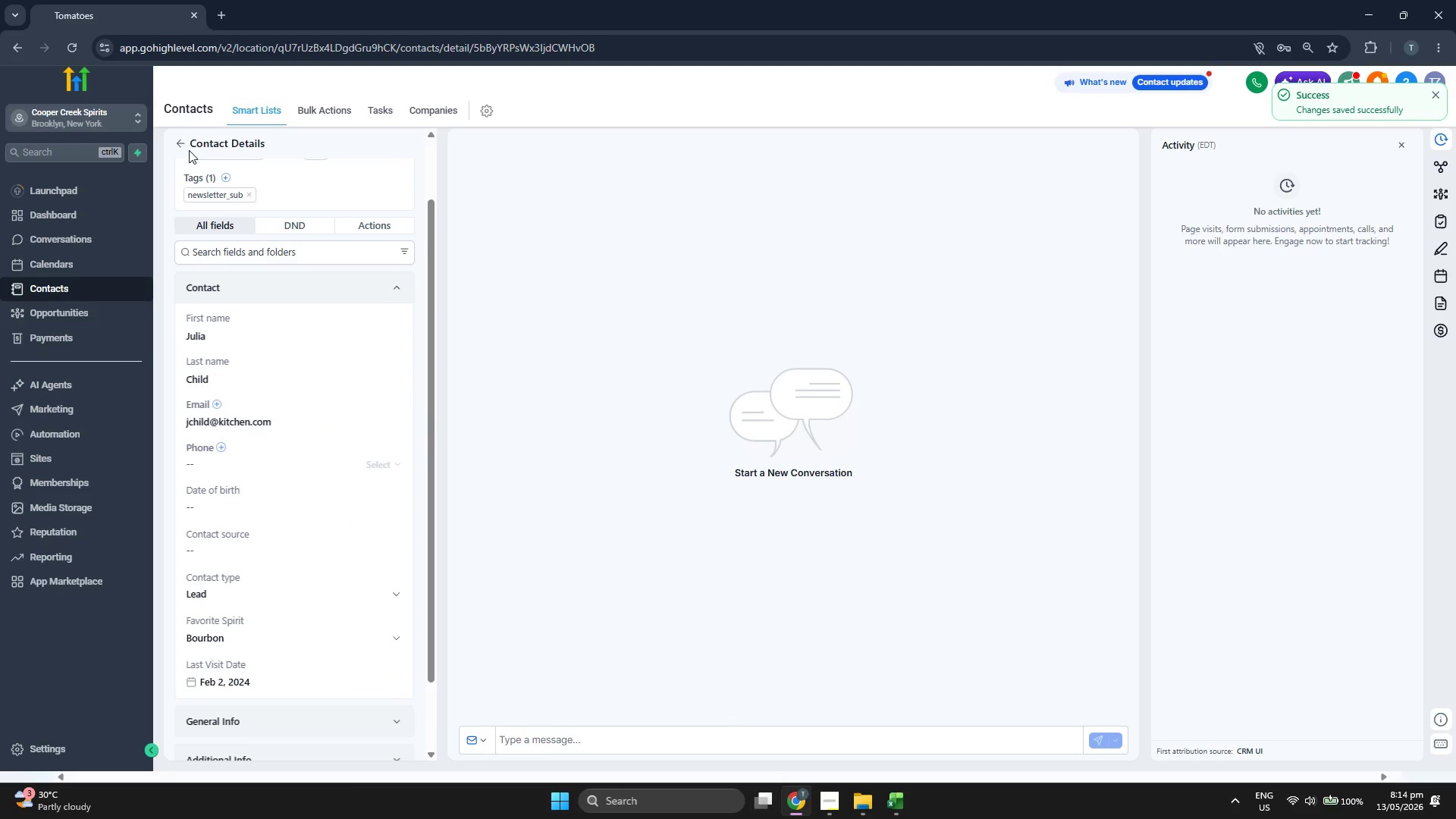 
left_click([182, 140])
 